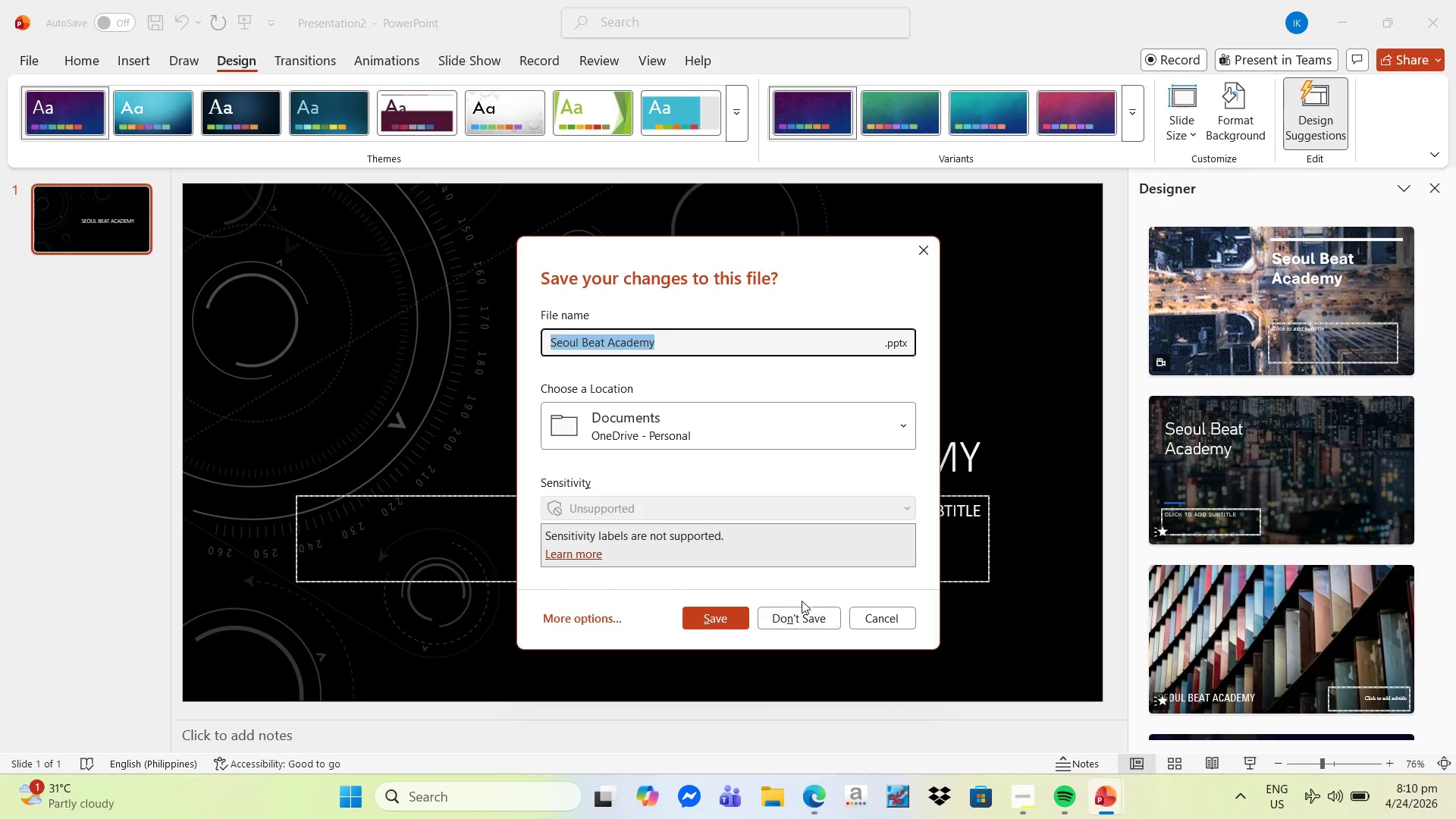 
left_click([797, 616])
 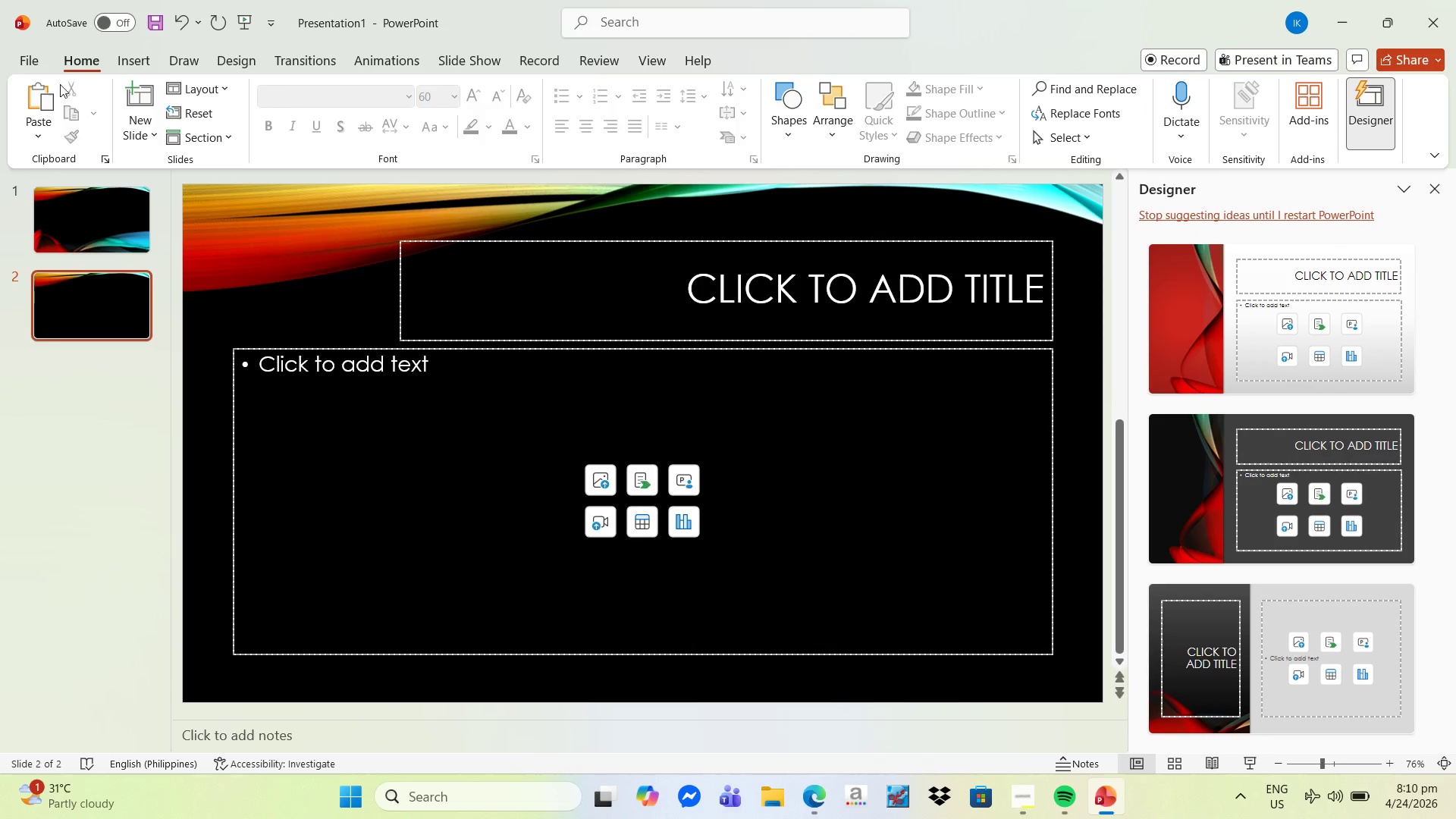 
left_click([39, 68])
 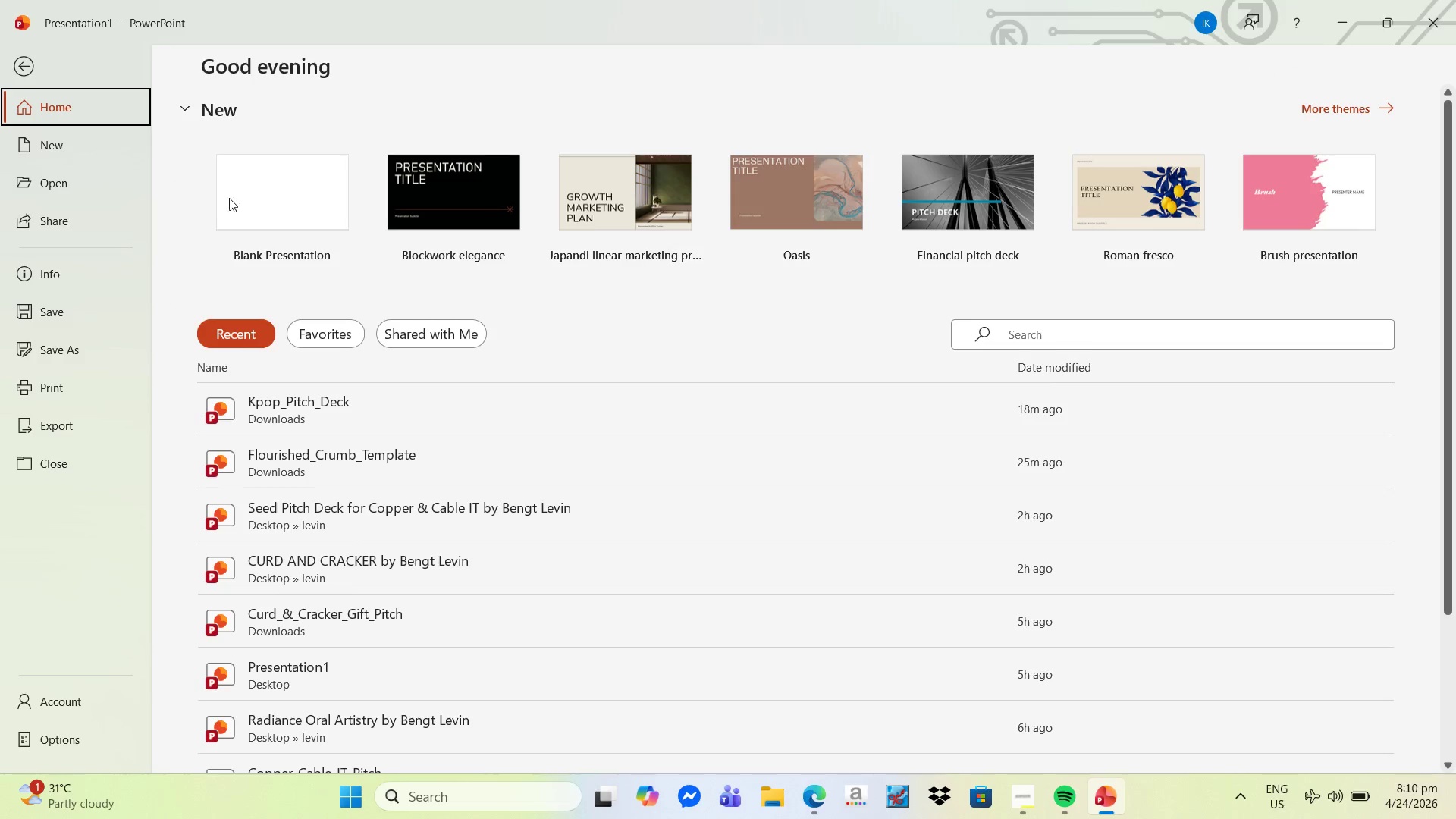 
left_click([255, 202])
 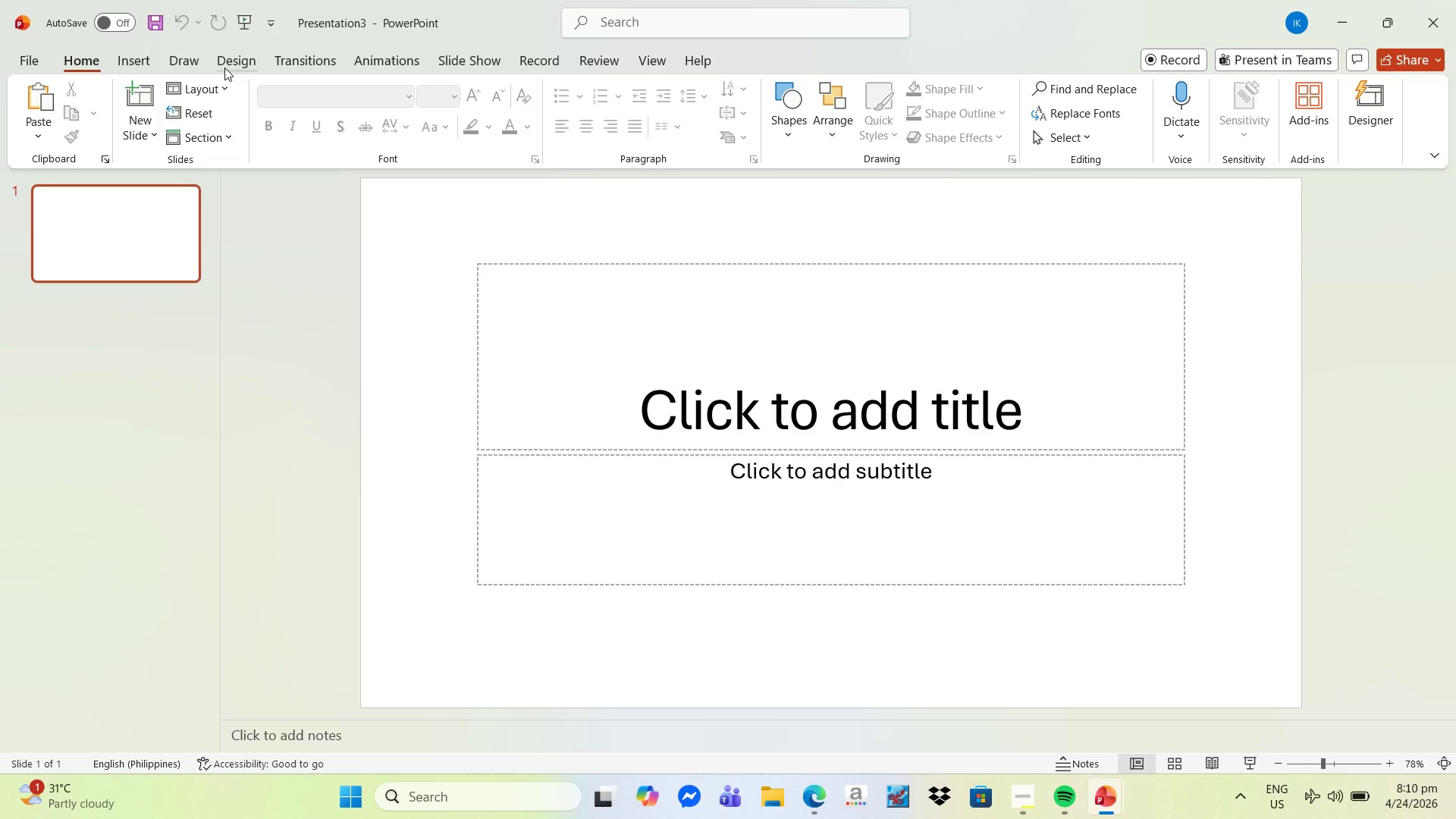 
wait(5.83)
 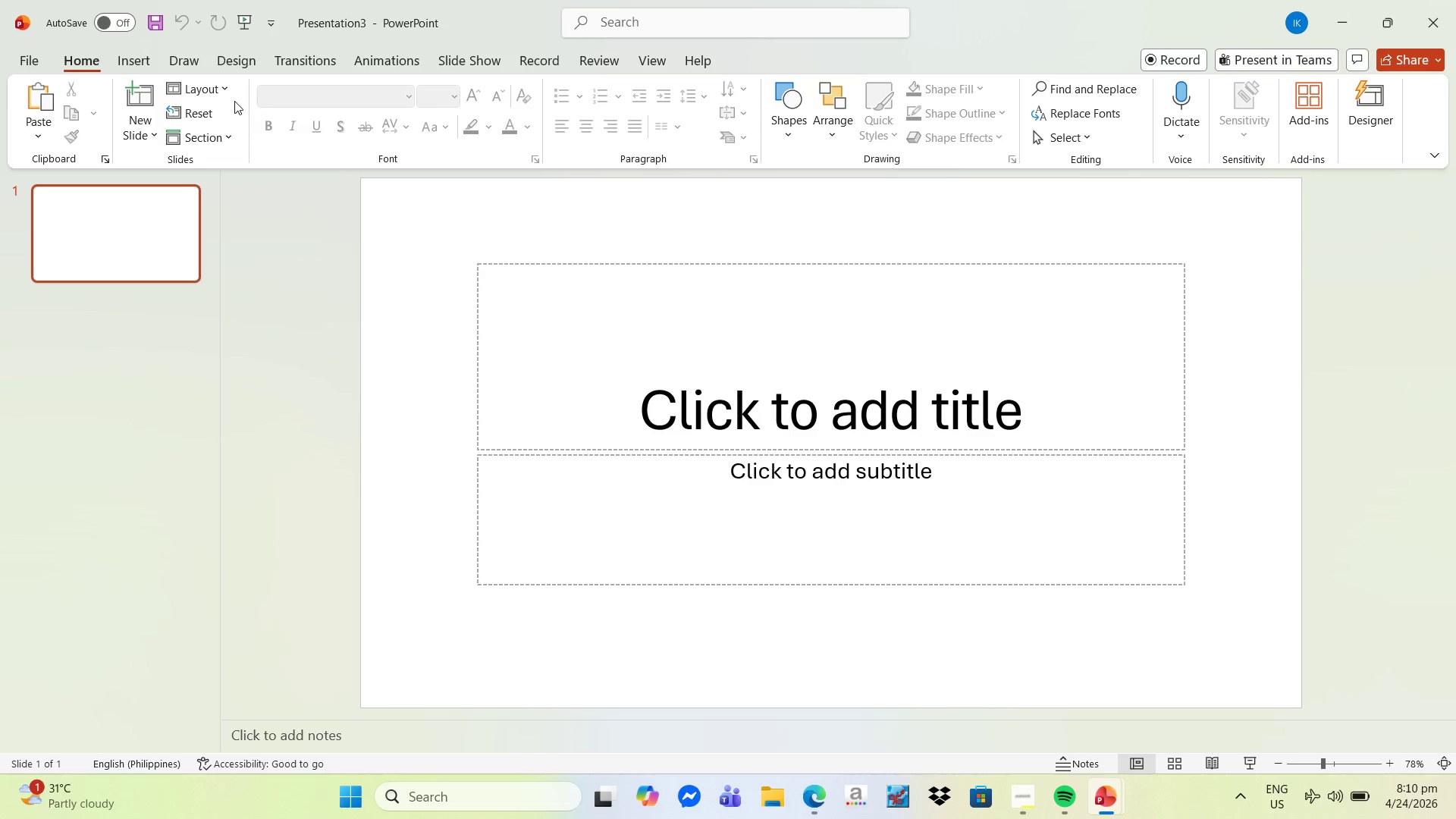 
left_click([231, 66])
 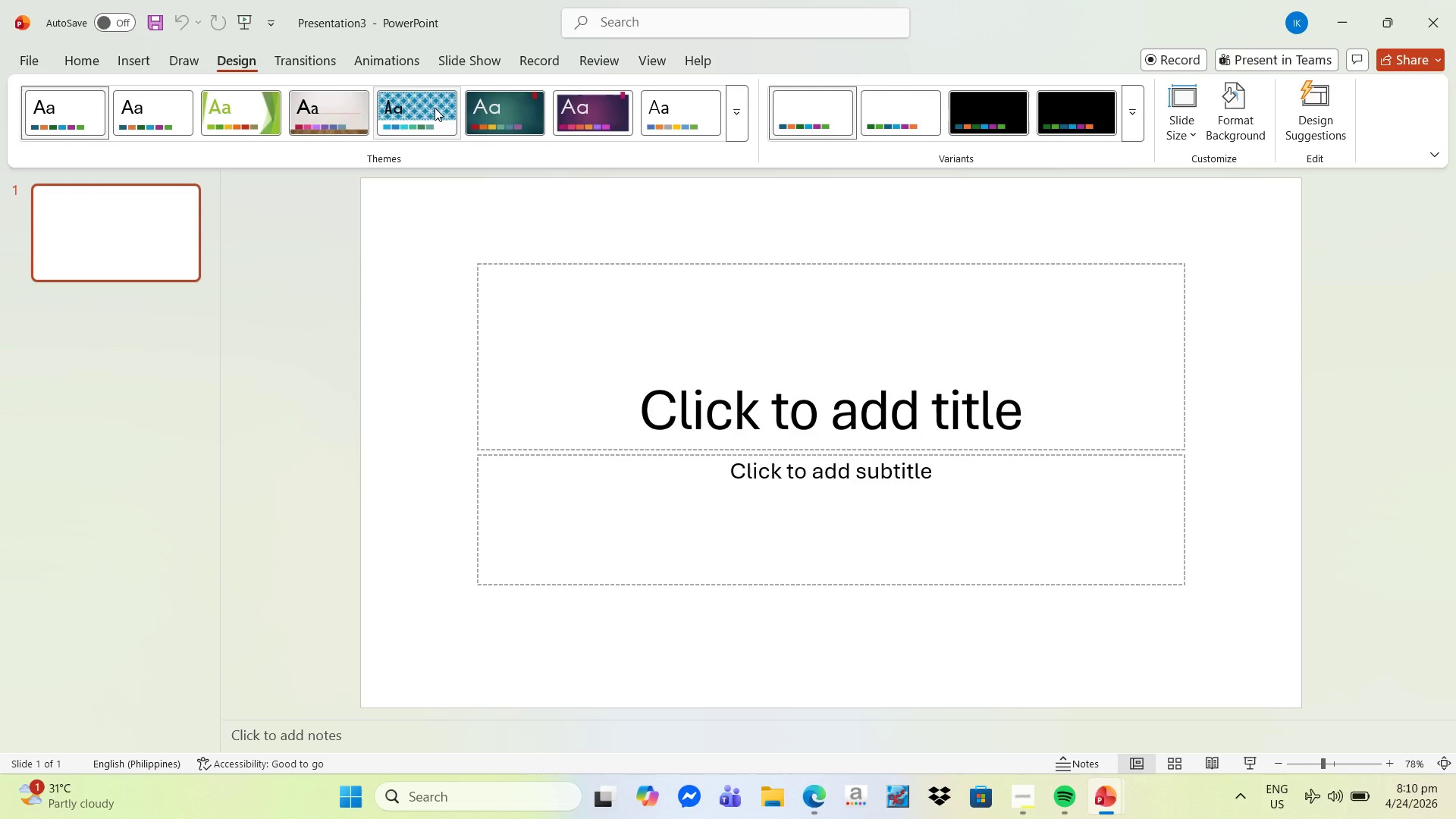 
left_click([597, 114])
 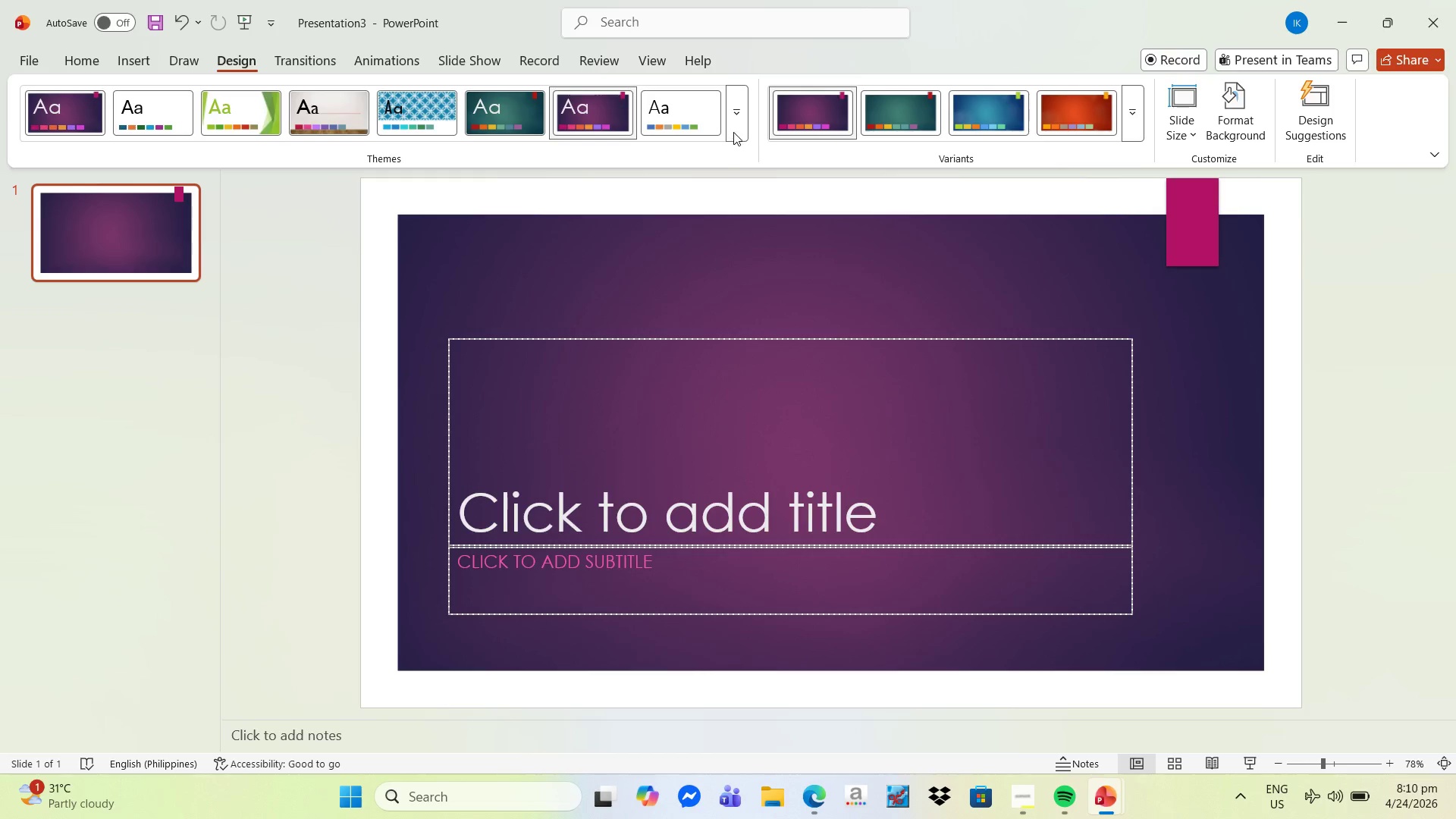 
left_click([733, 130])
 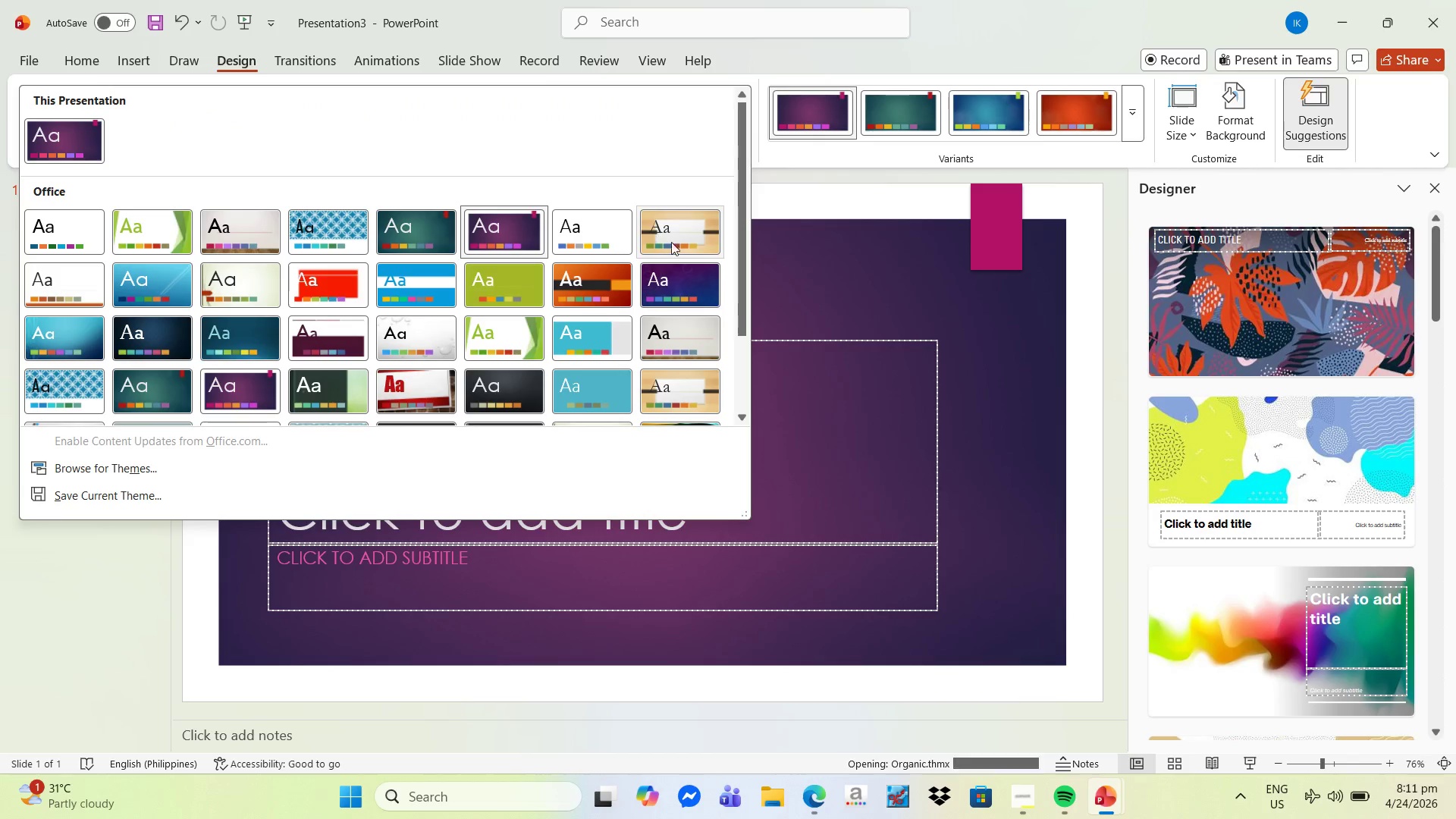 
left_click([677, 271])
 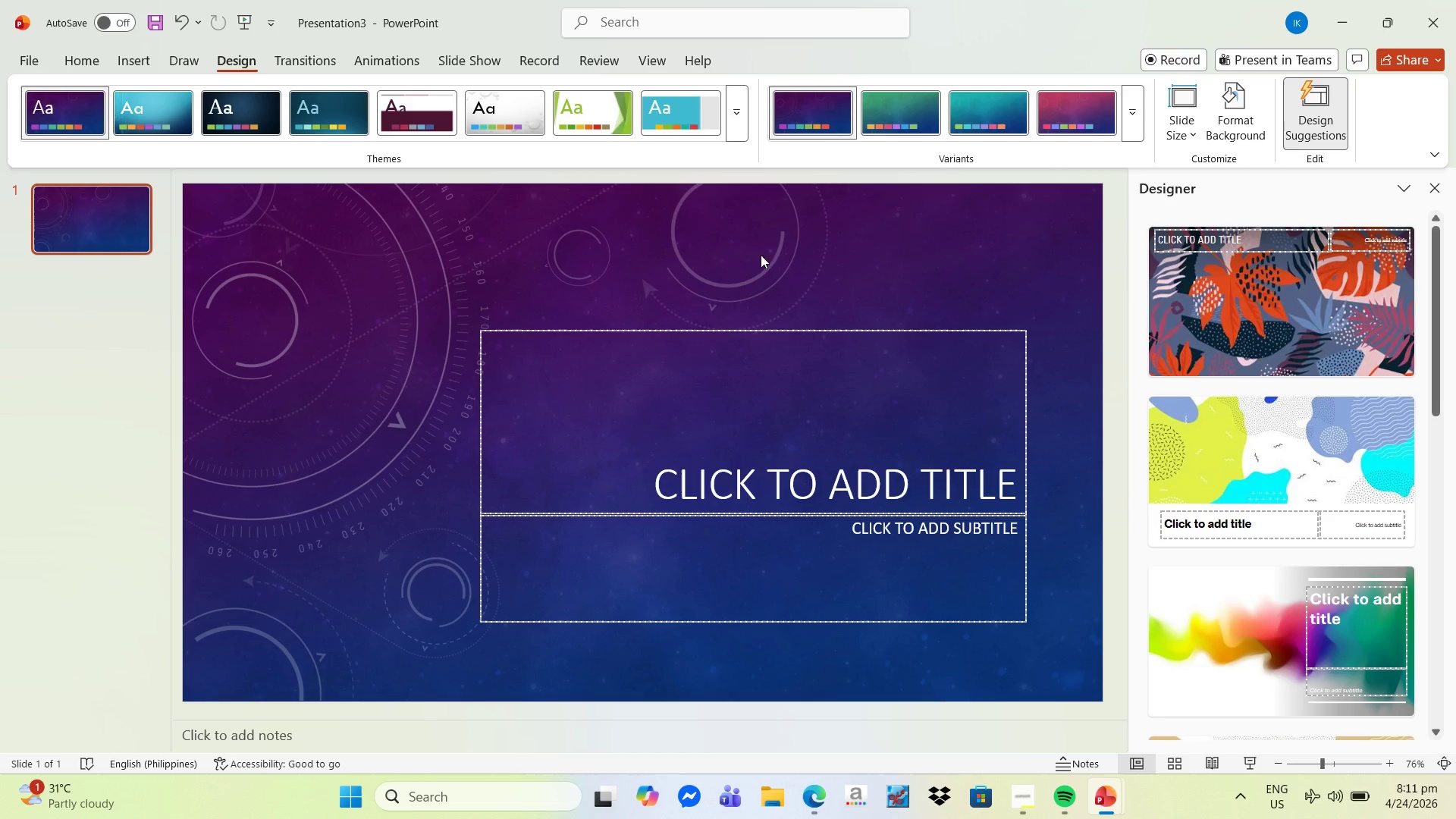 
left_click([734, 131])
 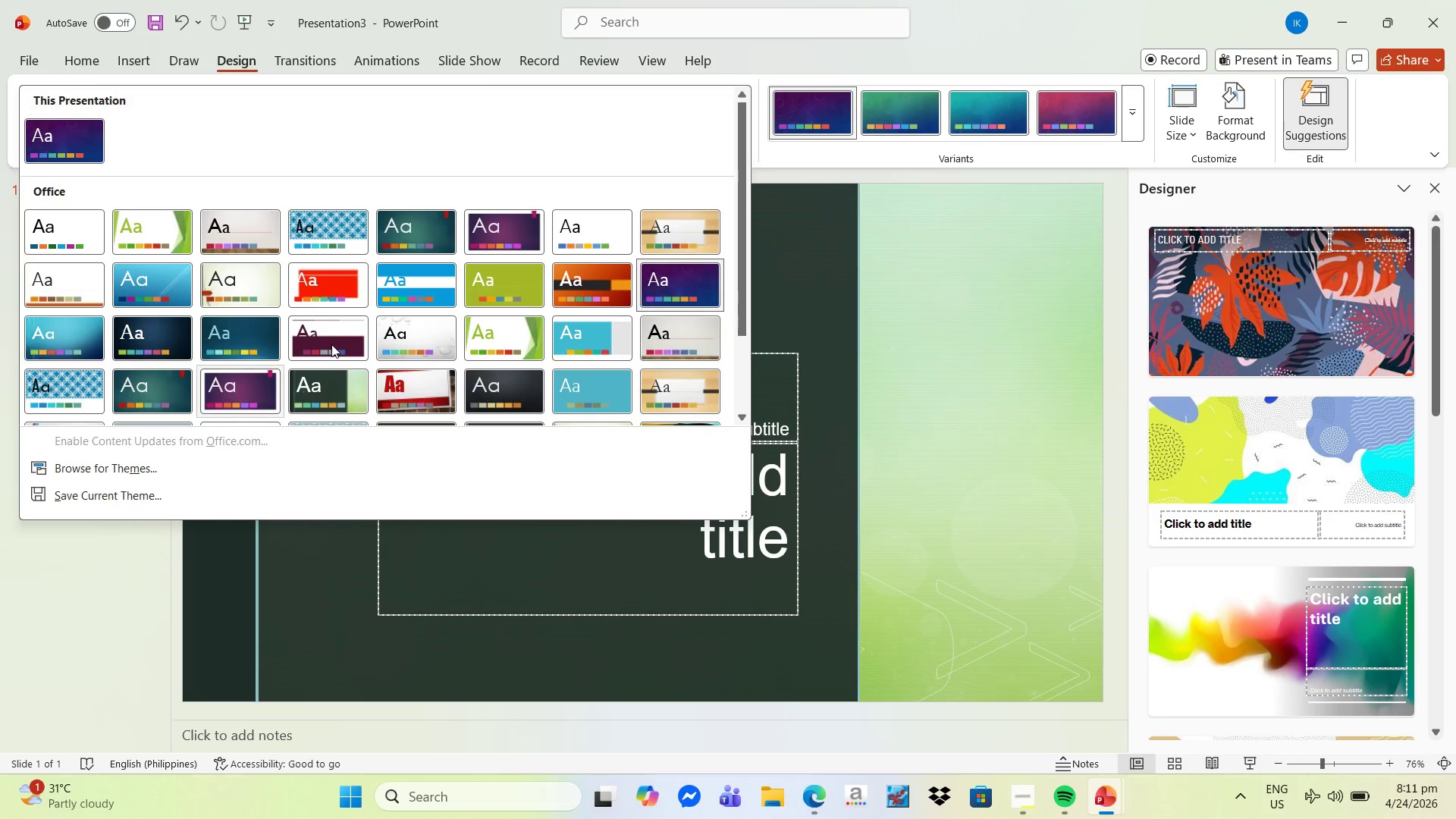 
left_click([242, 403])
 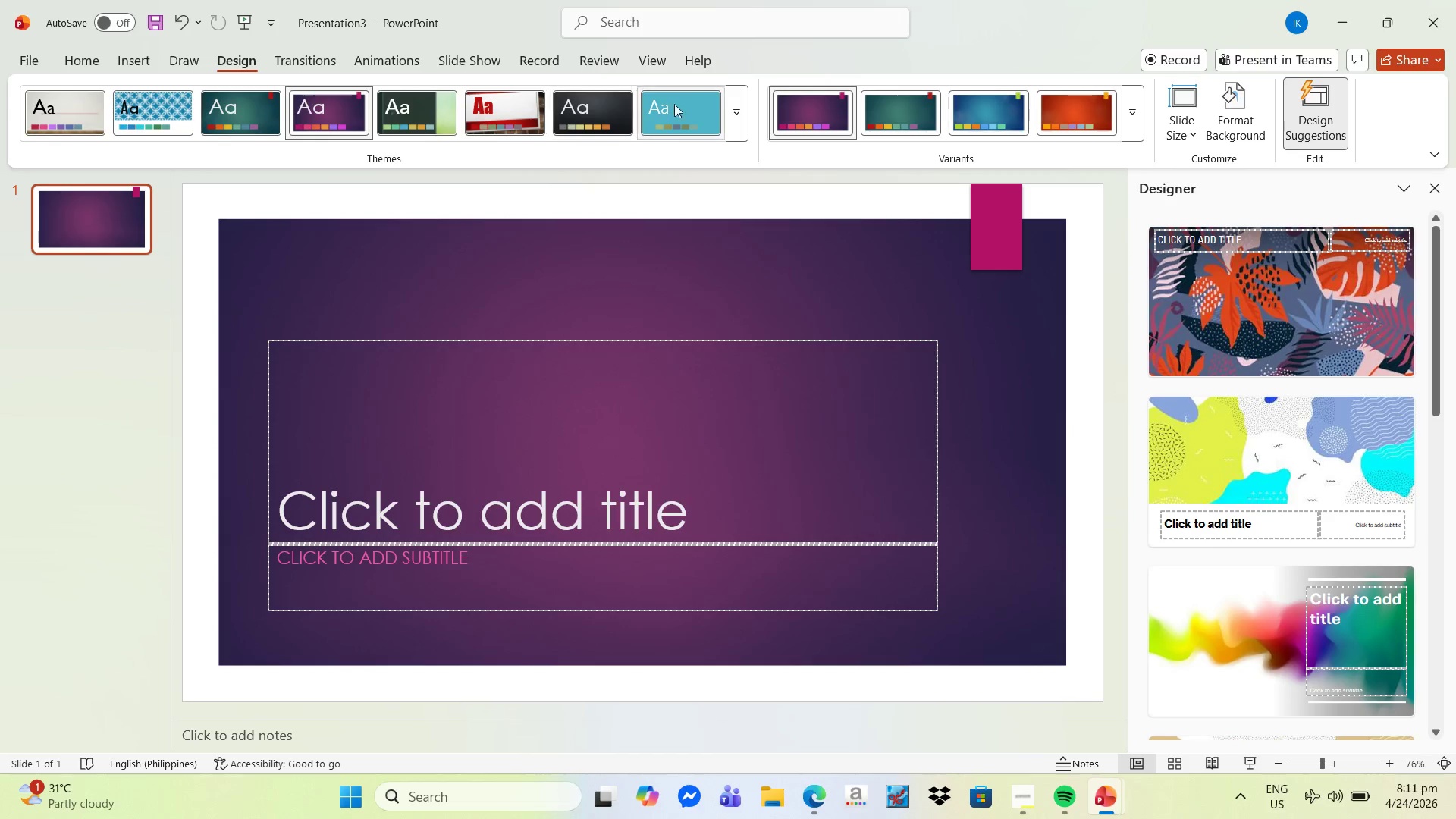 
left_click([739, 107])
 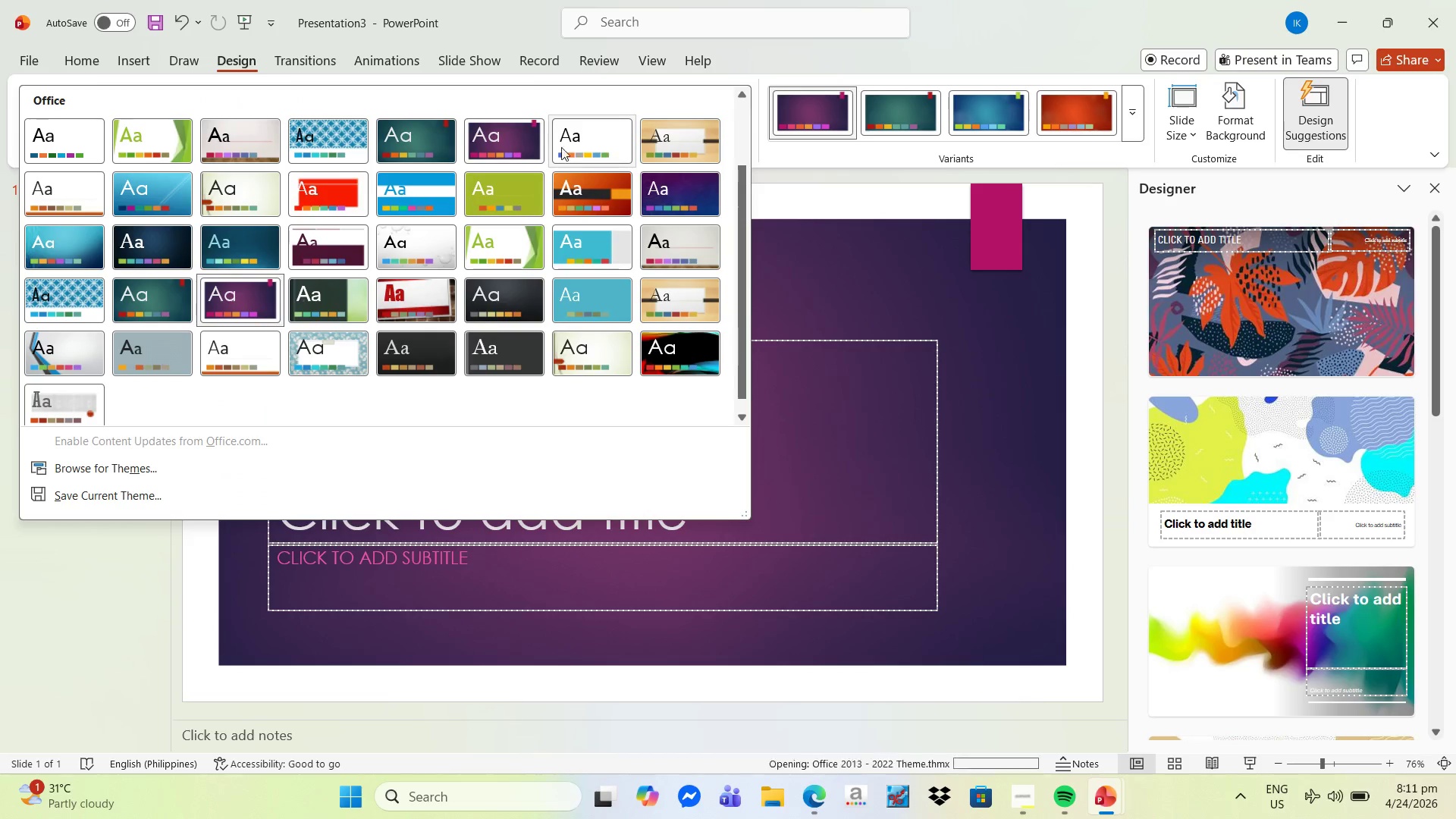 
left_click([526, 145])
 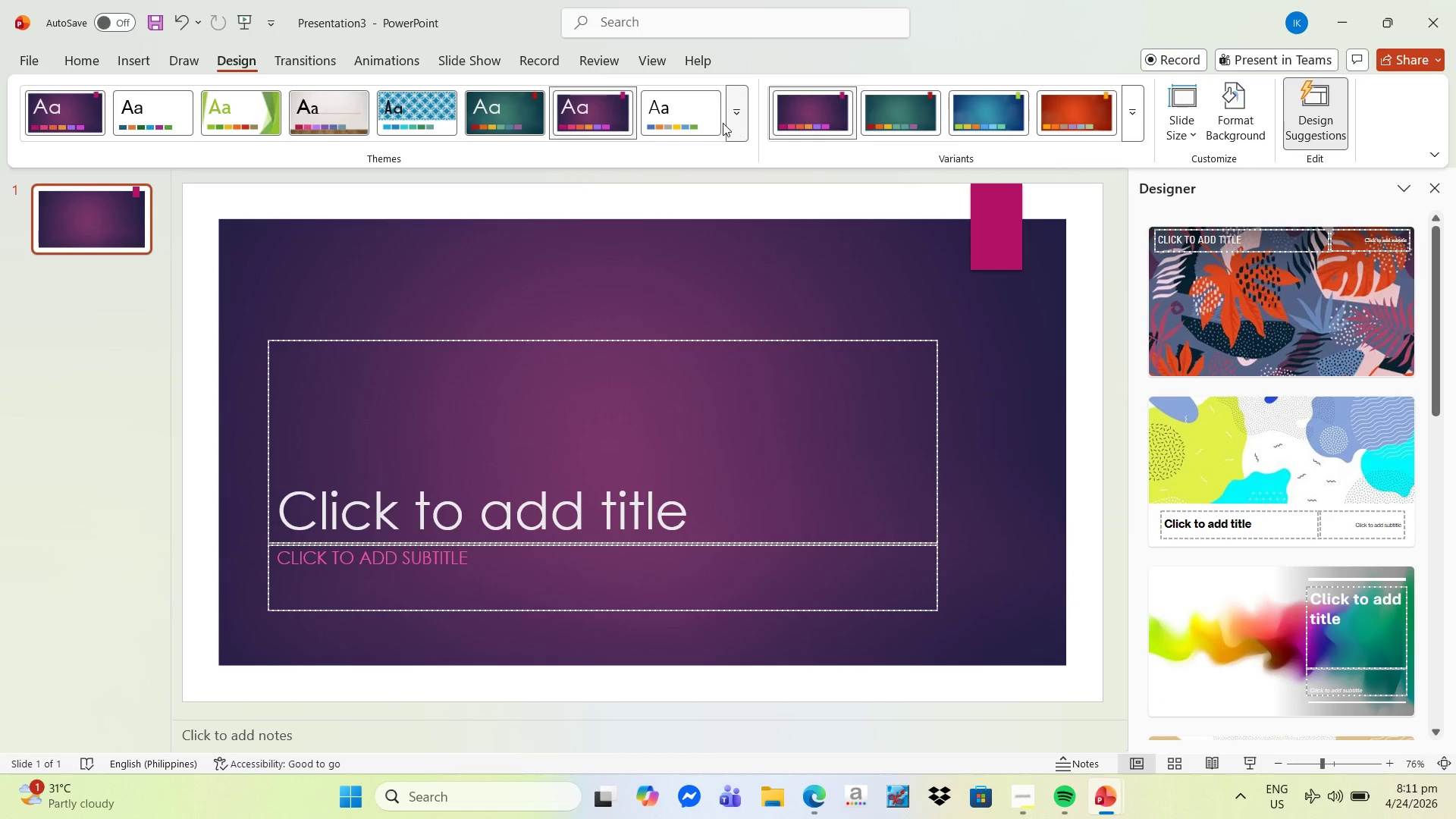 
wait(5.7)
 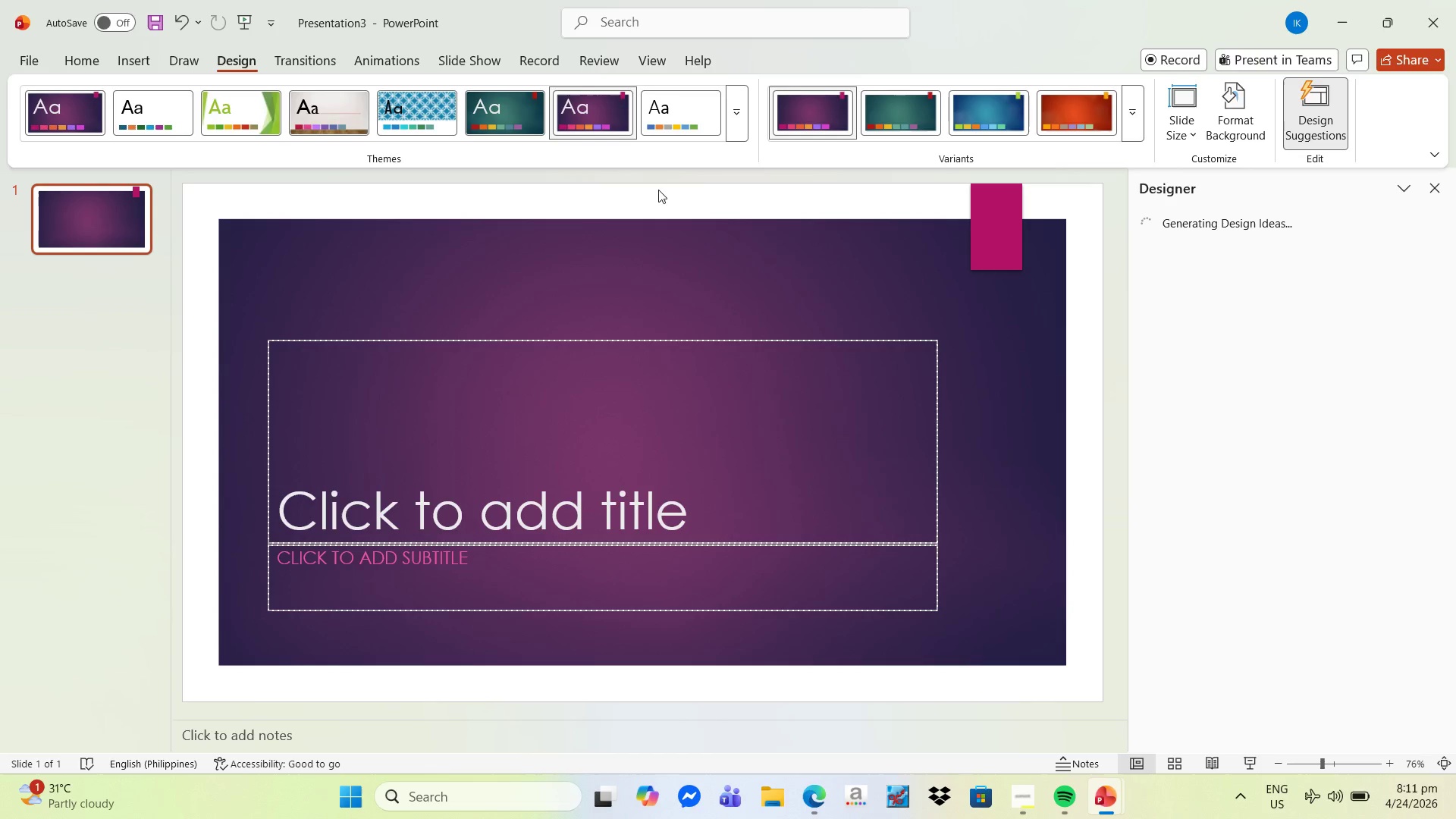 
left_click([735, 126])
 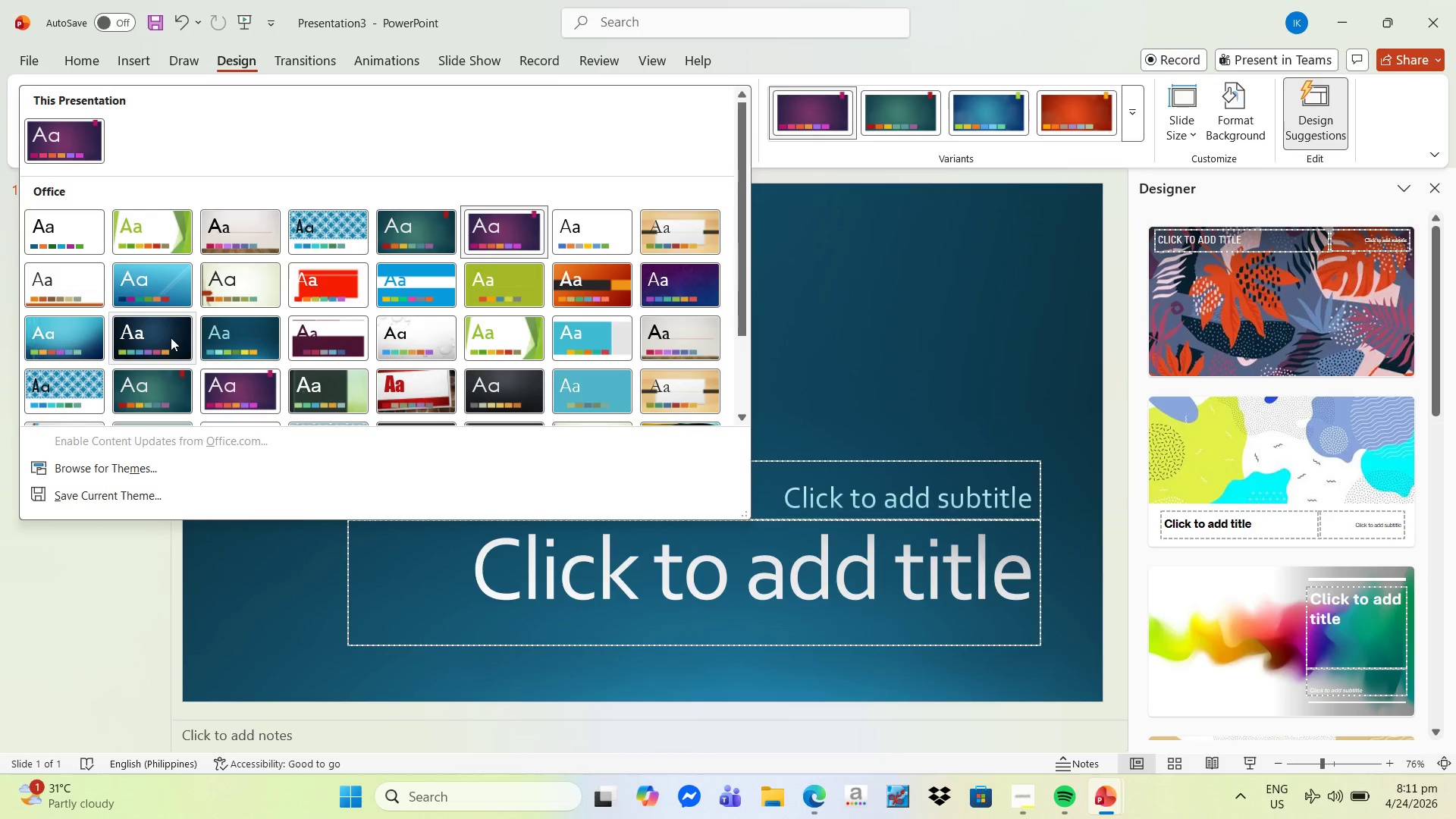 
scroll: coordinate [399, 334], scroll_direction: down, amount: 4.0
 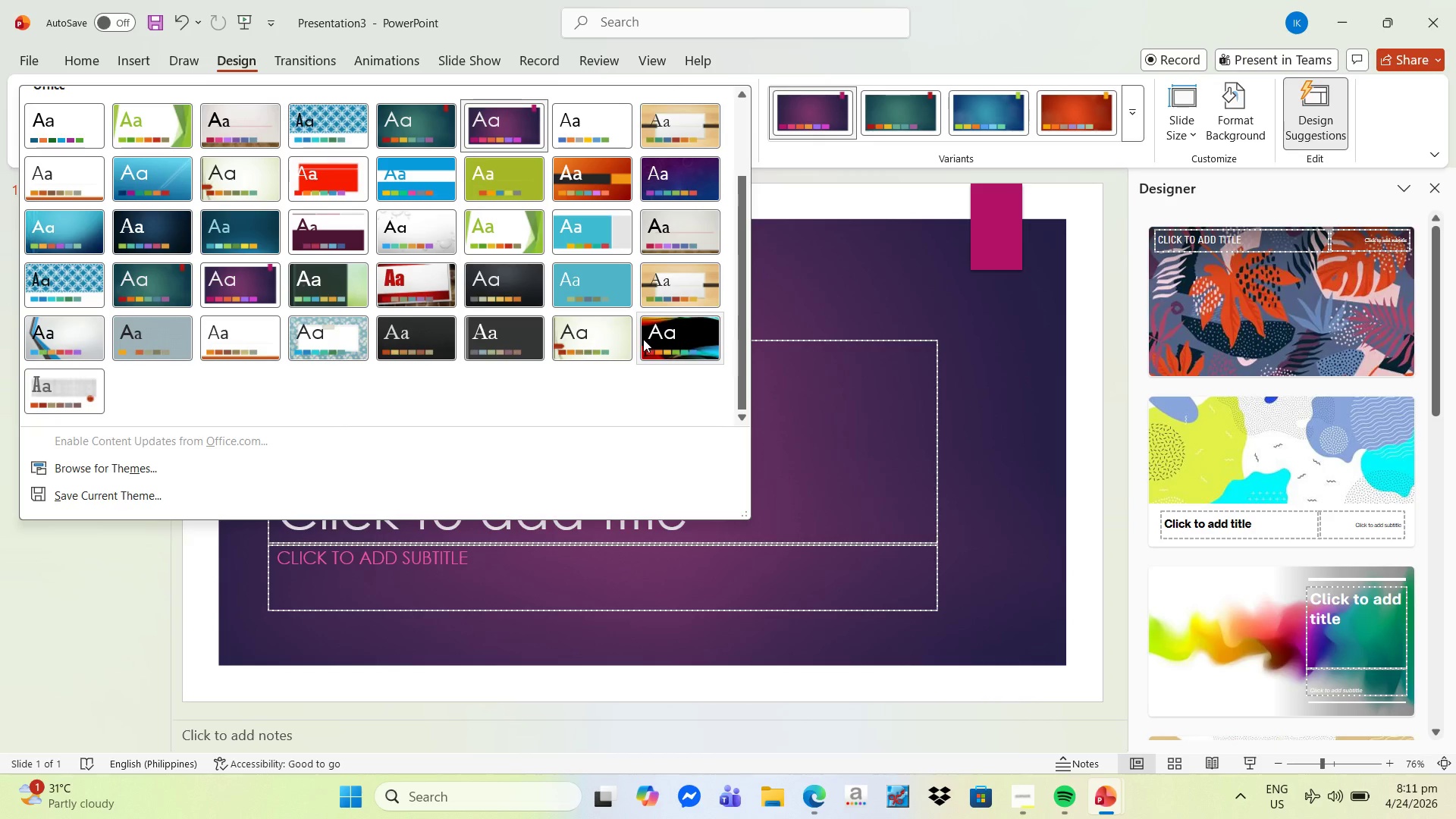 
left_click([653, 336])
 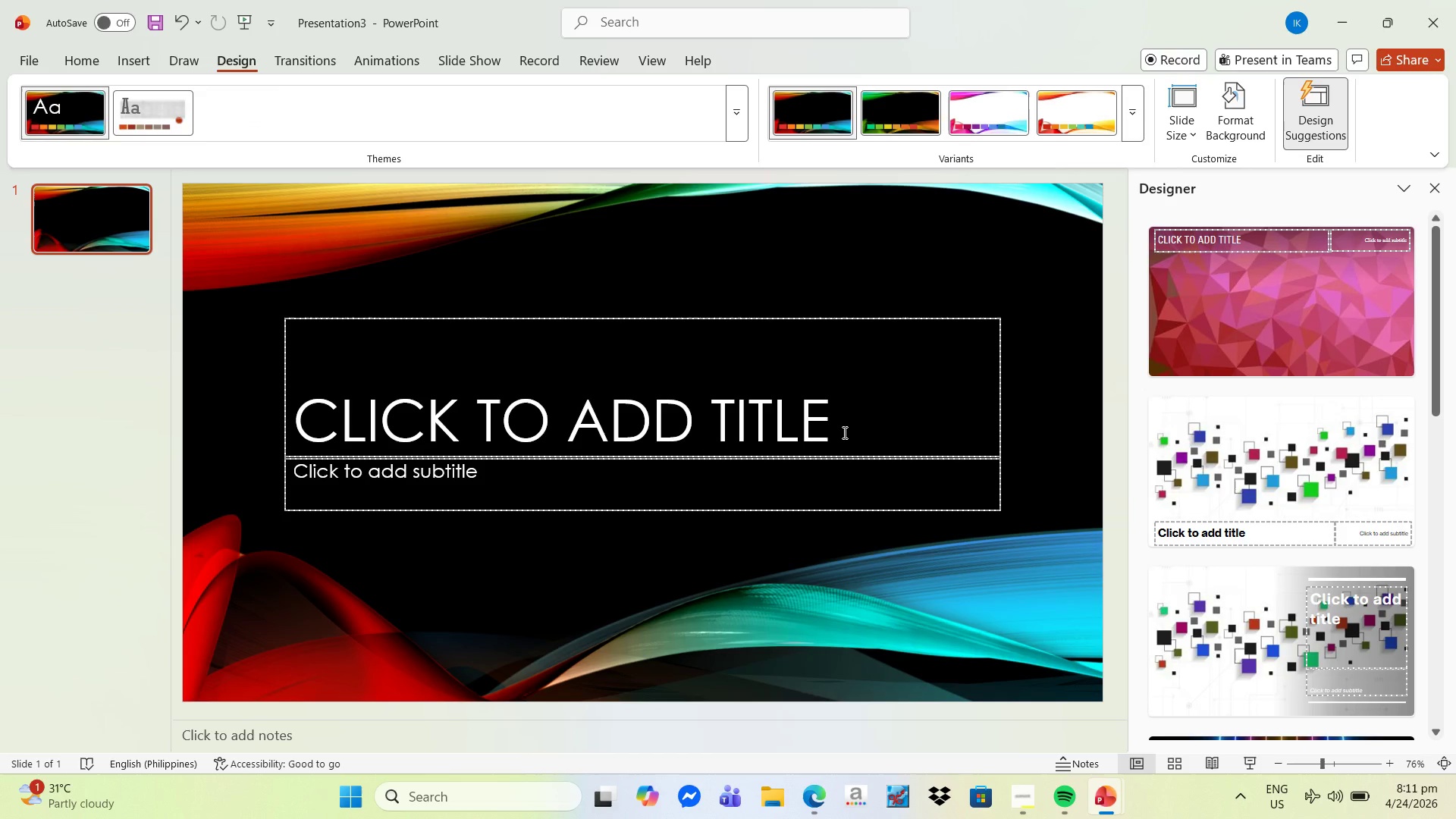 
left_click([849, 436])
 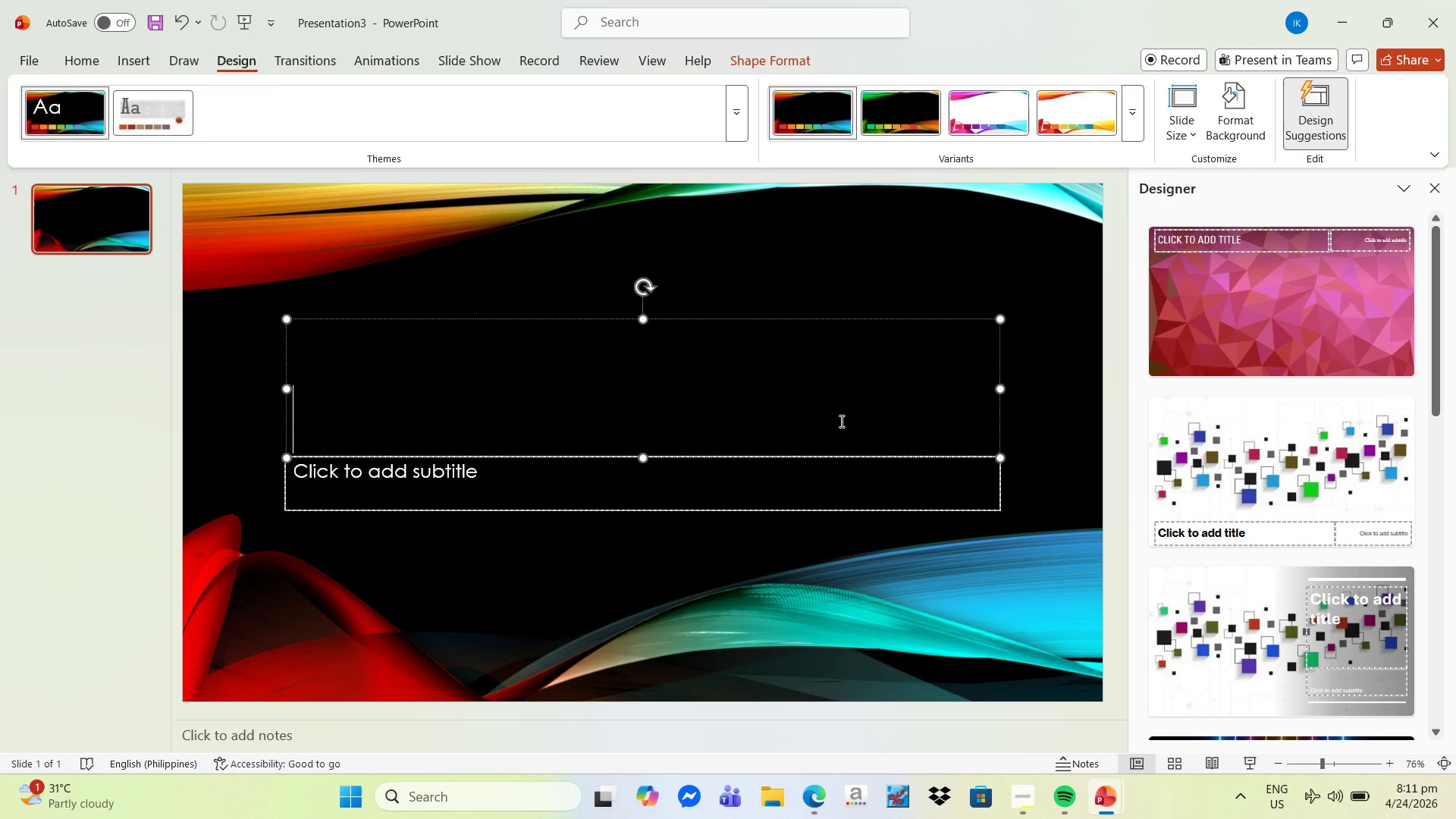 
type(Se)
key(Backspace)
type(ep)
key(Backspace)
key(Backspace)
key(Backspace)
key(Backspace)
type(Seoul BEat Academy)
 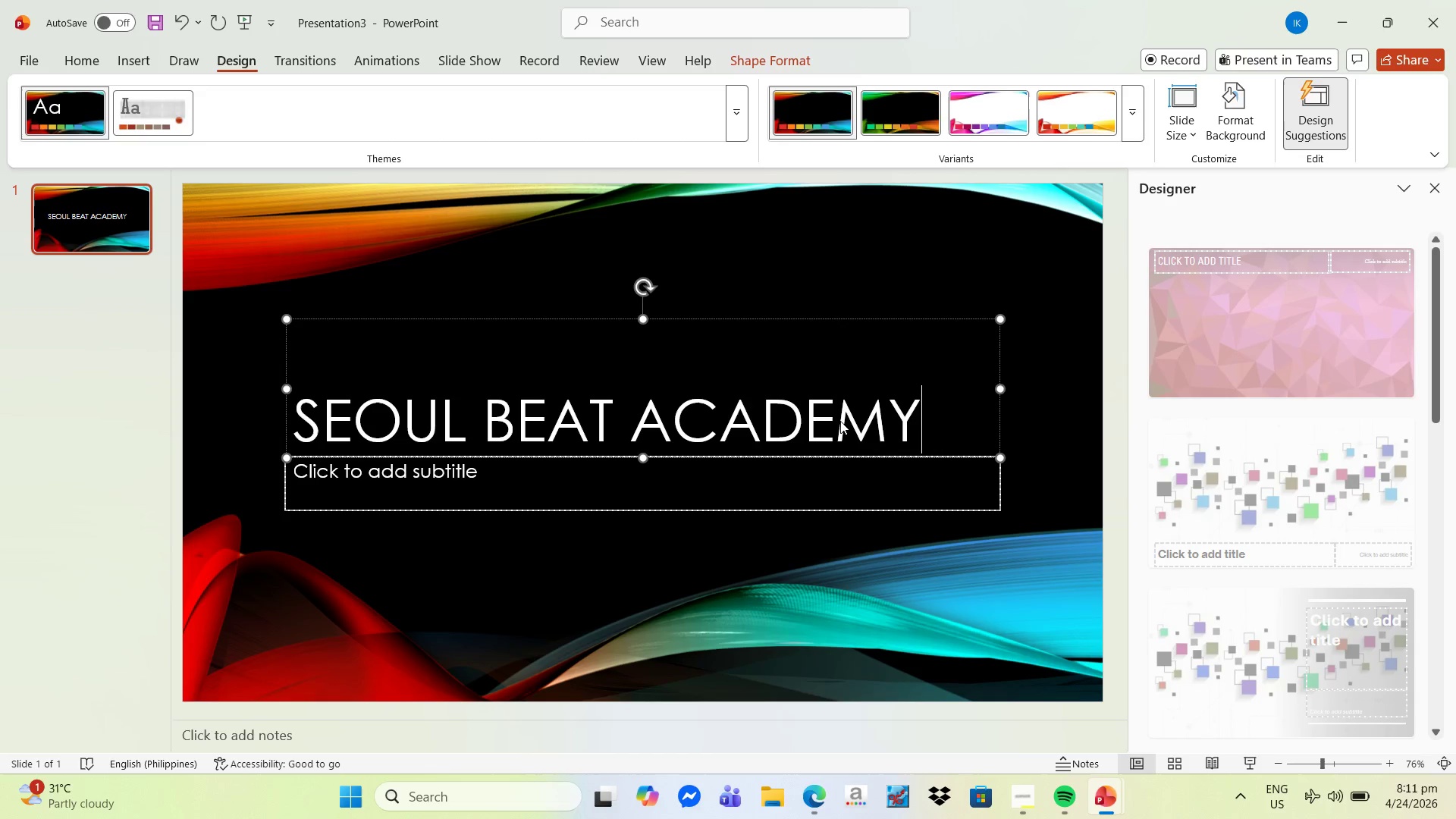 
left_click_drag(start_coordinate=[934, 425], to_coordinate=[289, 359])
 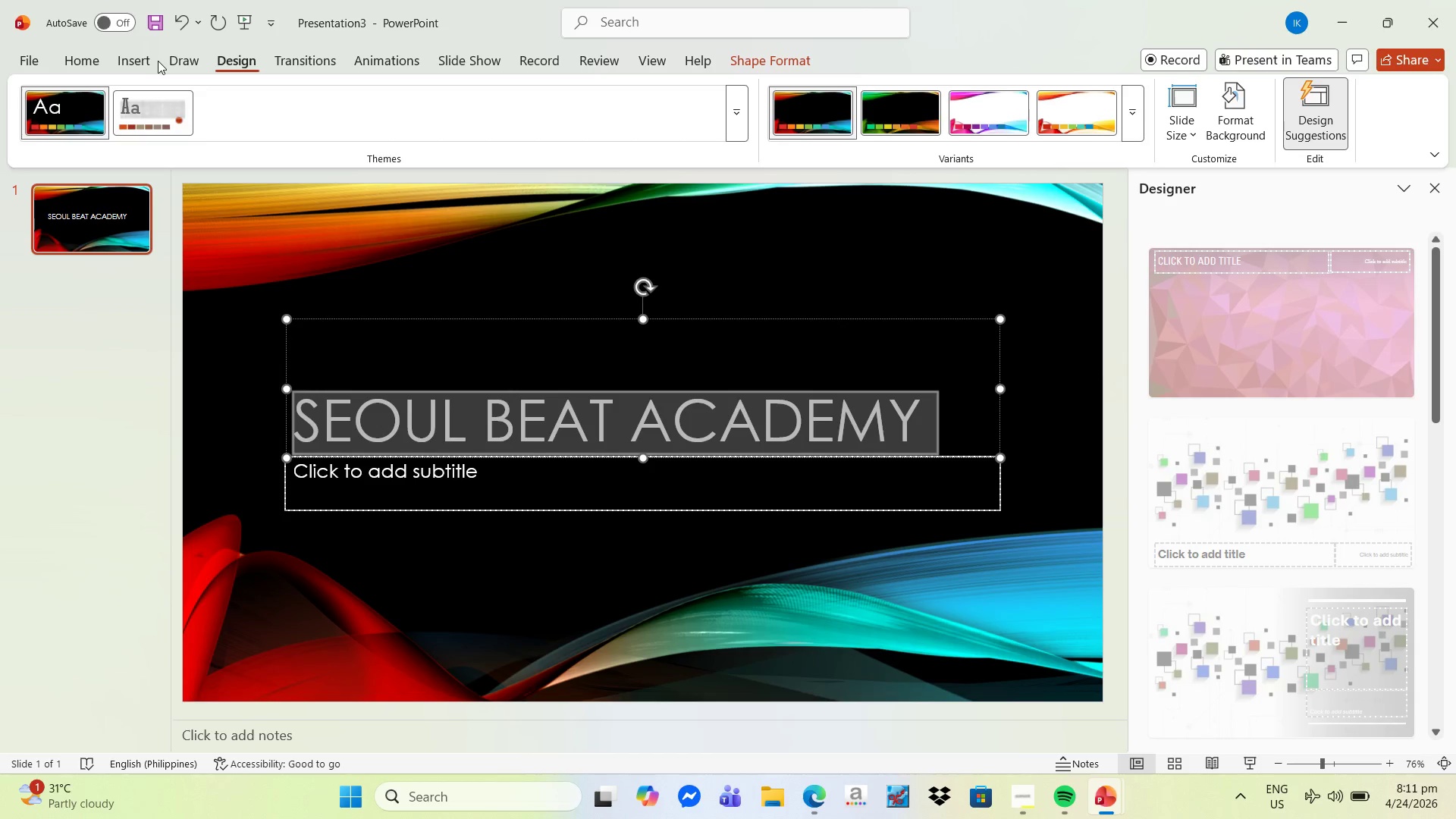 
left_click([81, 50])
 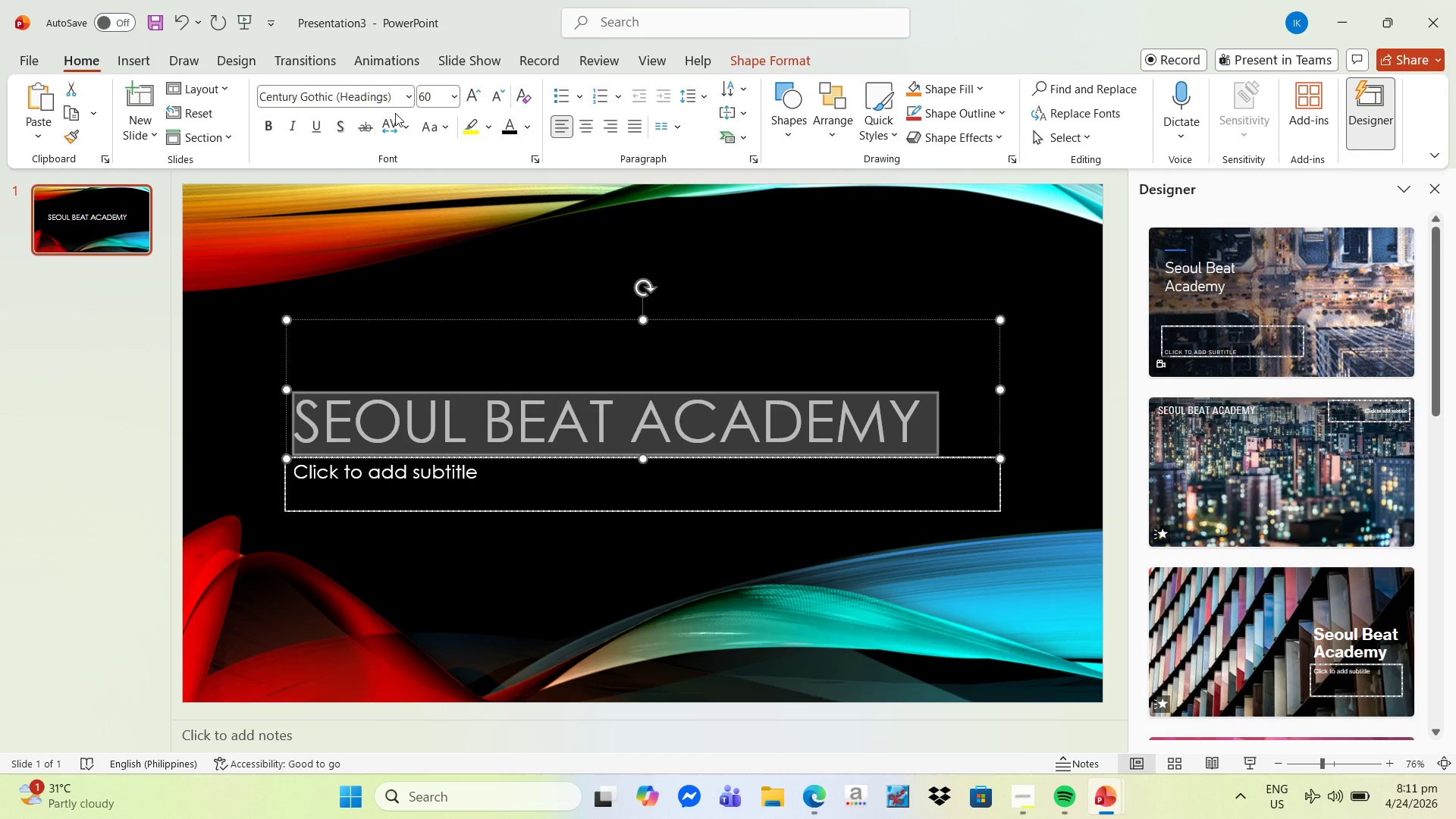 
left_click([408, 99])
 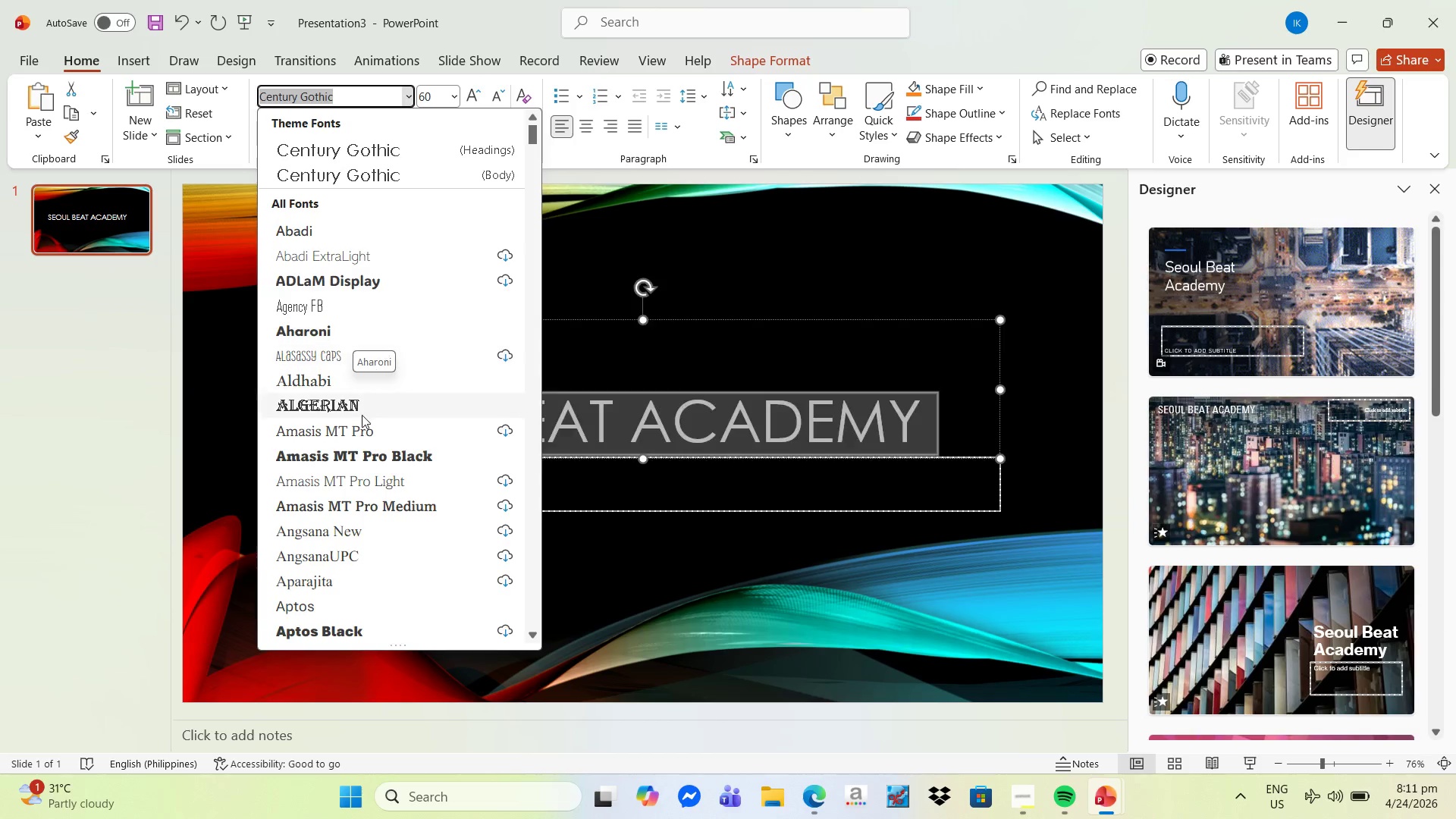 
wait(6.8)
 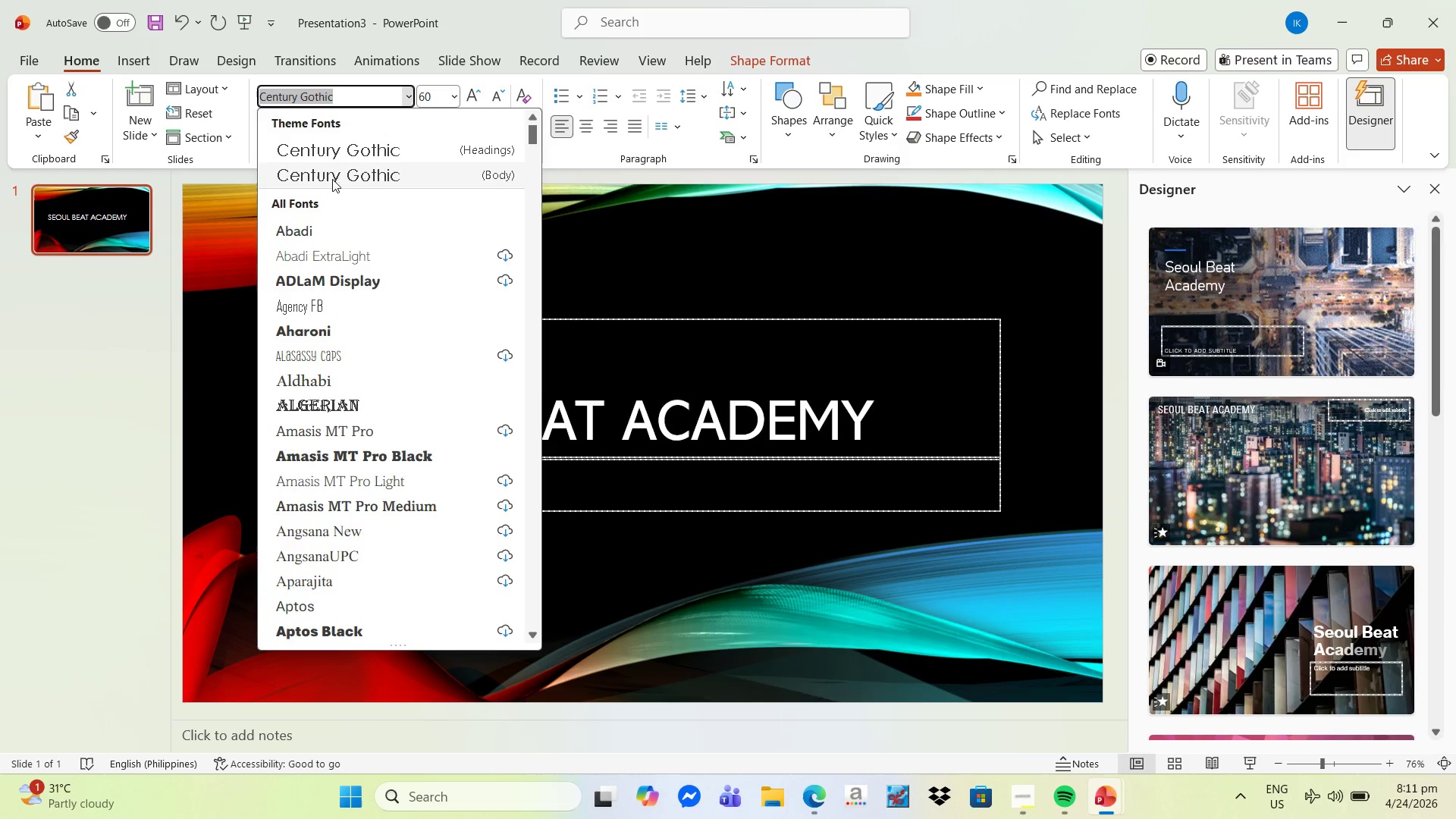 
scroll: coordinate [367, 223], scroll_direction: down, amount: 18.0
 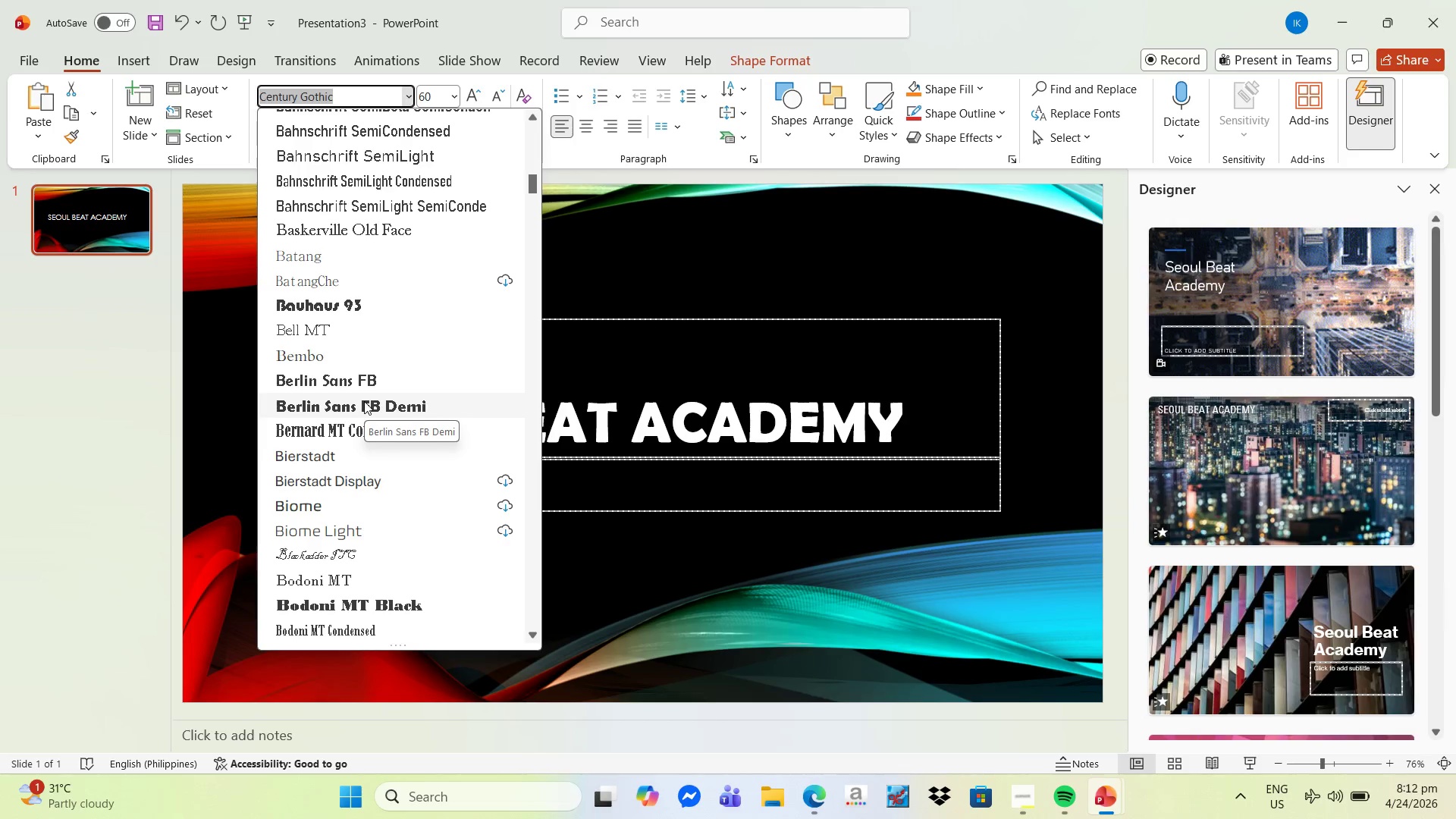 
left_click([364, 401])
 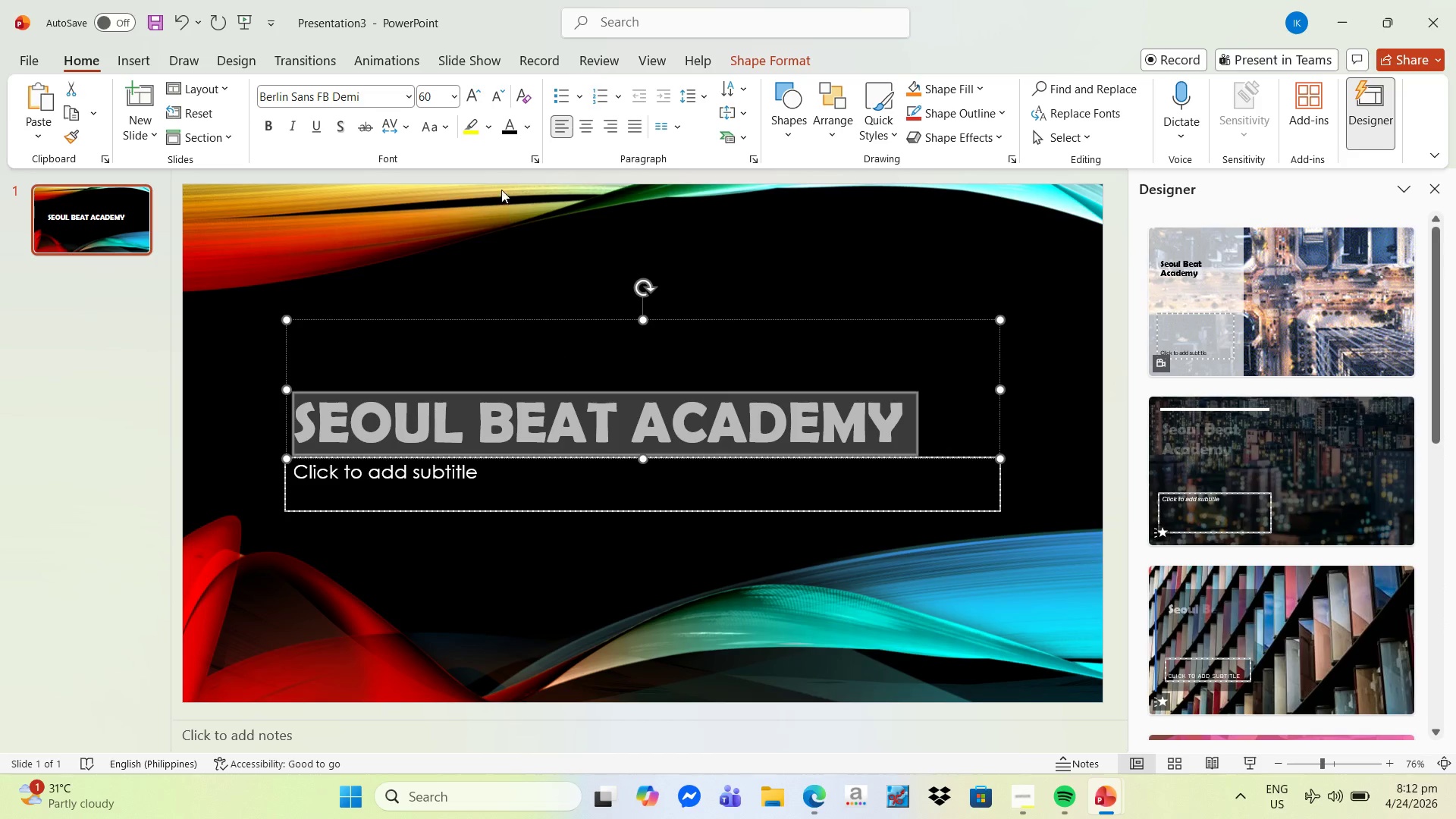 
wait(11.25)
 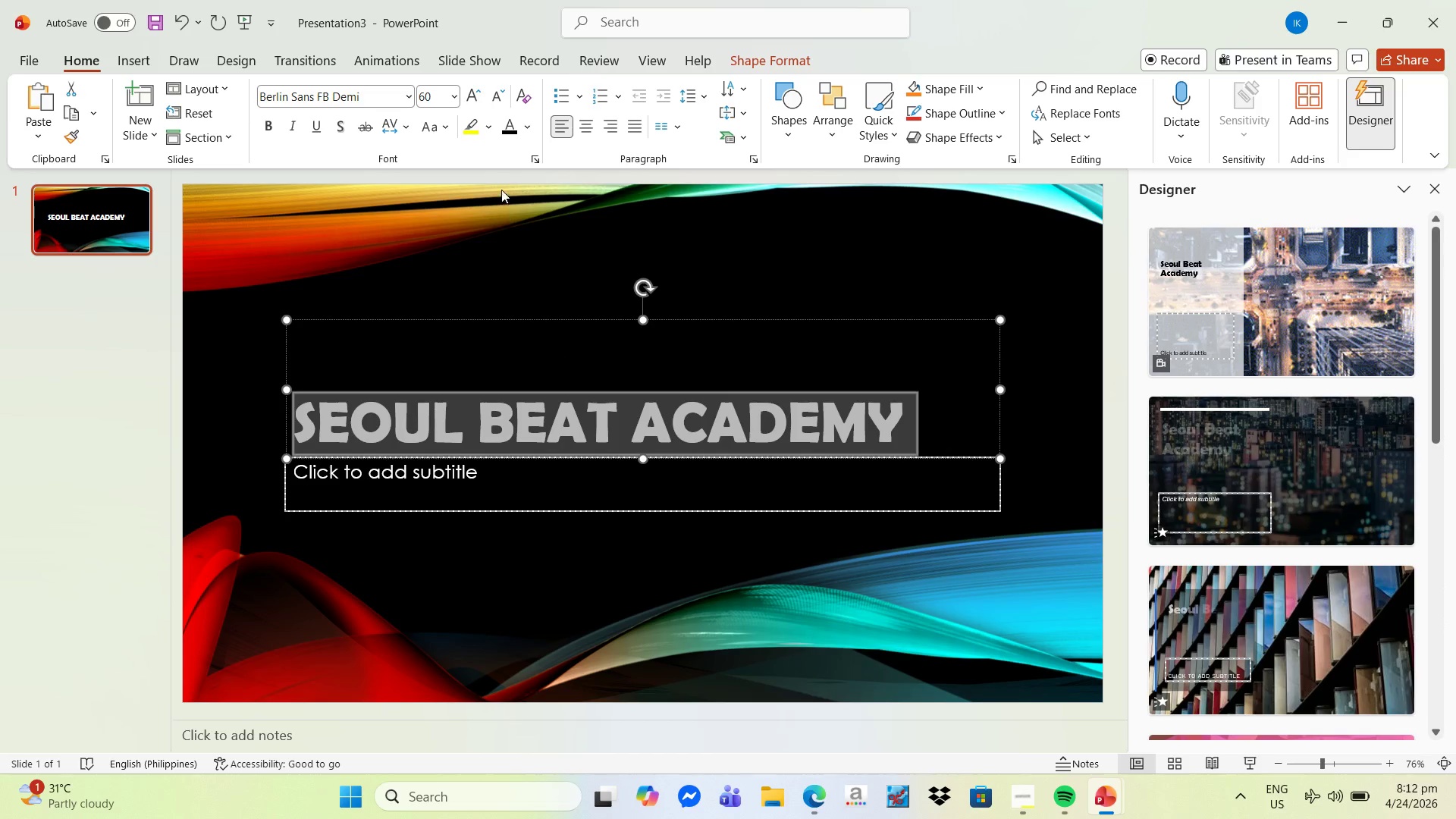 
left_click([592, 417])
 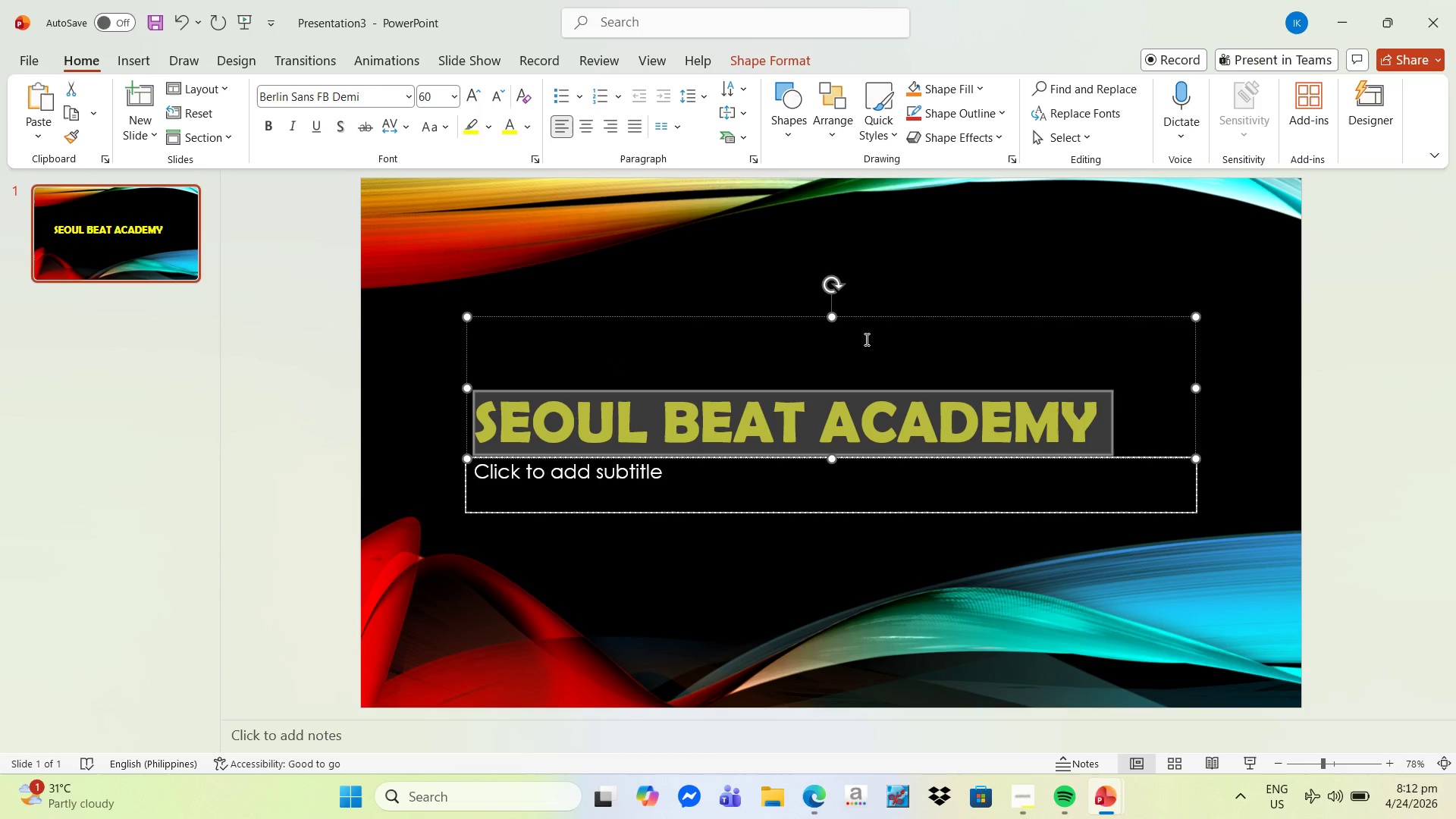 
left_click_drag(start_coordinate=[871, 316], to_coordinate=[902, 194])
 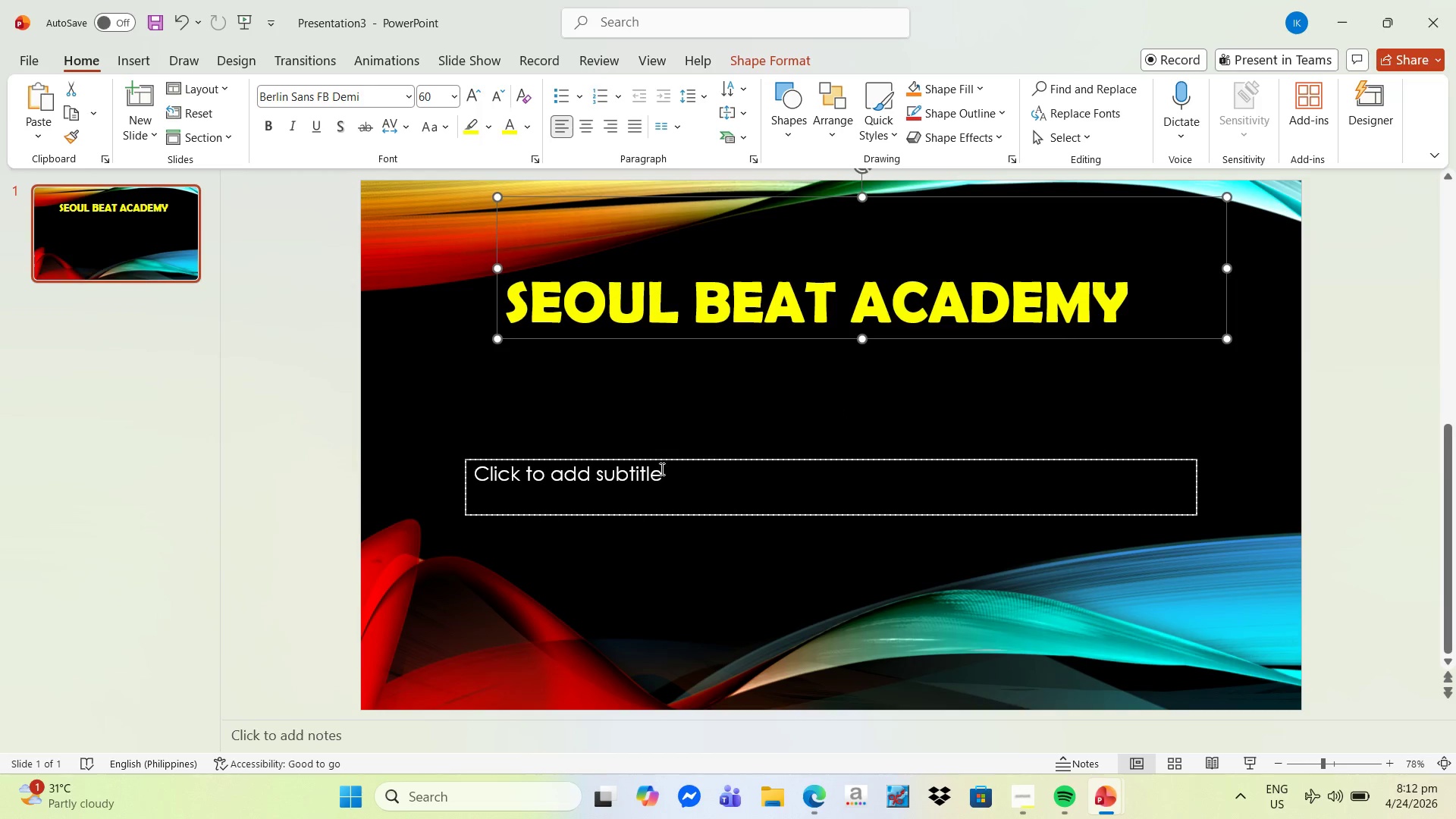 
left_click([652, 483])
 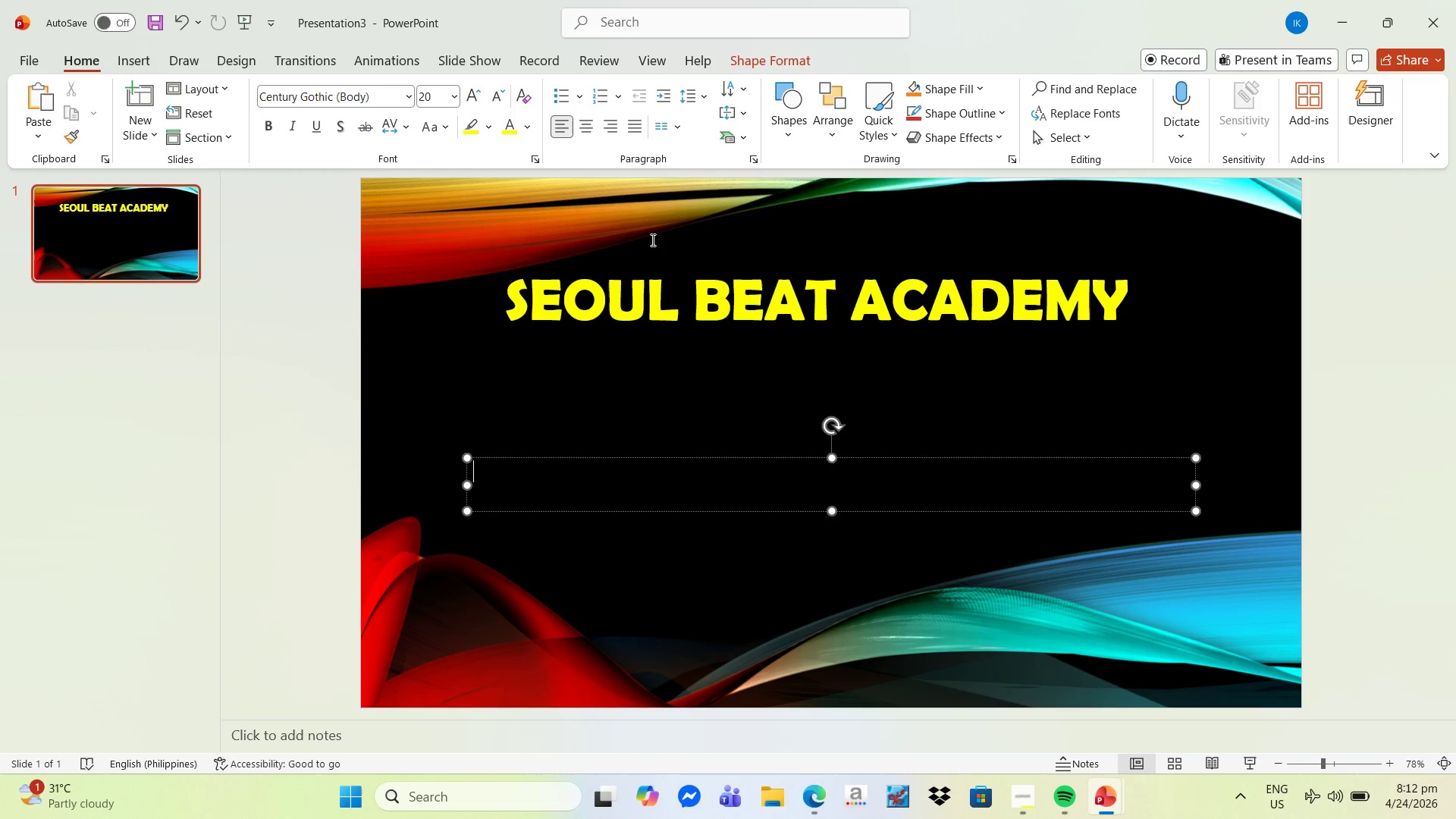 
wait(6.33)
 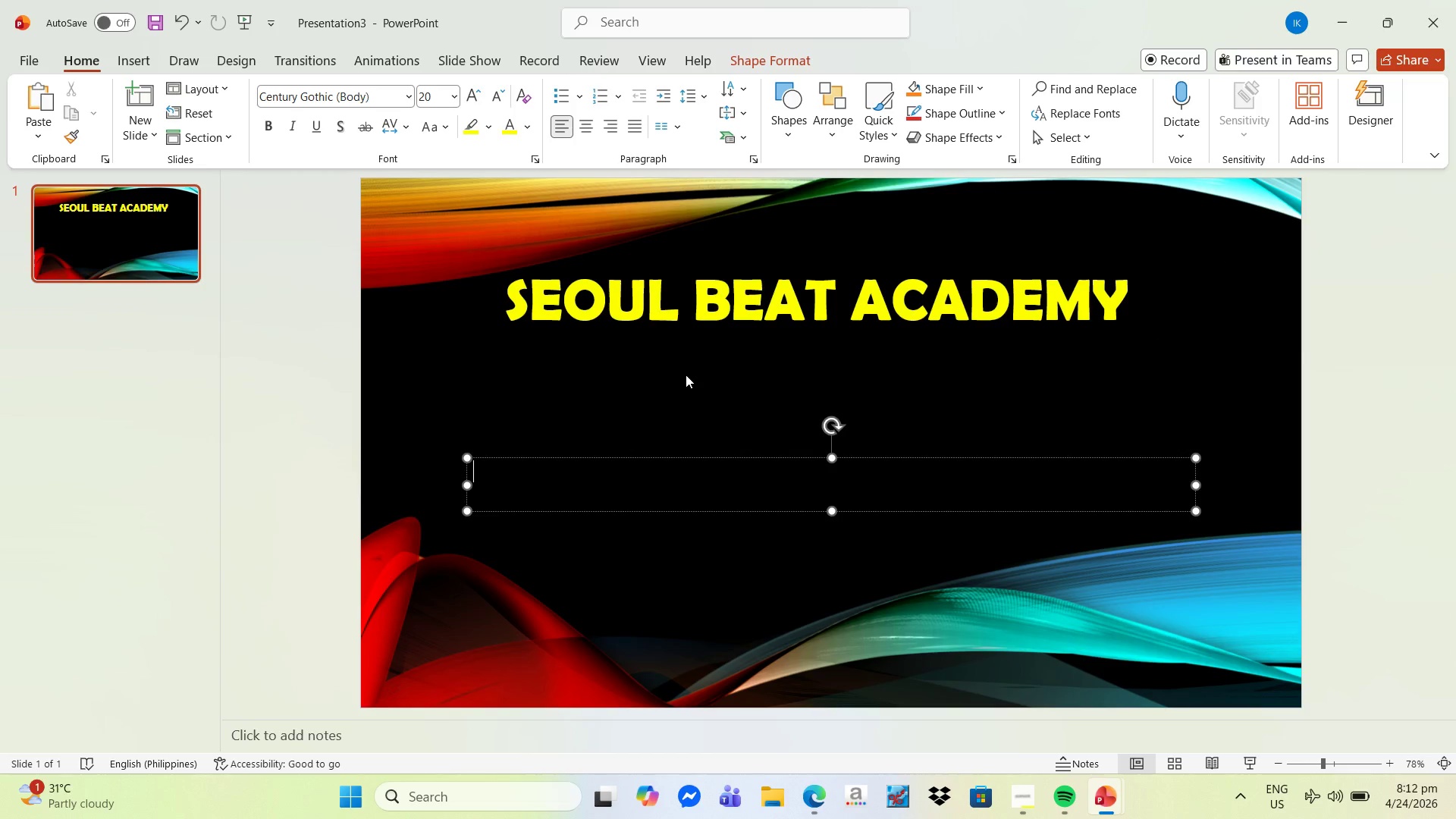 
left_click([557, 92])
 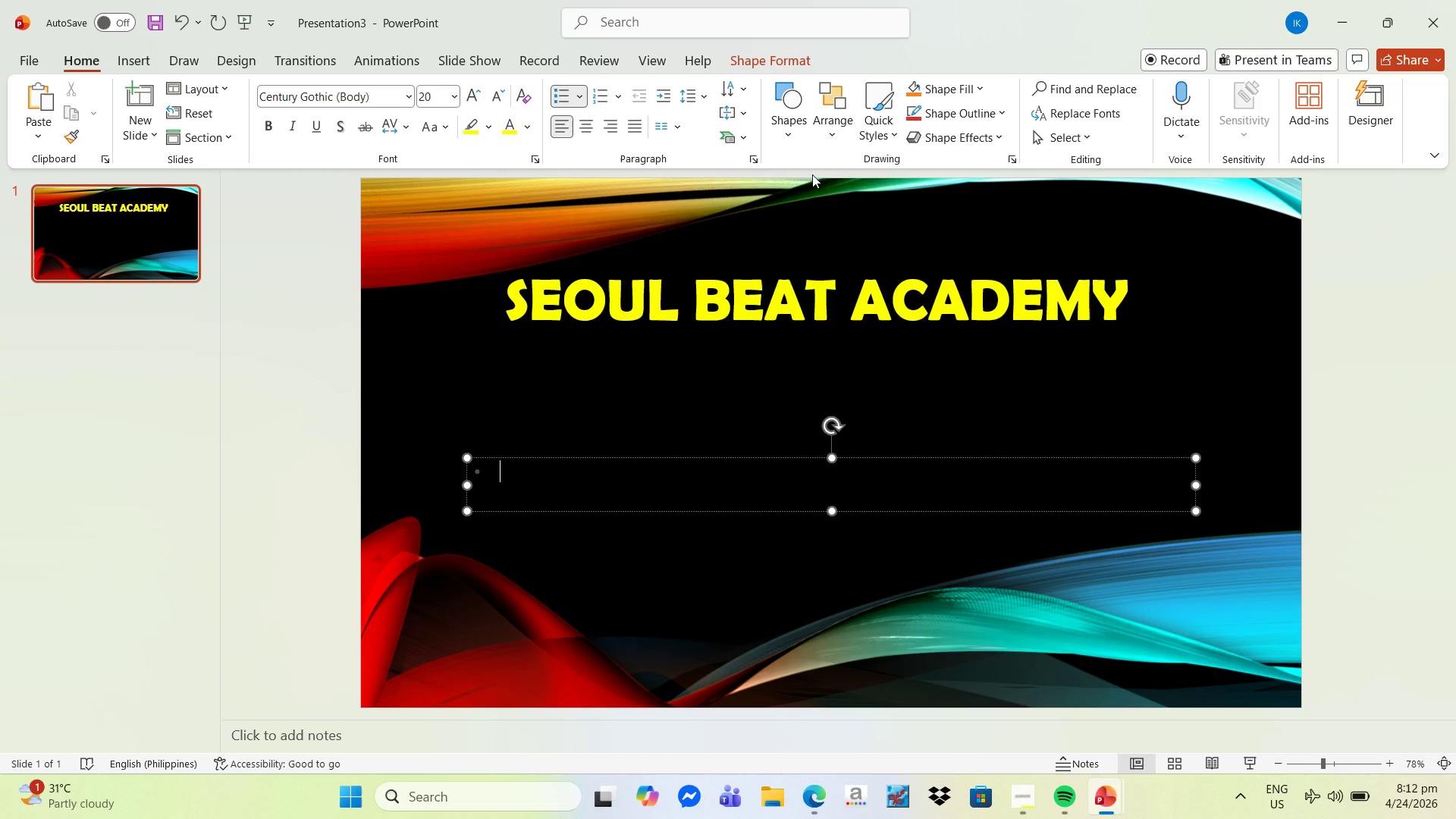 
type(Bring the Global K-Pop Phenomenon into SCh)
key(Backspace)
key(Backspace)
type(chools)
 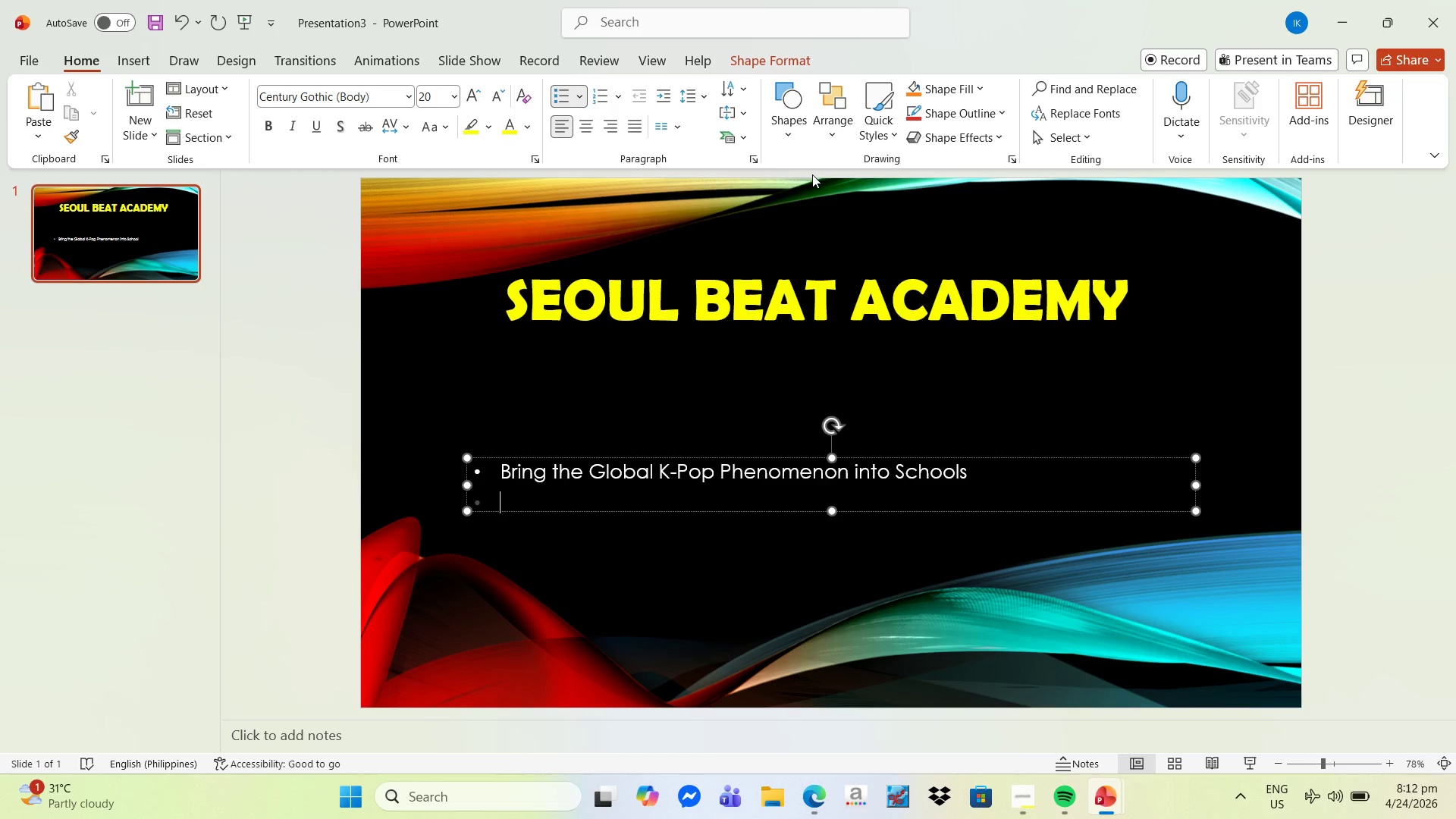 
 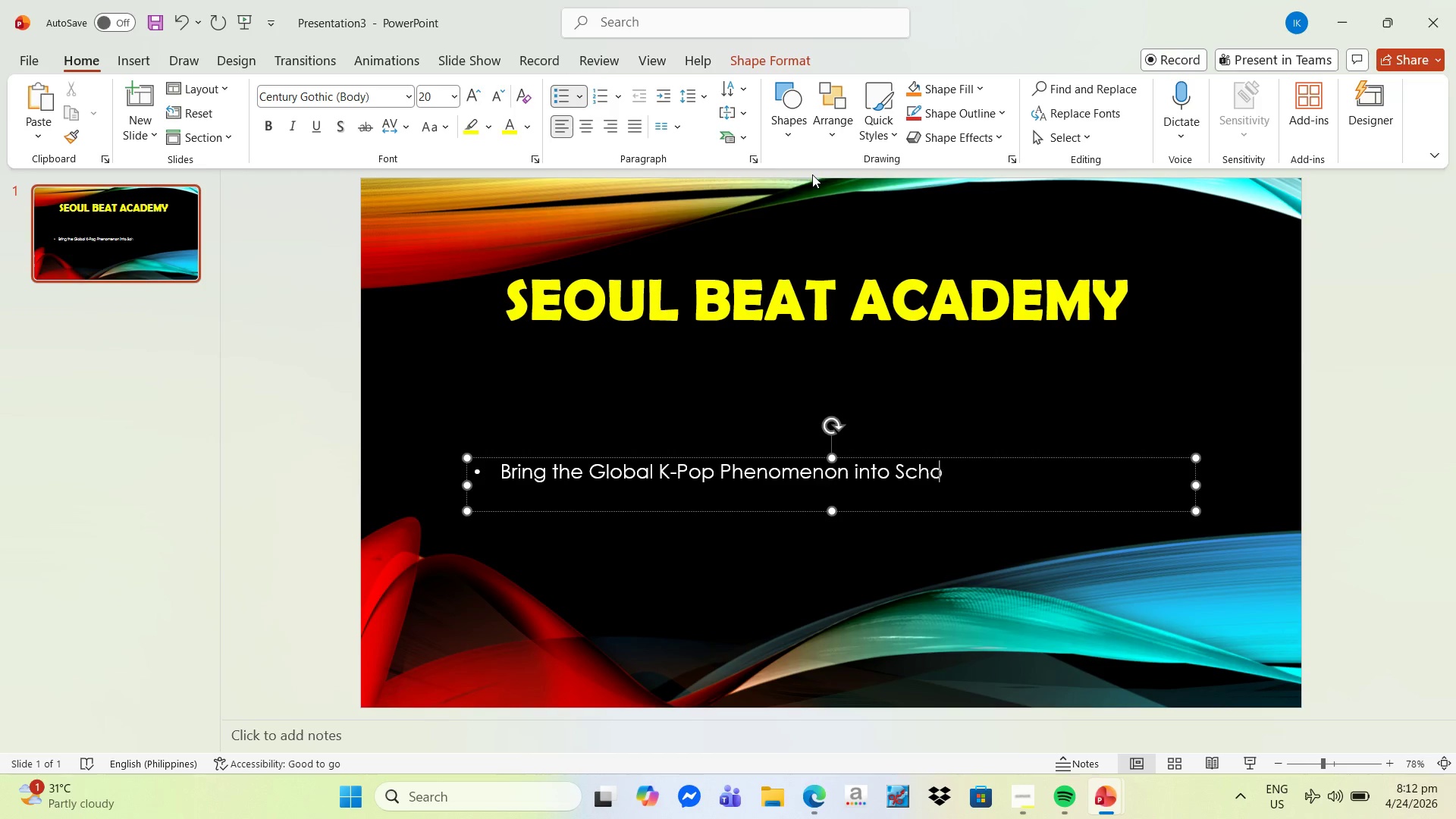 
key(Enter)
 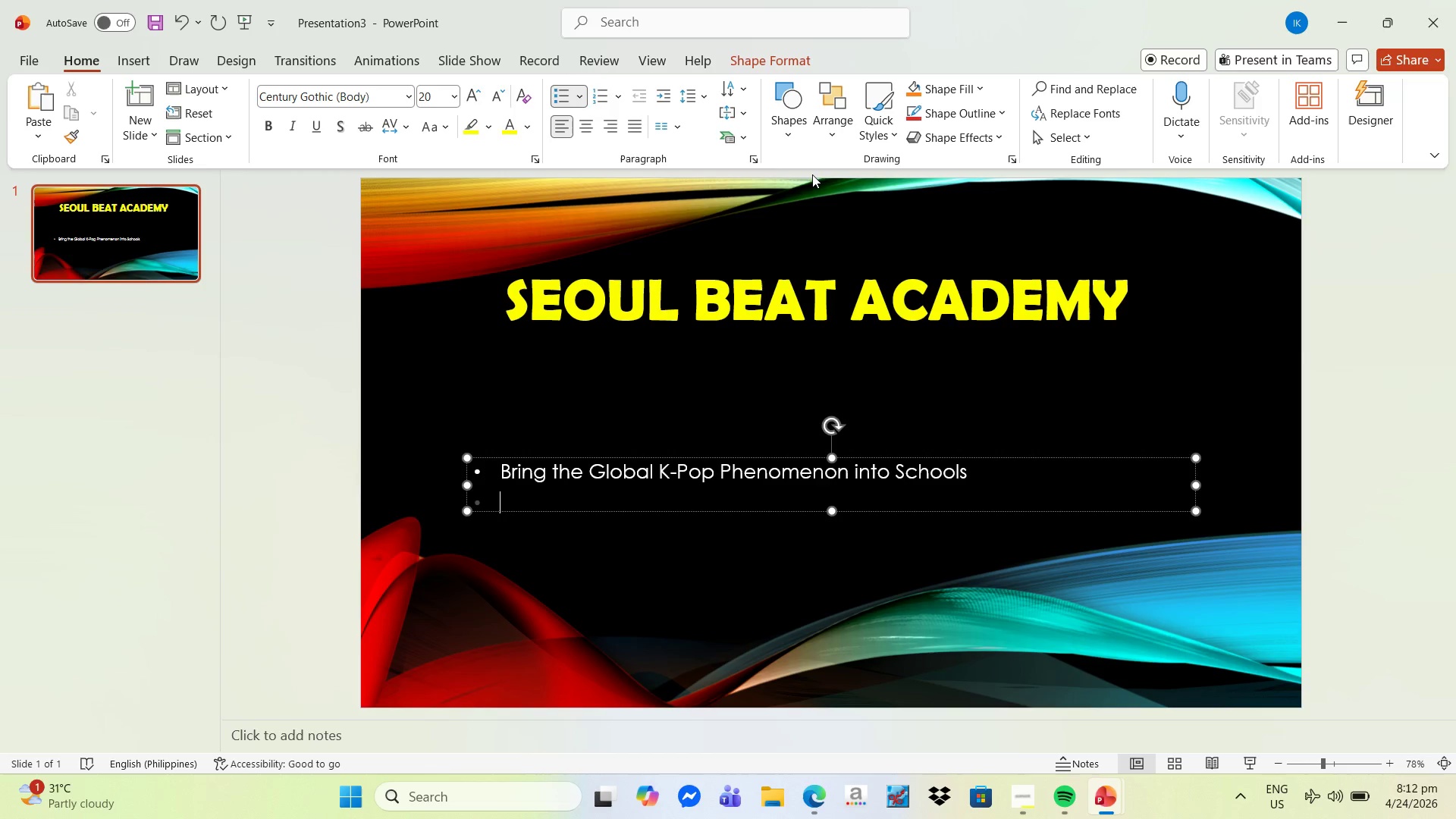 
type(Hooj)
key(Backspace)
type(k: K-Pop is a global movement blending music. dance and)
key(Backspace)
key(Backspace)
key(Backspace)
key(Backspace)
key(Backspace)
key(Backspace)
key(Backspace)
key(Backspace)
key(Backspace)
key(Backspace)
key(Backspace)
type(, dance and culture.)
 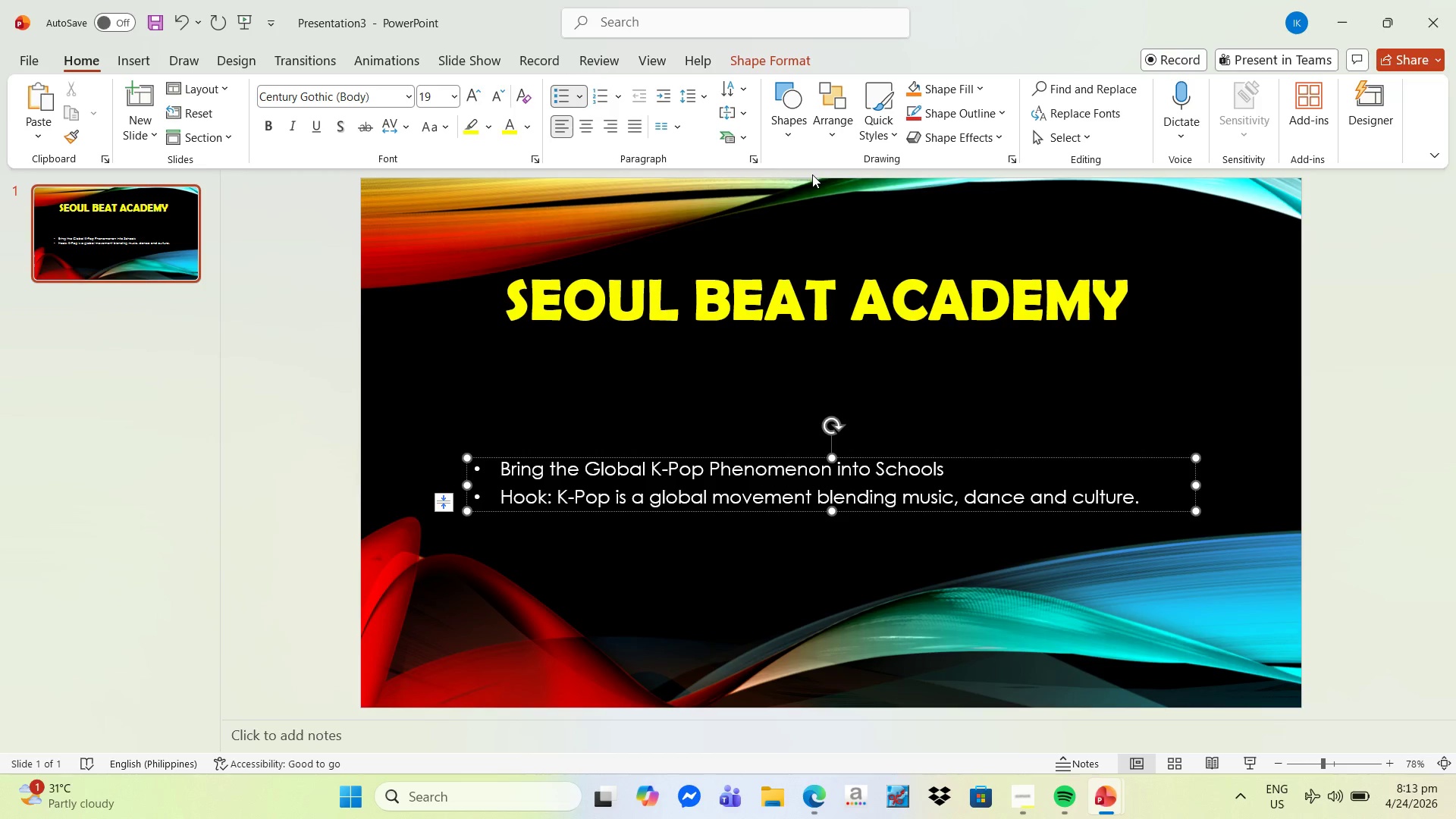 
key(Enter)
 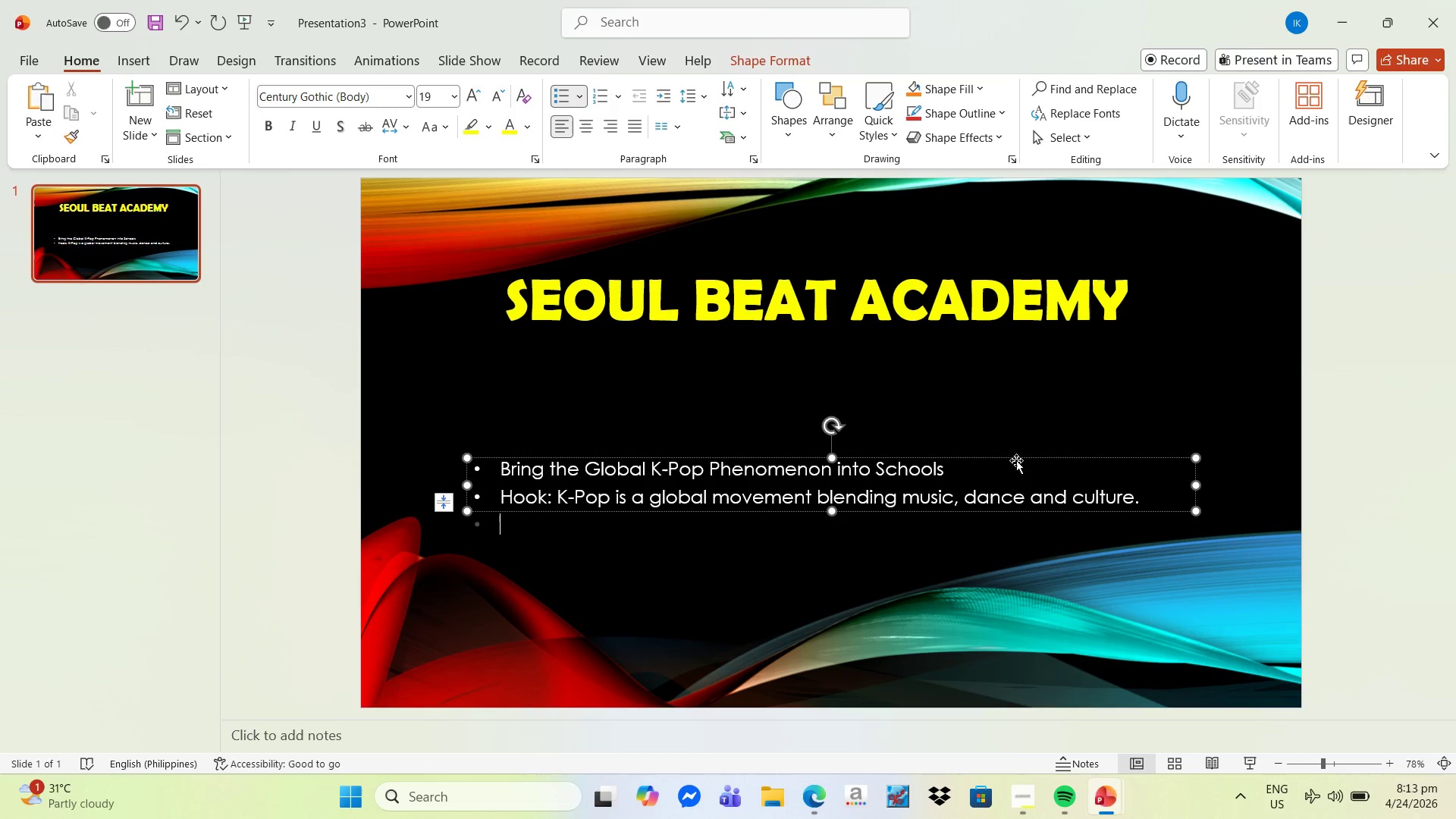 
key(Backspace)
 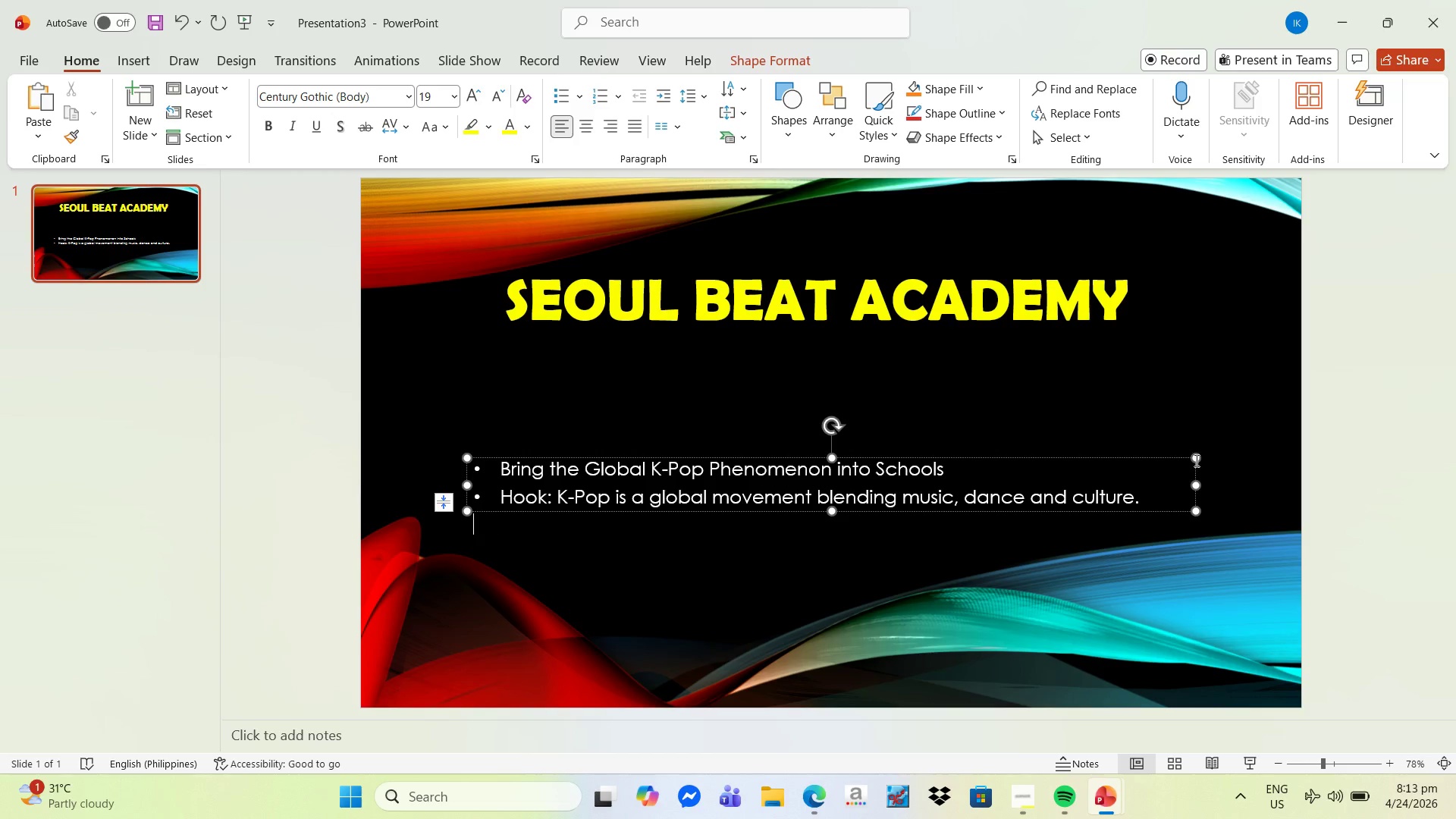 
left_click([1250, 429])
 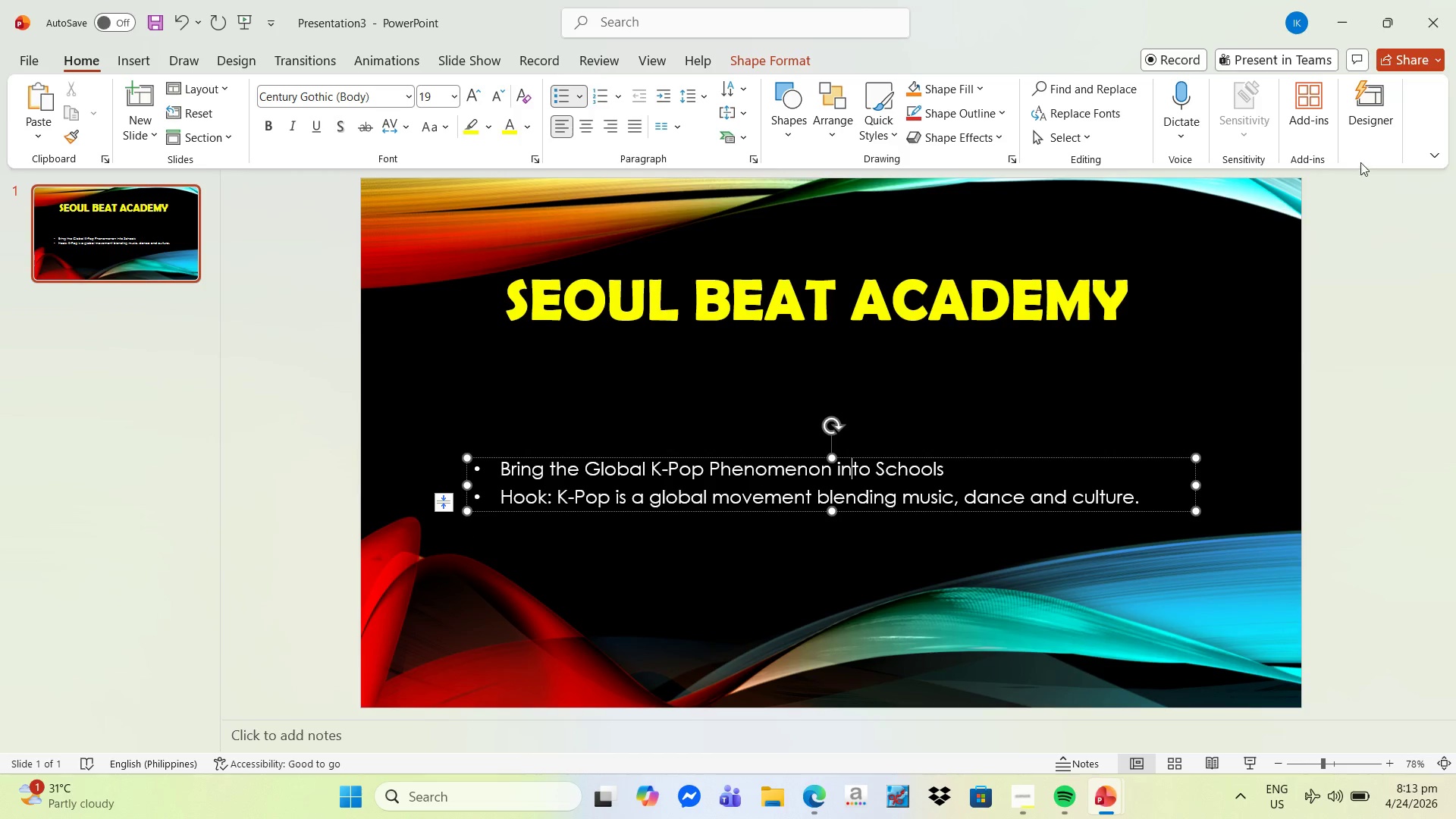 
left_click([1377, 100])
 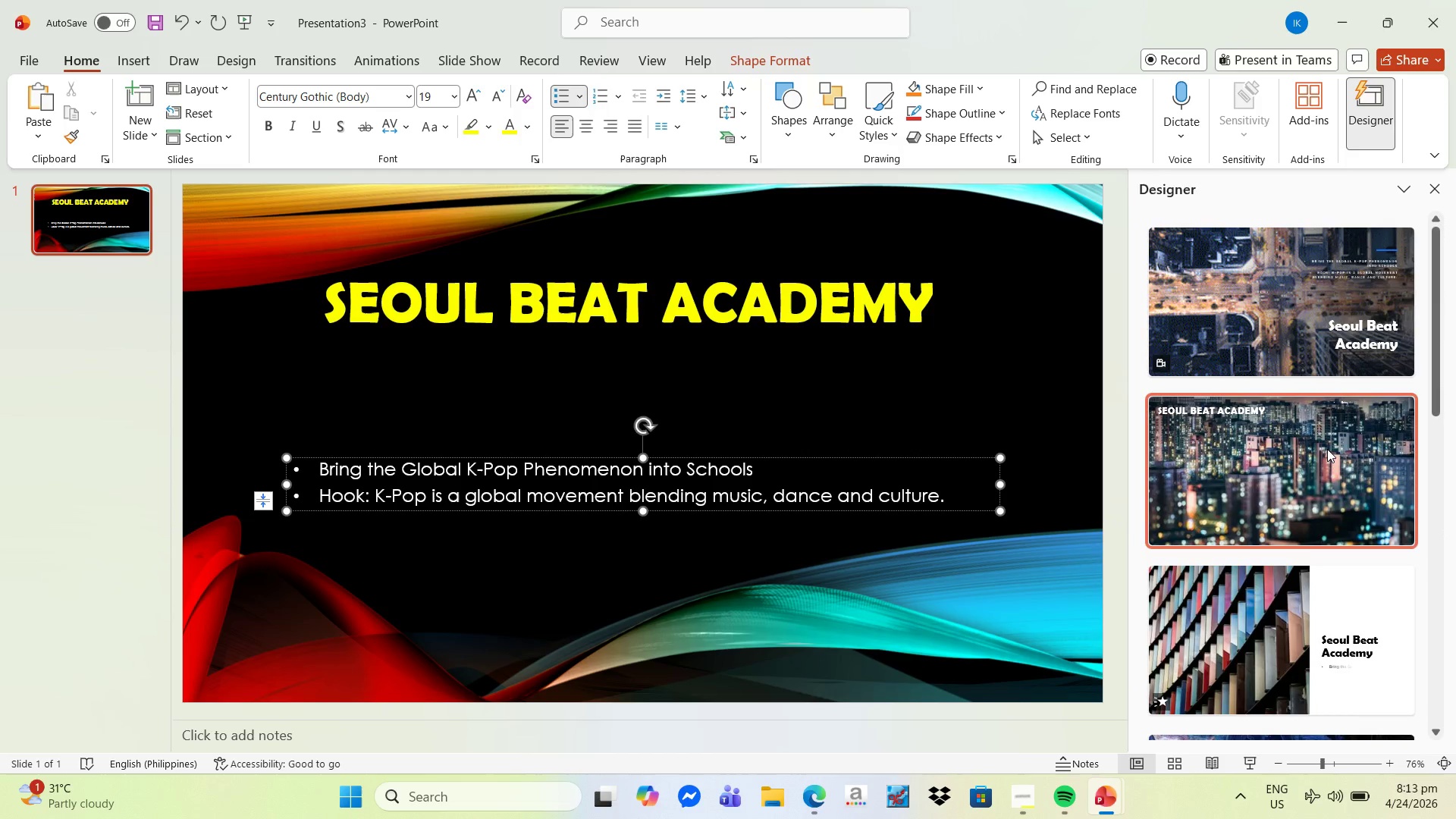 
wait(6.48)
 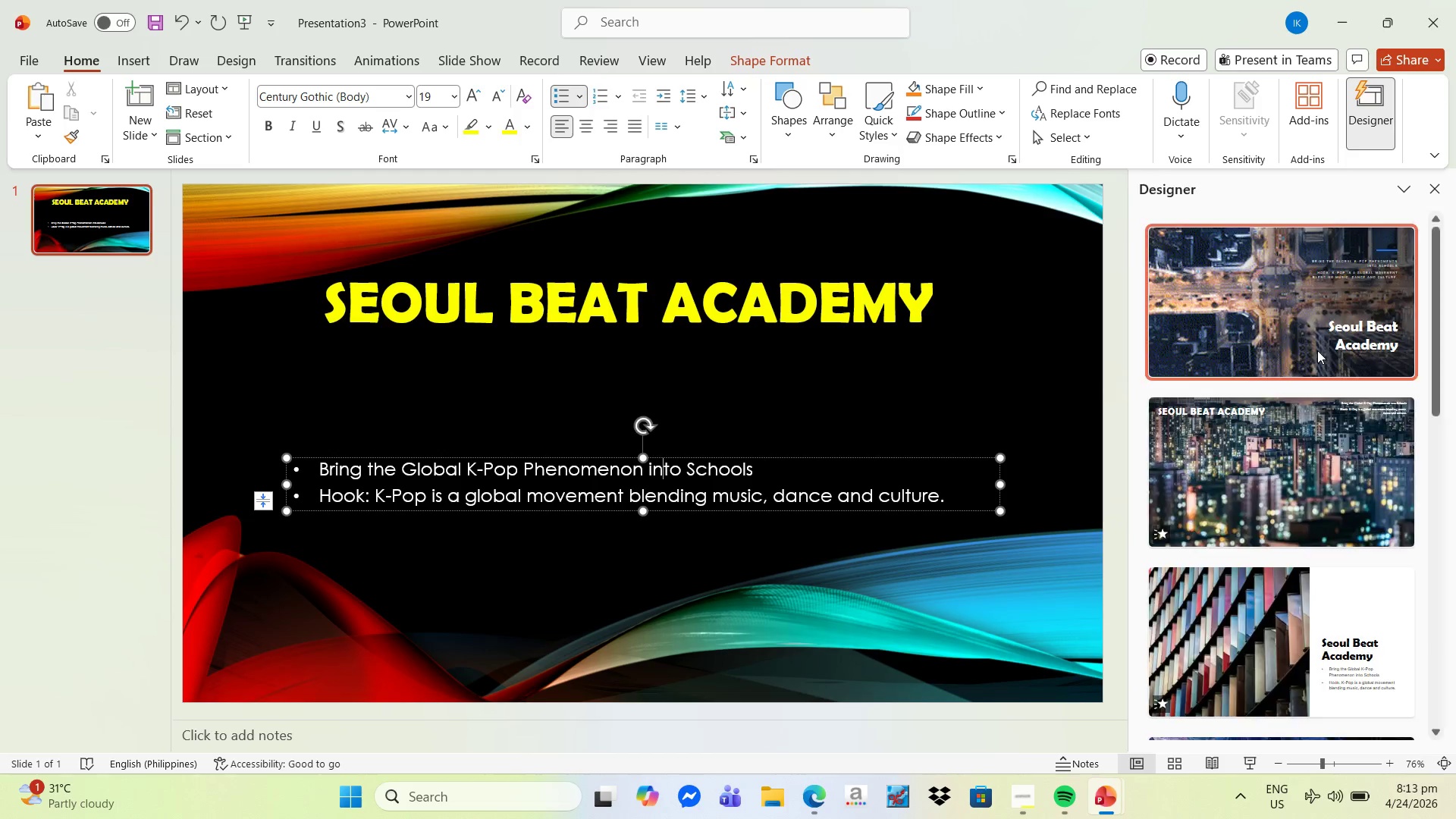 
scroll: coordinate [1298, 504], scroll_direction: down, amount: 20.0
 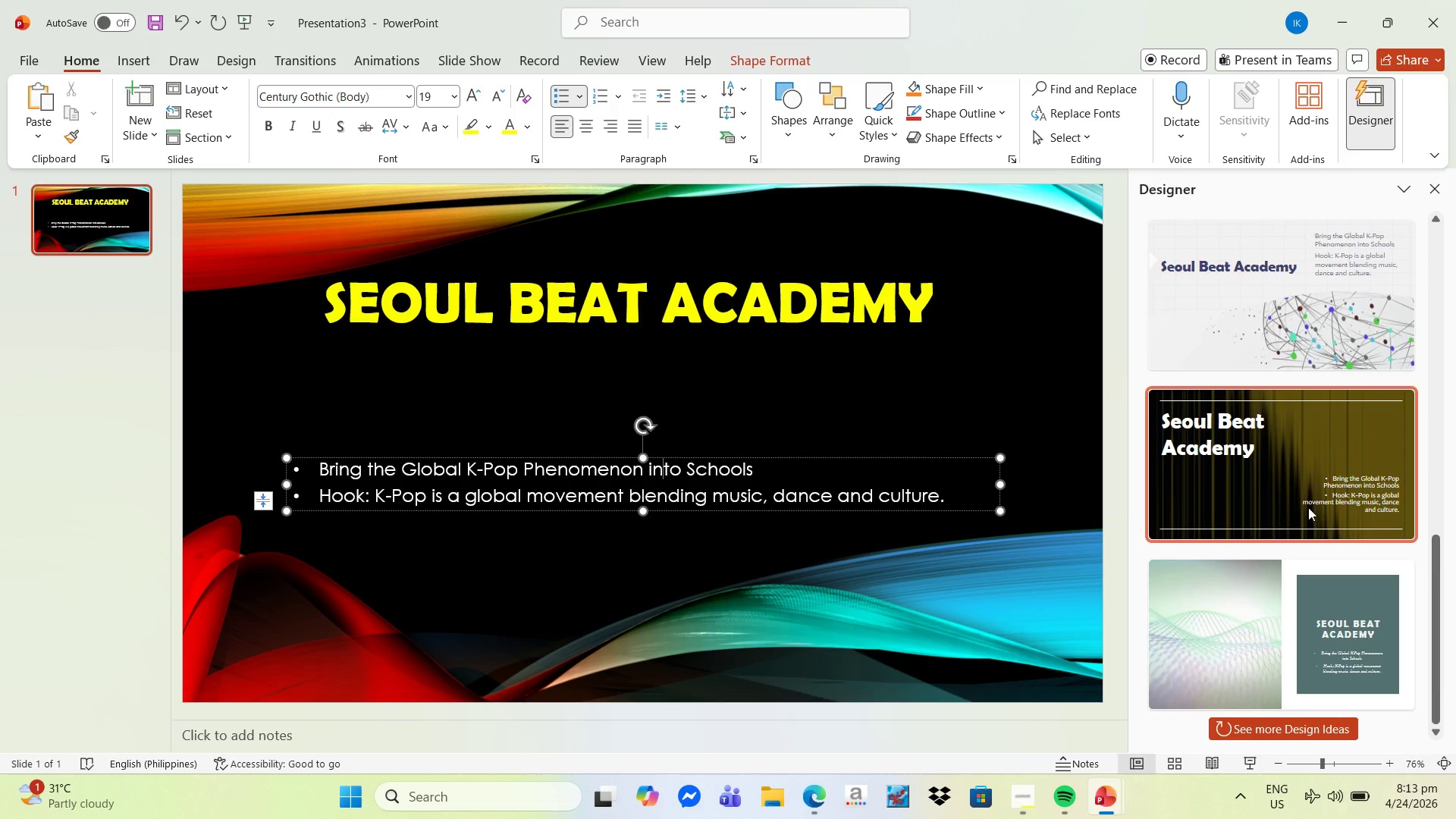 
left_click([1273, 402])
 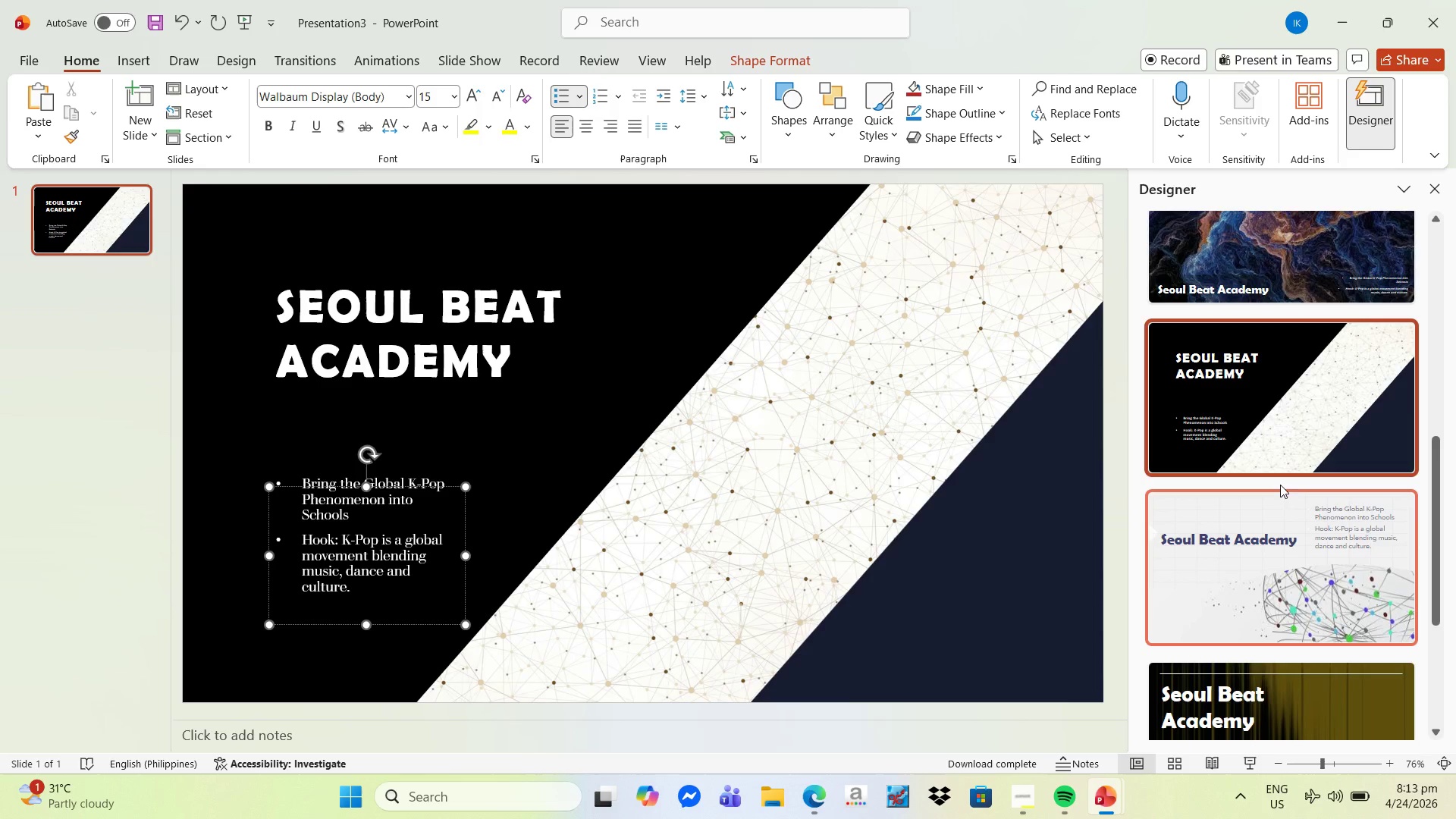 
scroll: coordinate [1285, 463], scroll_direction: none, amount: 0.0
 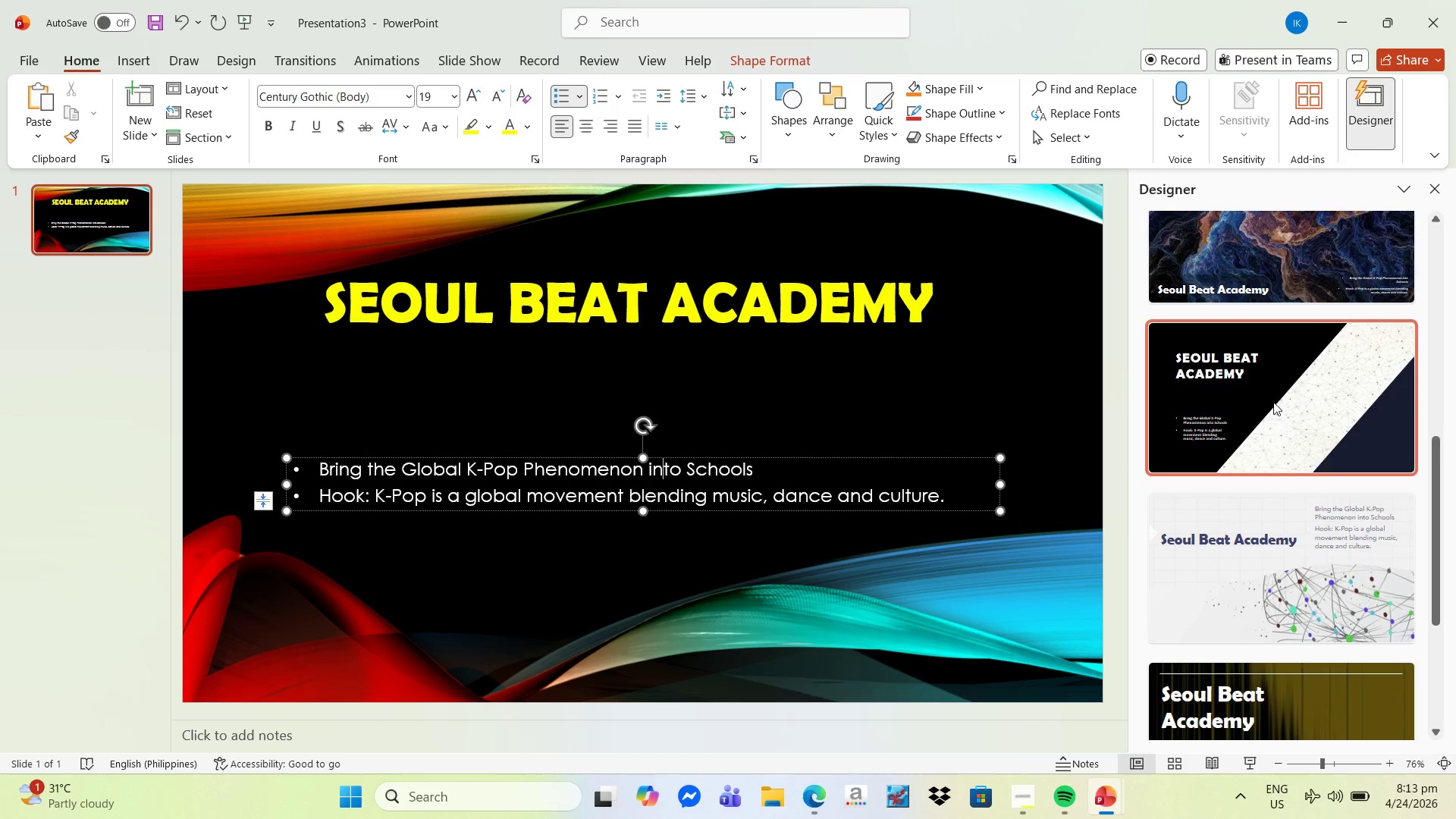 
scroll: coordinate [1279, 538], scroll_direction: down, amount: 15.0
 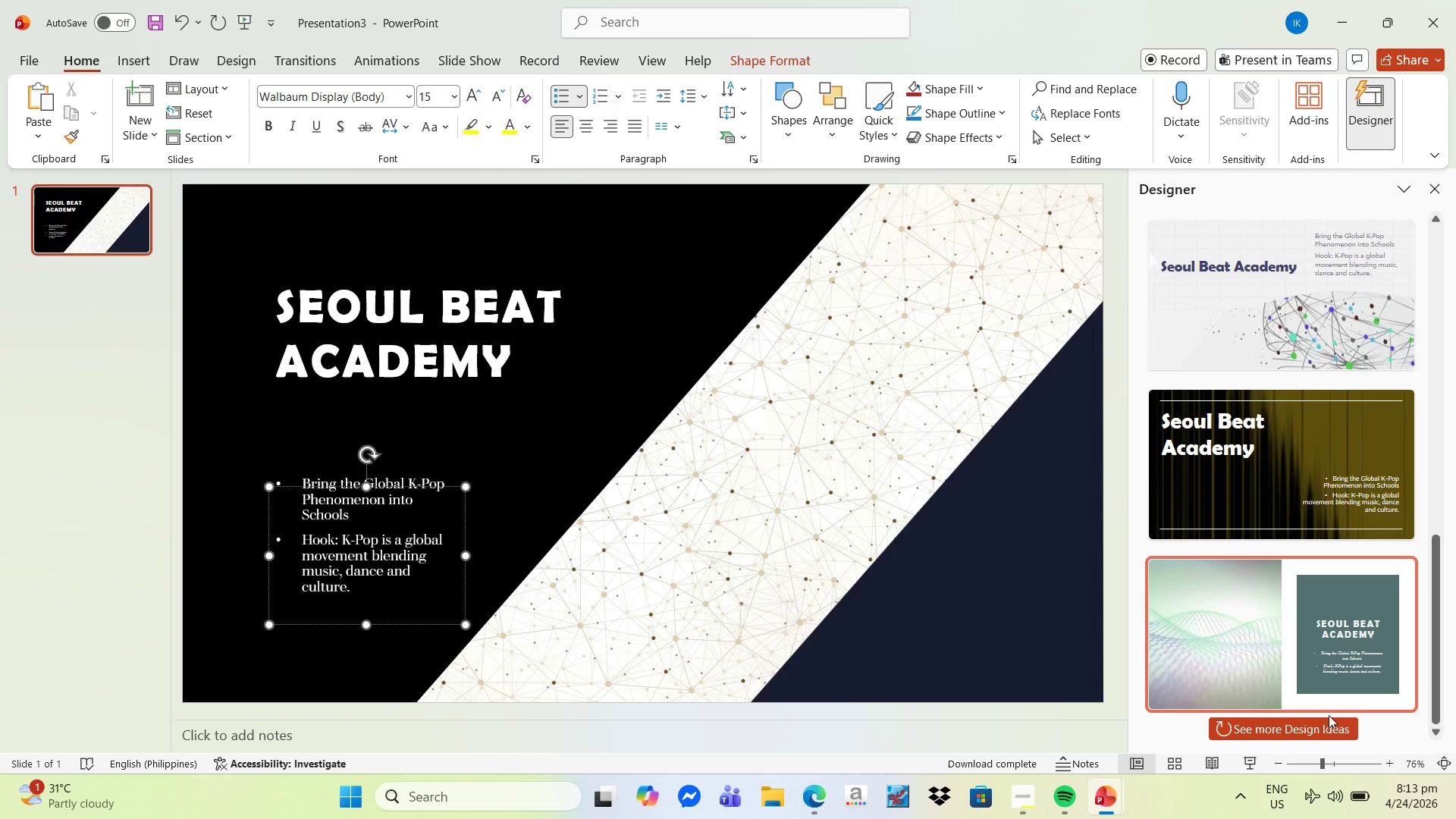 
left_click([1315, 727])
 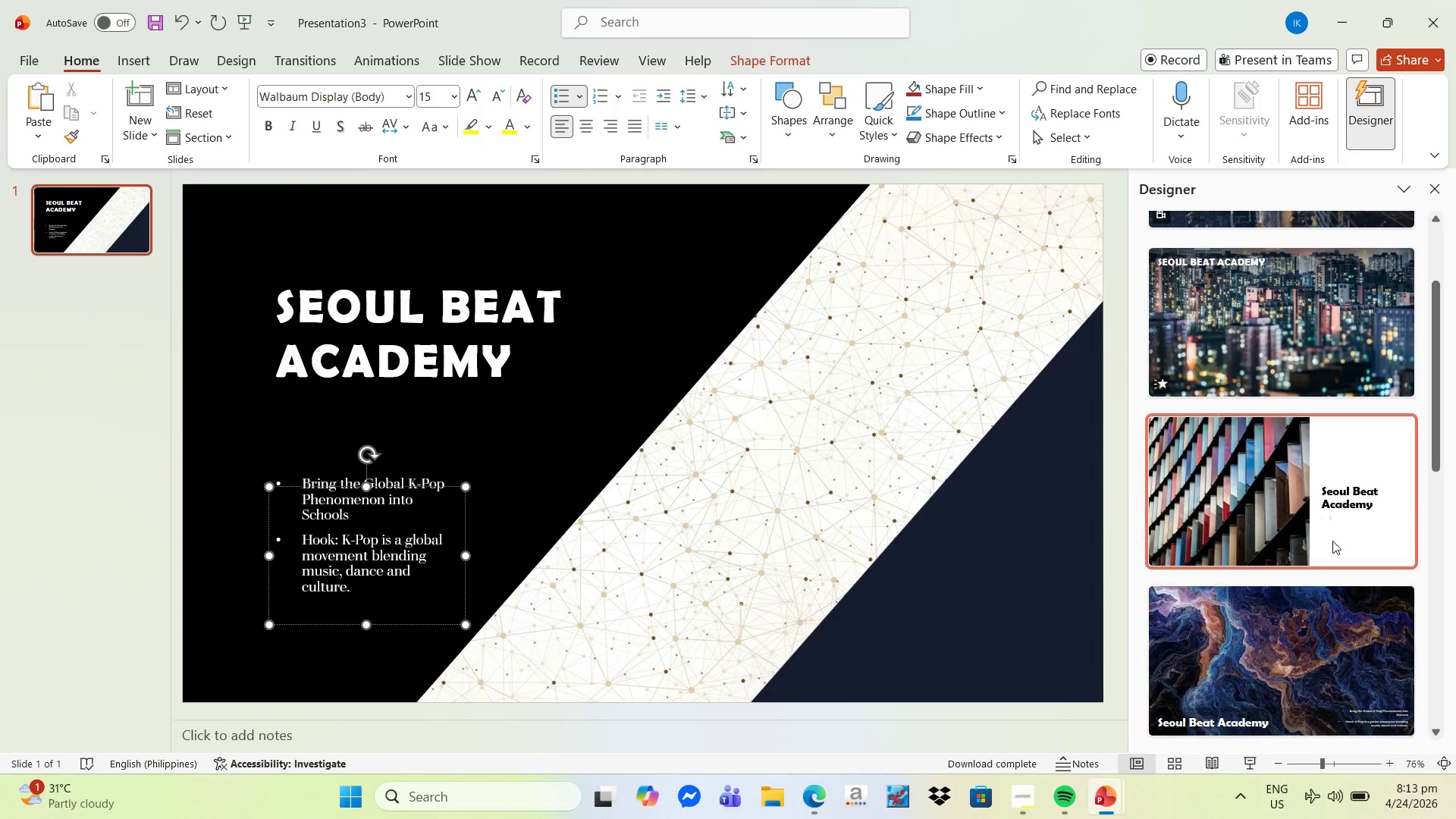 
scroll: coordinate [1344, 532], scroll_direction: down, amount: 38.0
 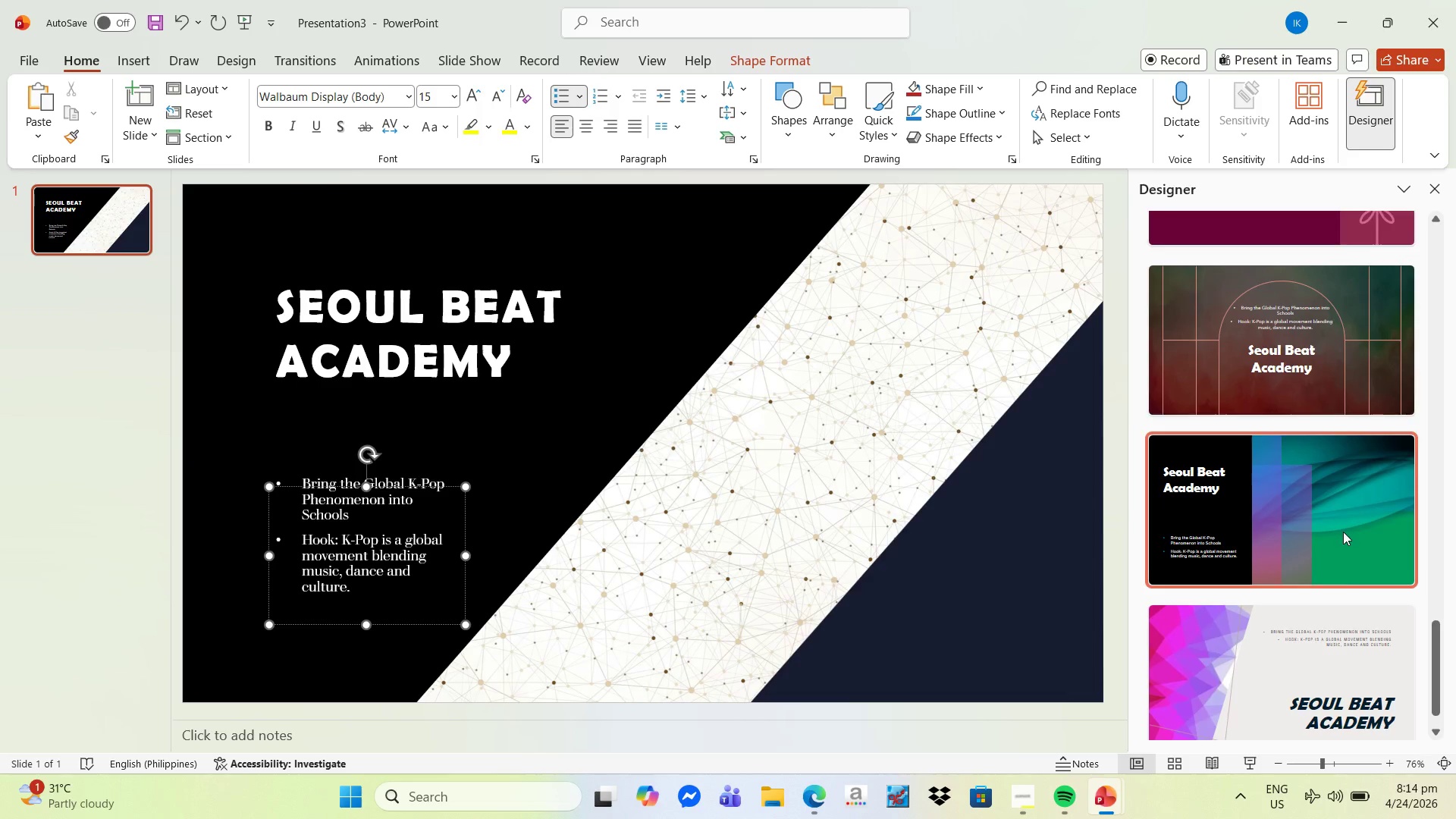 
left_click([1253, 459])
 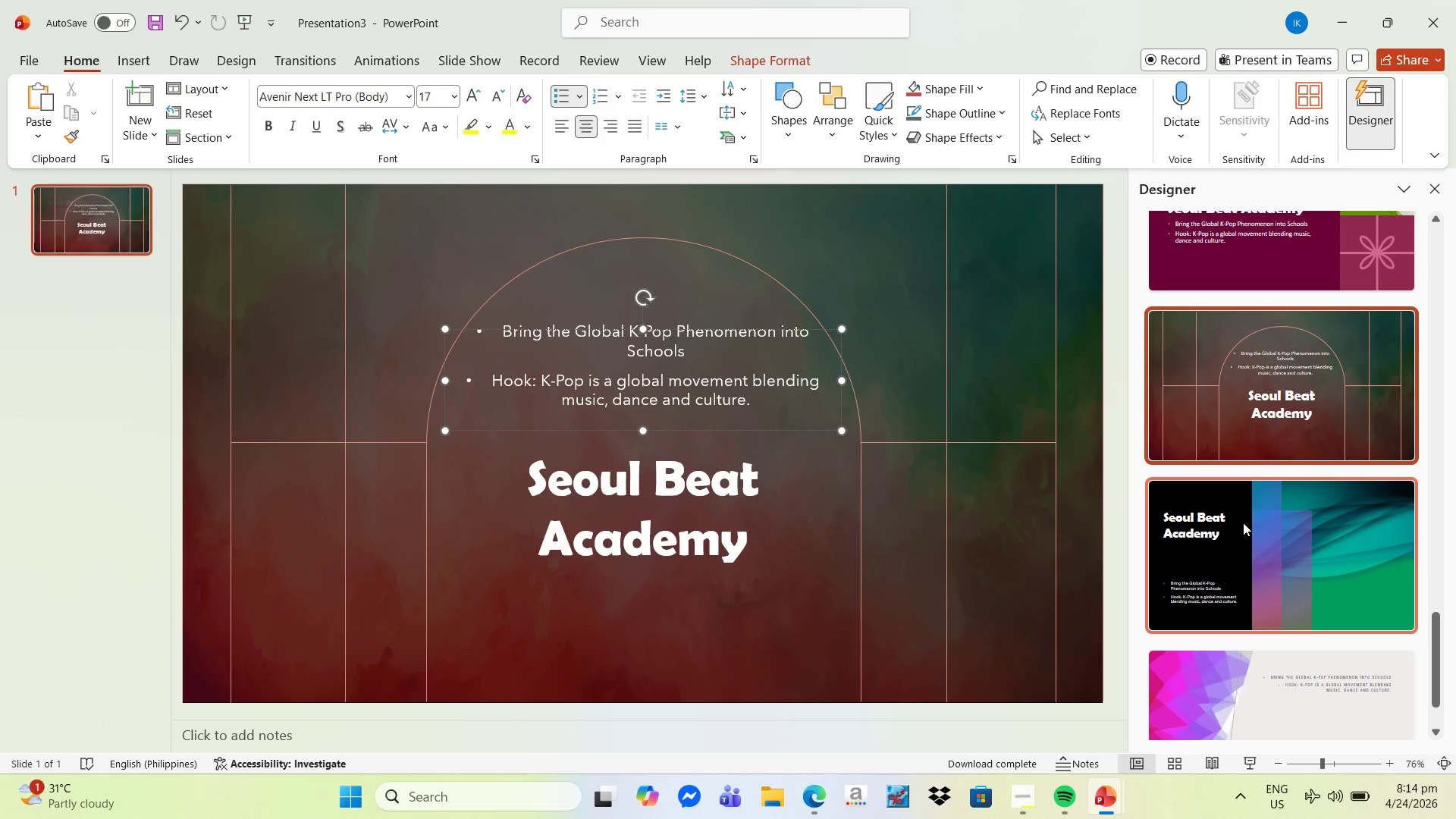 
scroll: coordinate [1306, 498], scroll_direction: down, amount: 5.0
 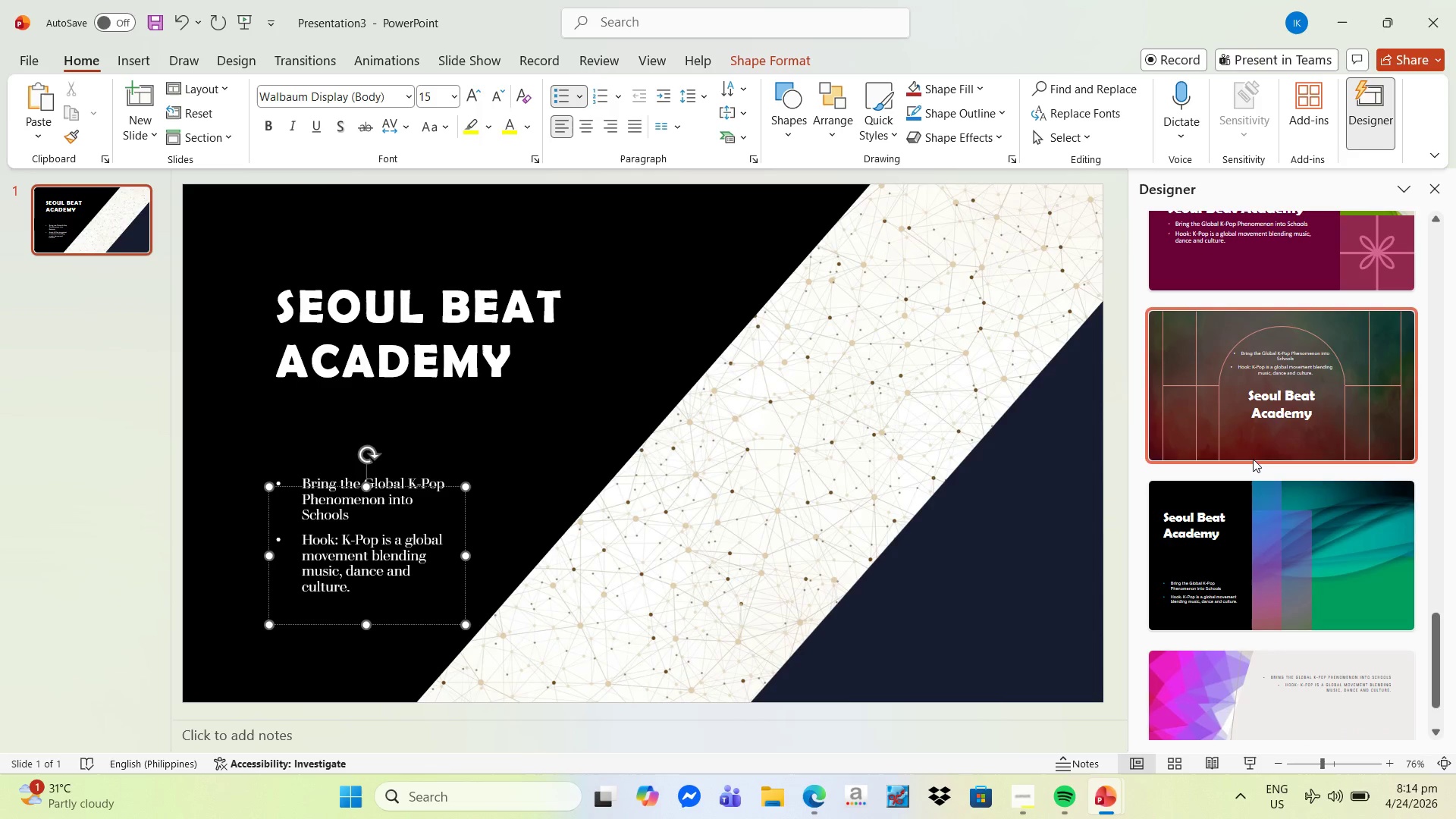 
left_click([1243, 522])
 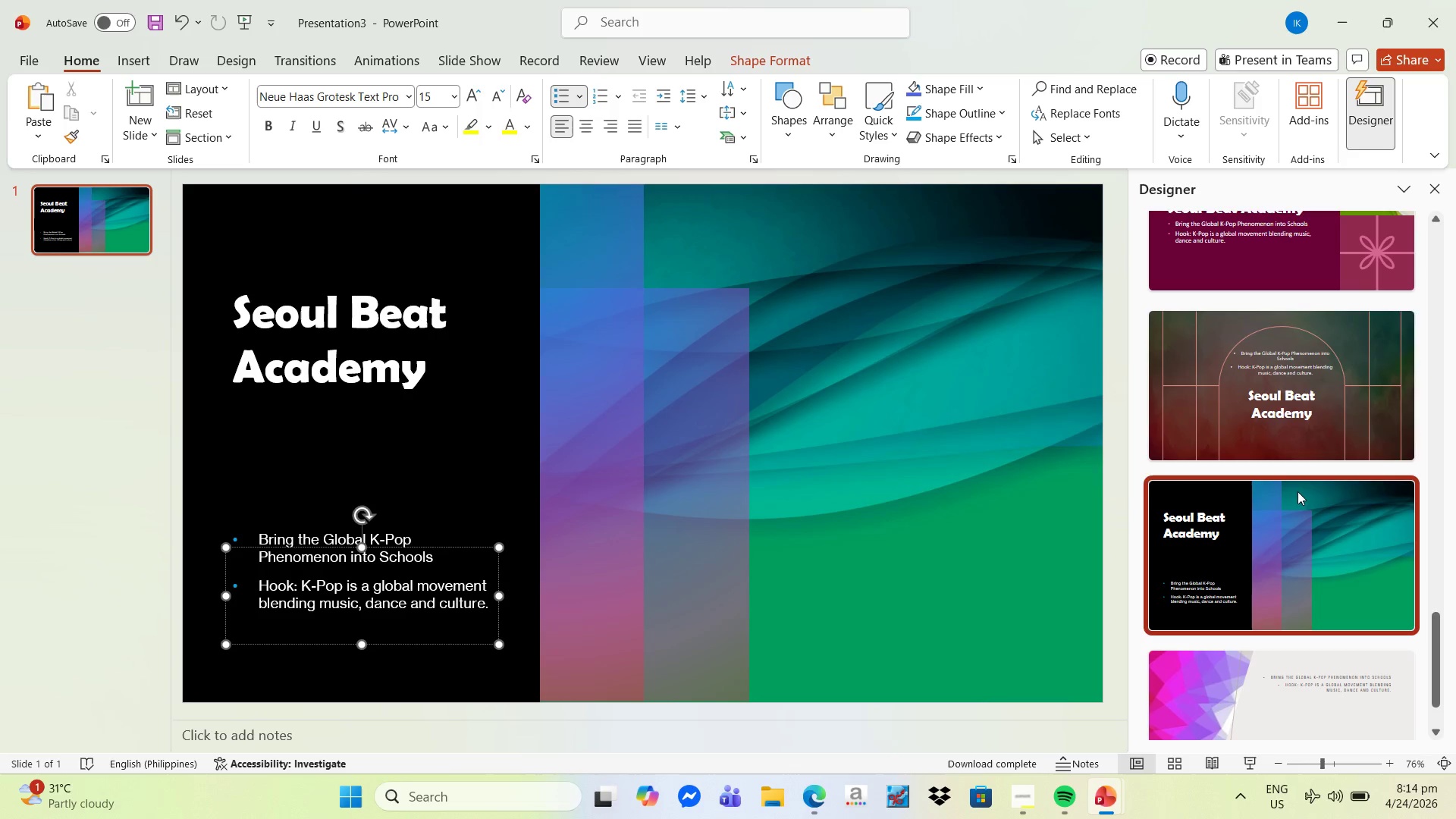 
scroll: coordinate [585, 392], scroll_direction: up, amount: 48.0
 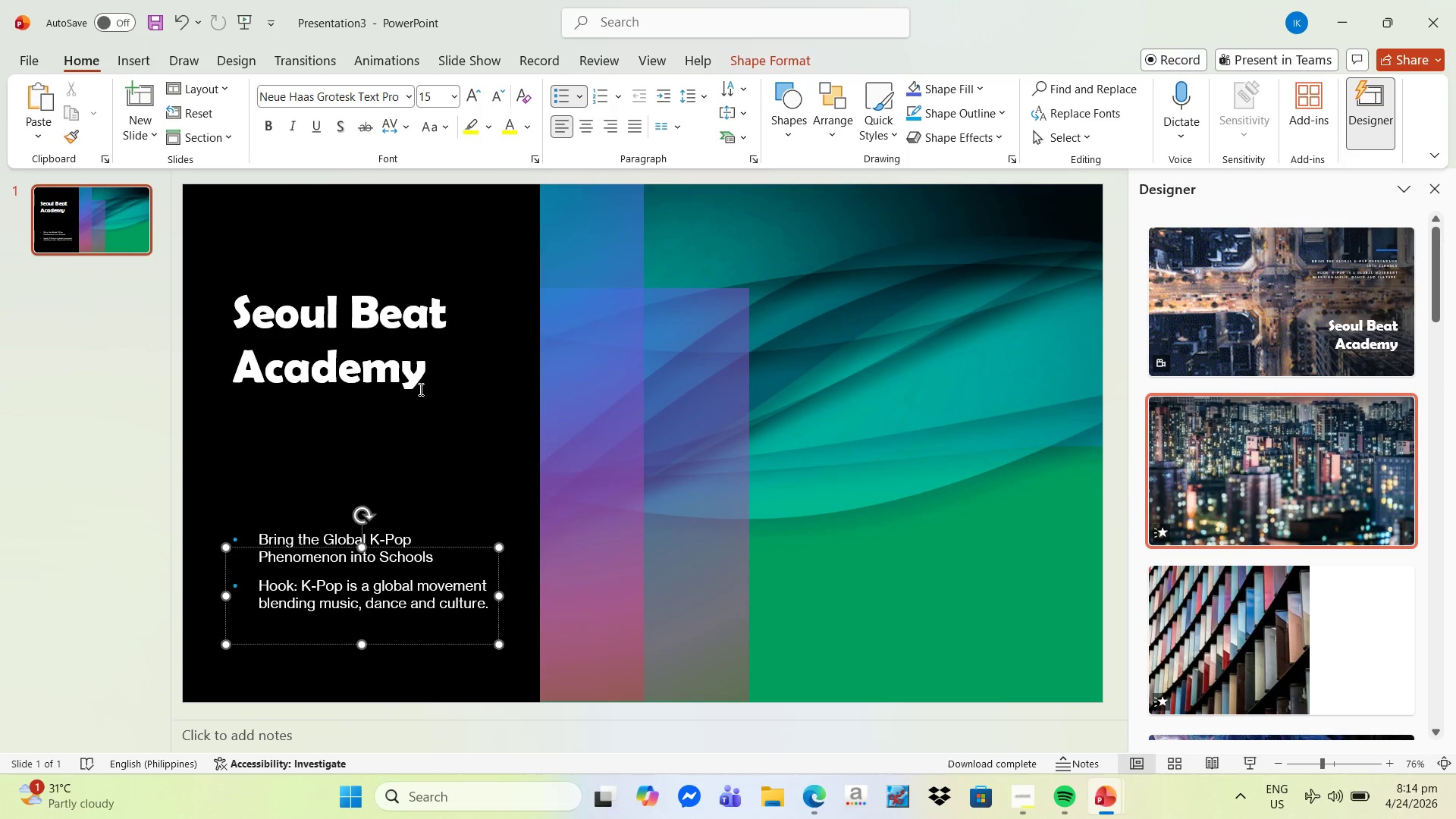 
key(Control+Z)
 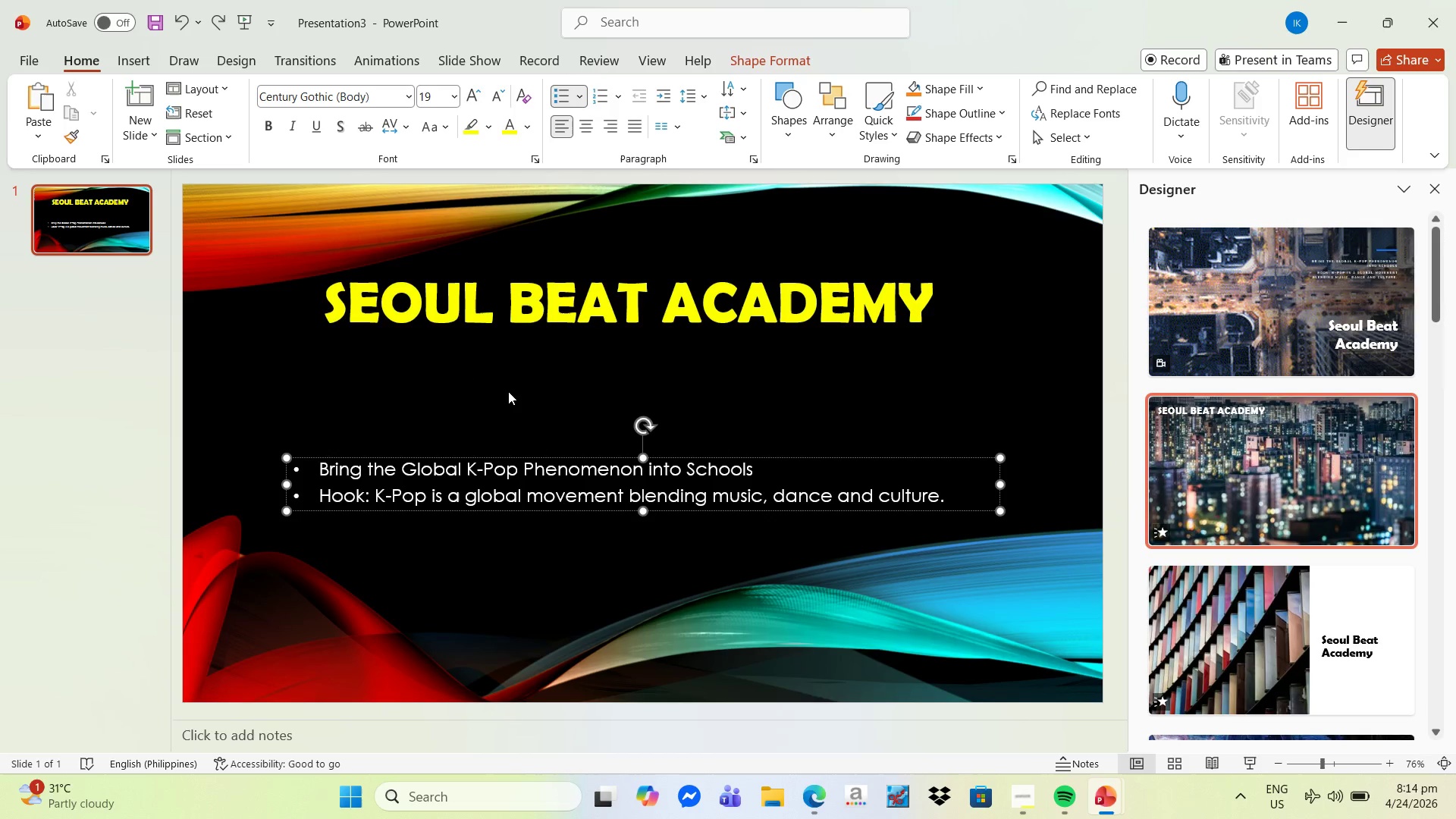 
key(Alt+Tab)
 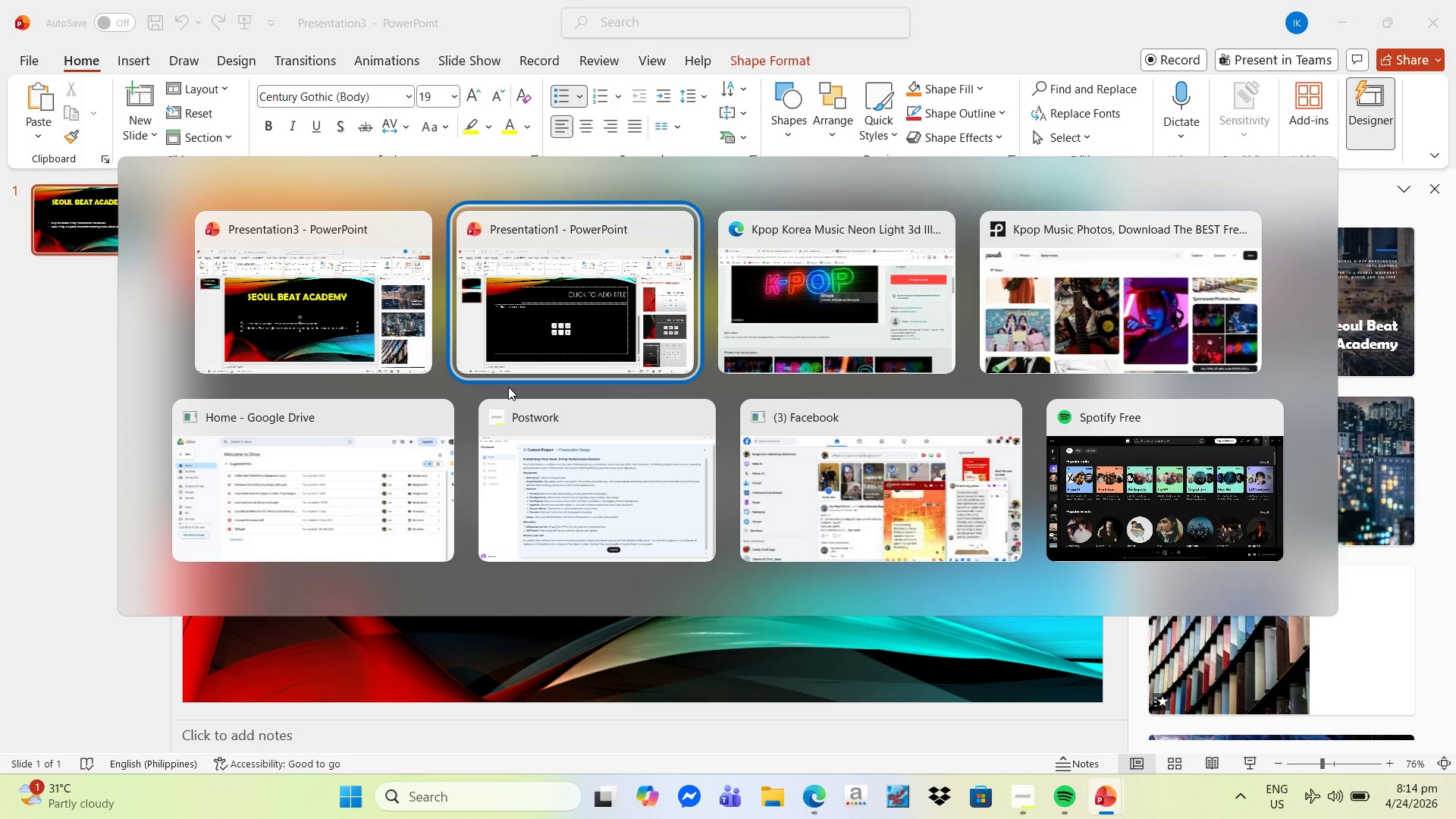 
key(Alt+Tab)
 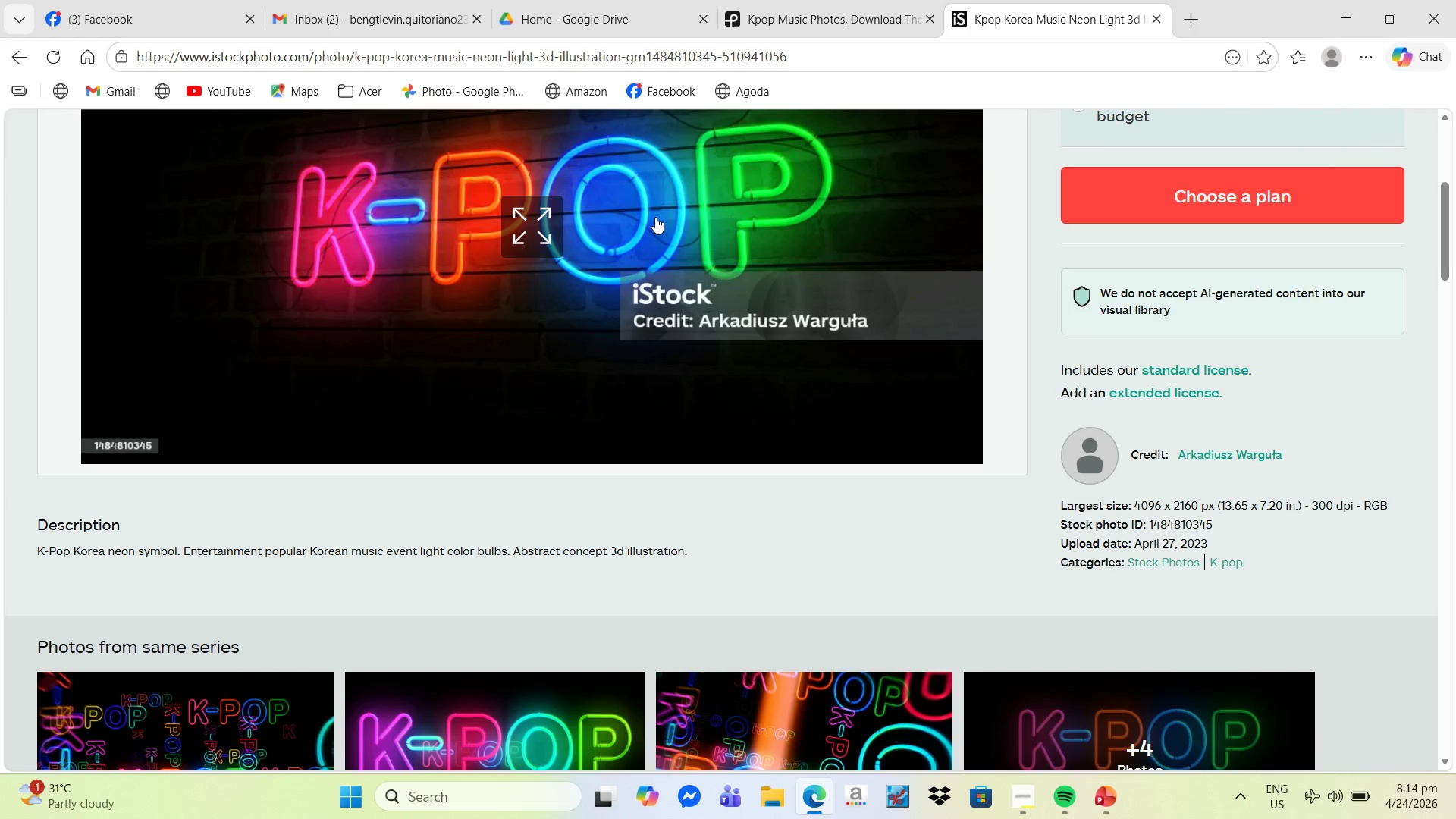 
scroll: coordinate [34, 93], scroll_direction: up, amount: 12.0
 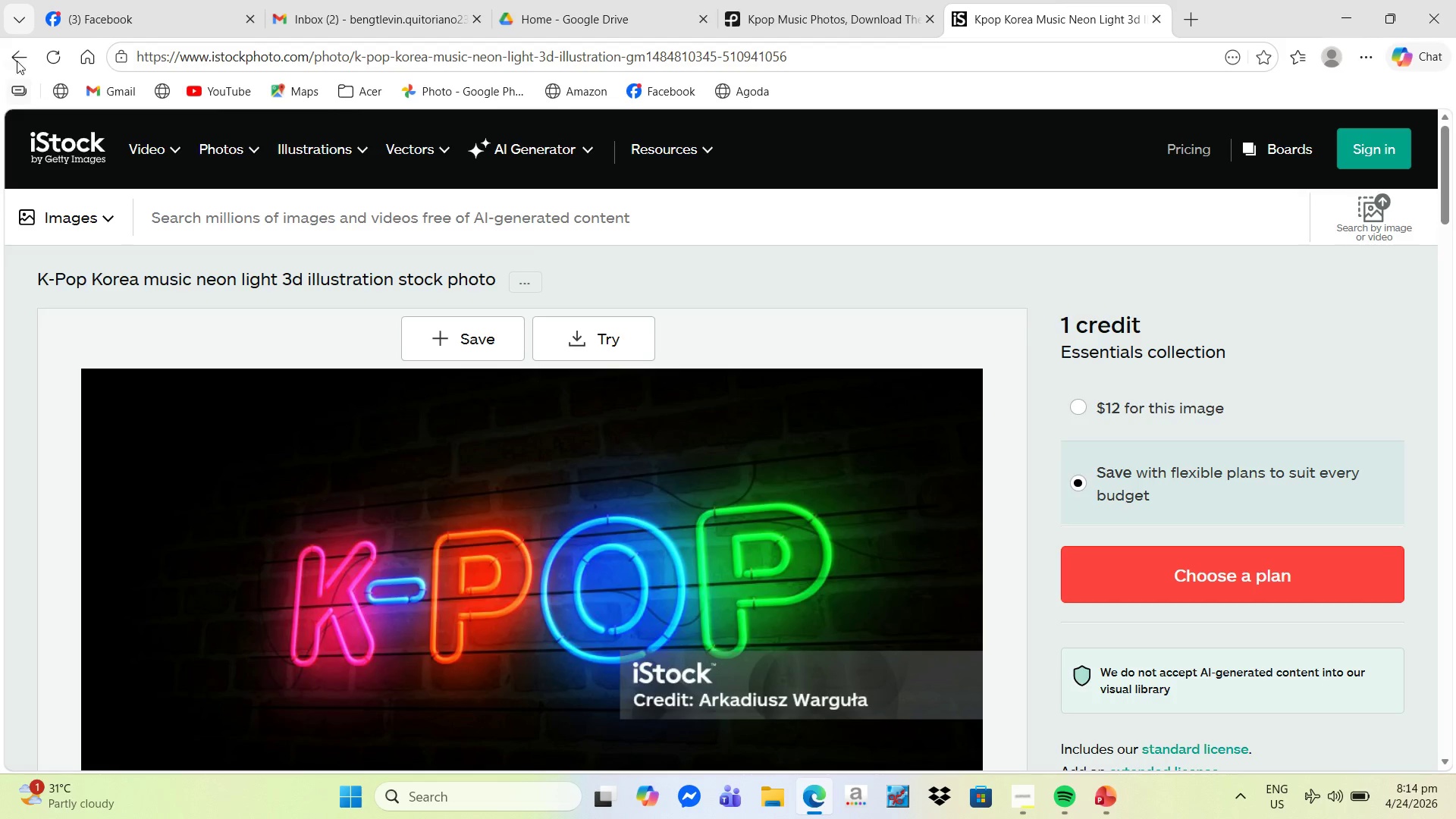 
left_click([14, 56])
 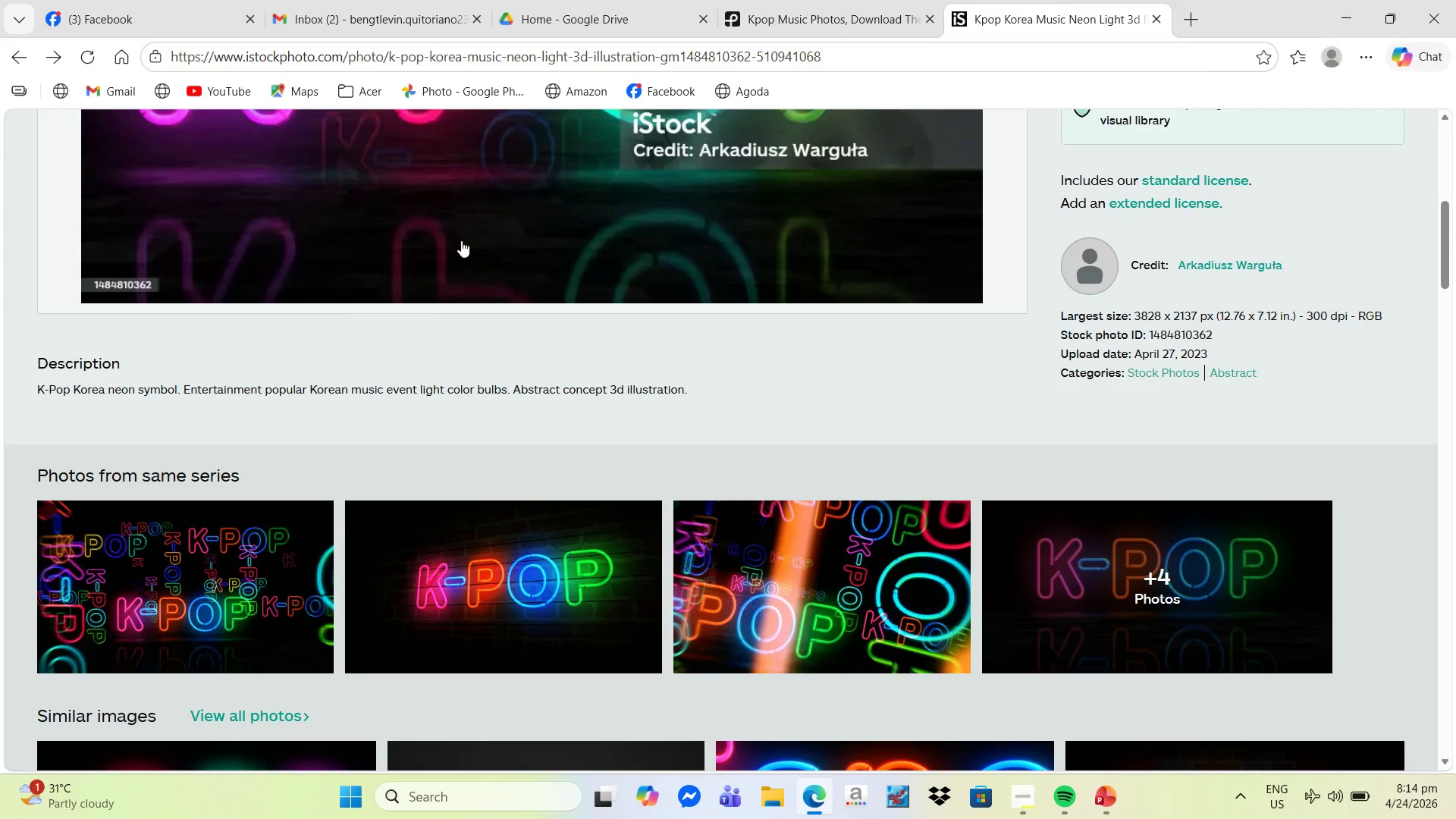 
scroll: coordinate [87, 99], scroll_direction: up, amount: 17.0
 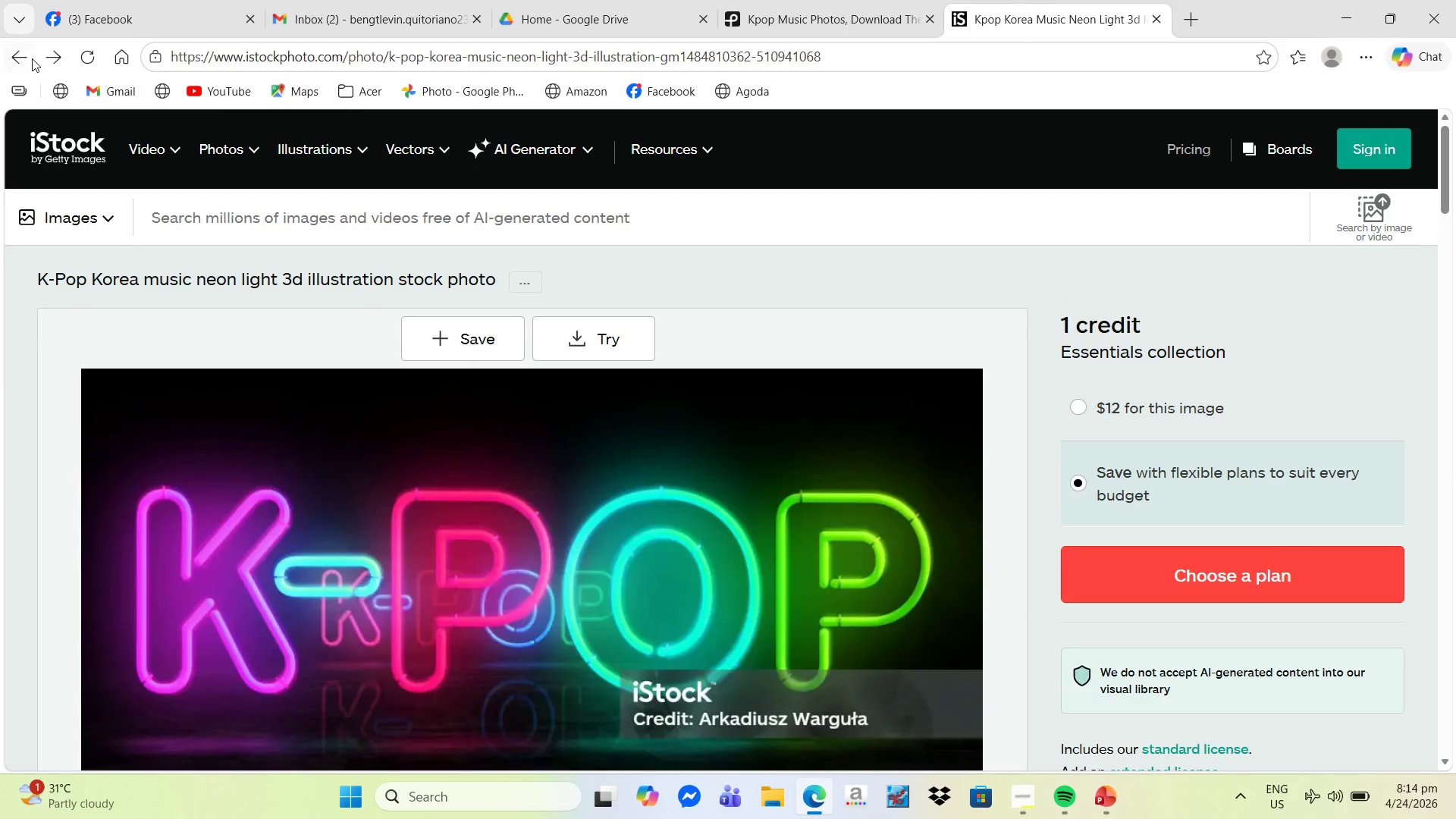 
left_click([24, 57])
 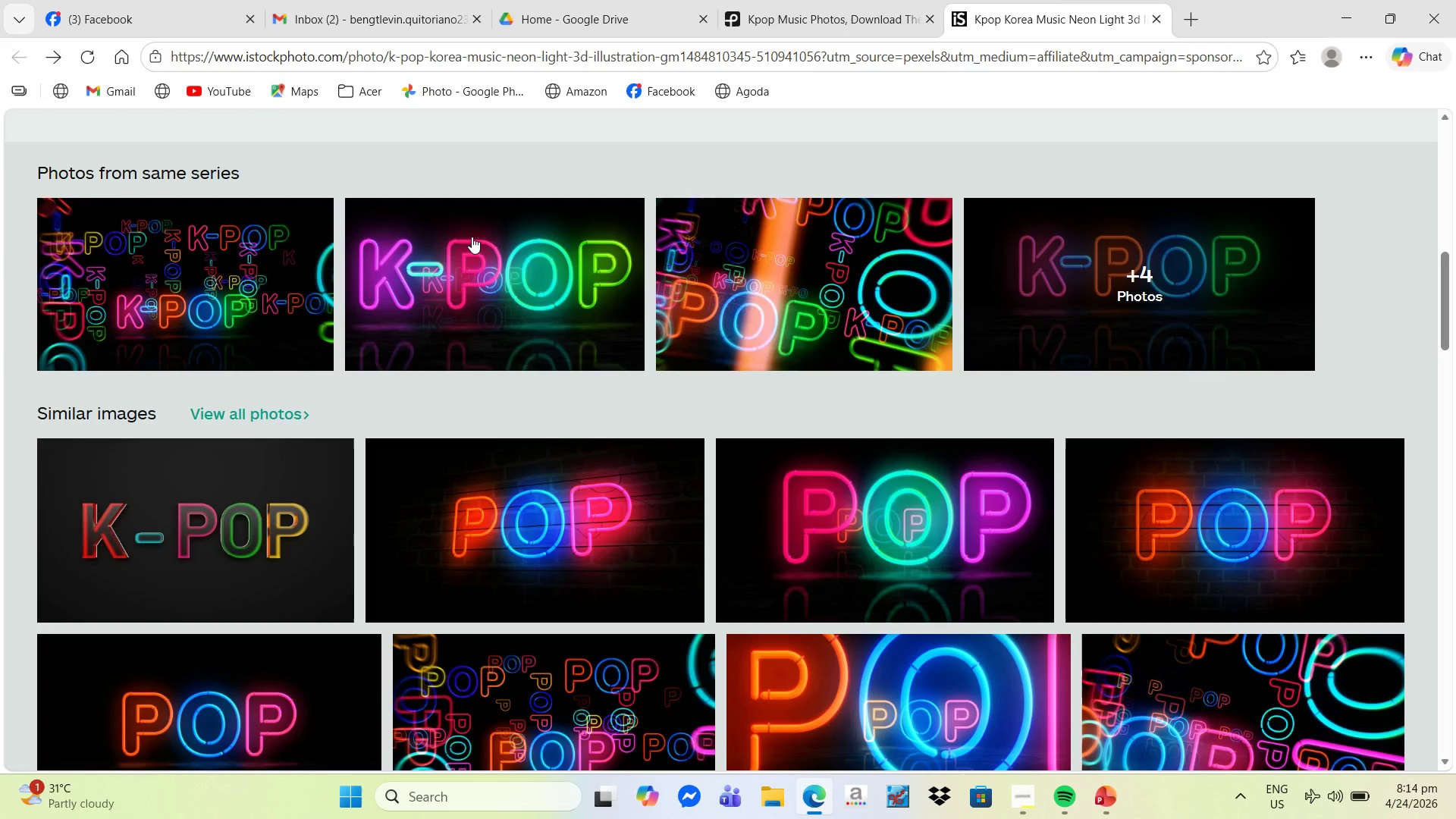 
scroll: coordinate [542, 312], scroll_direction: up, amount: 17.0
 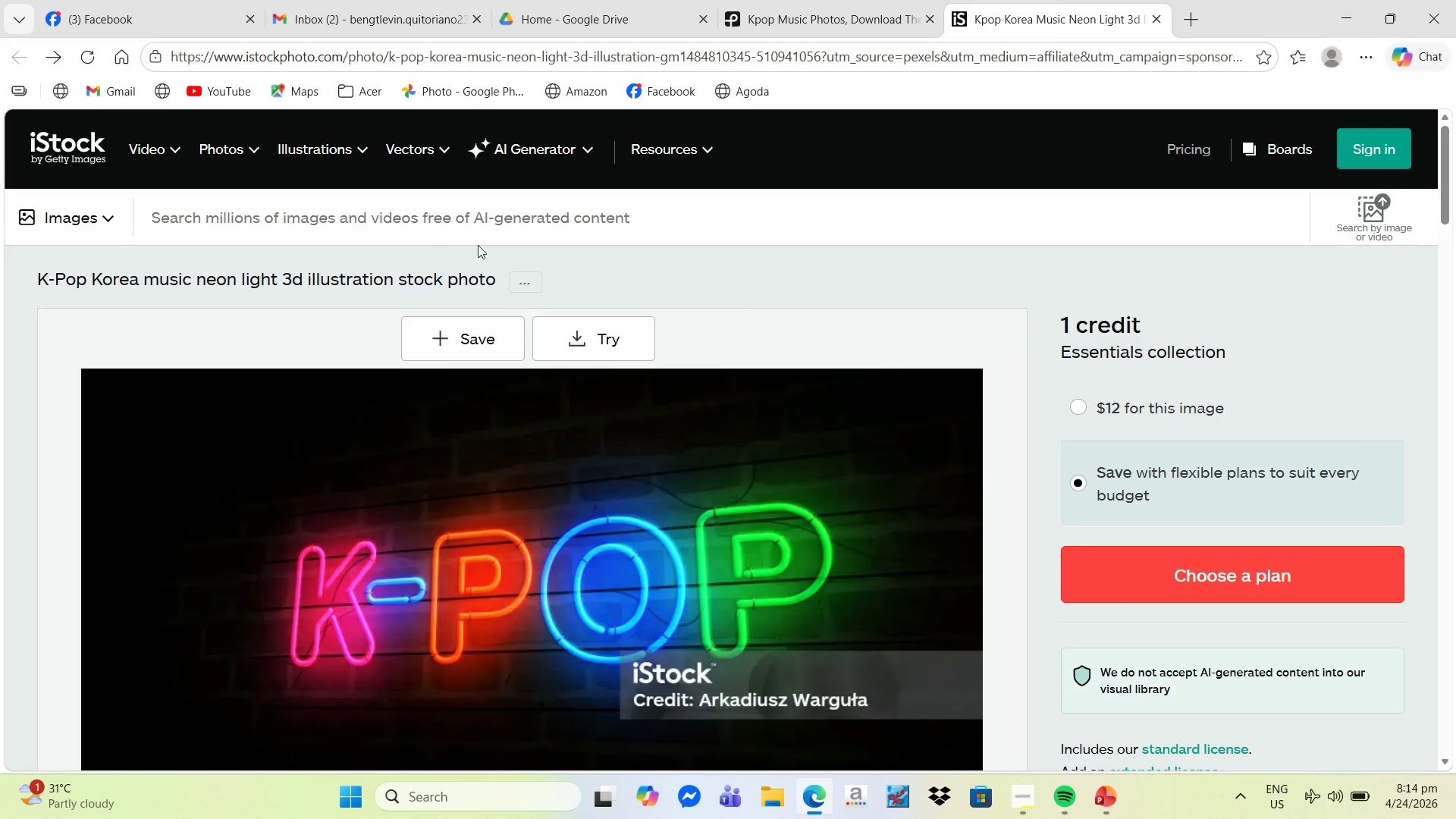 
left_click([821, 20])
 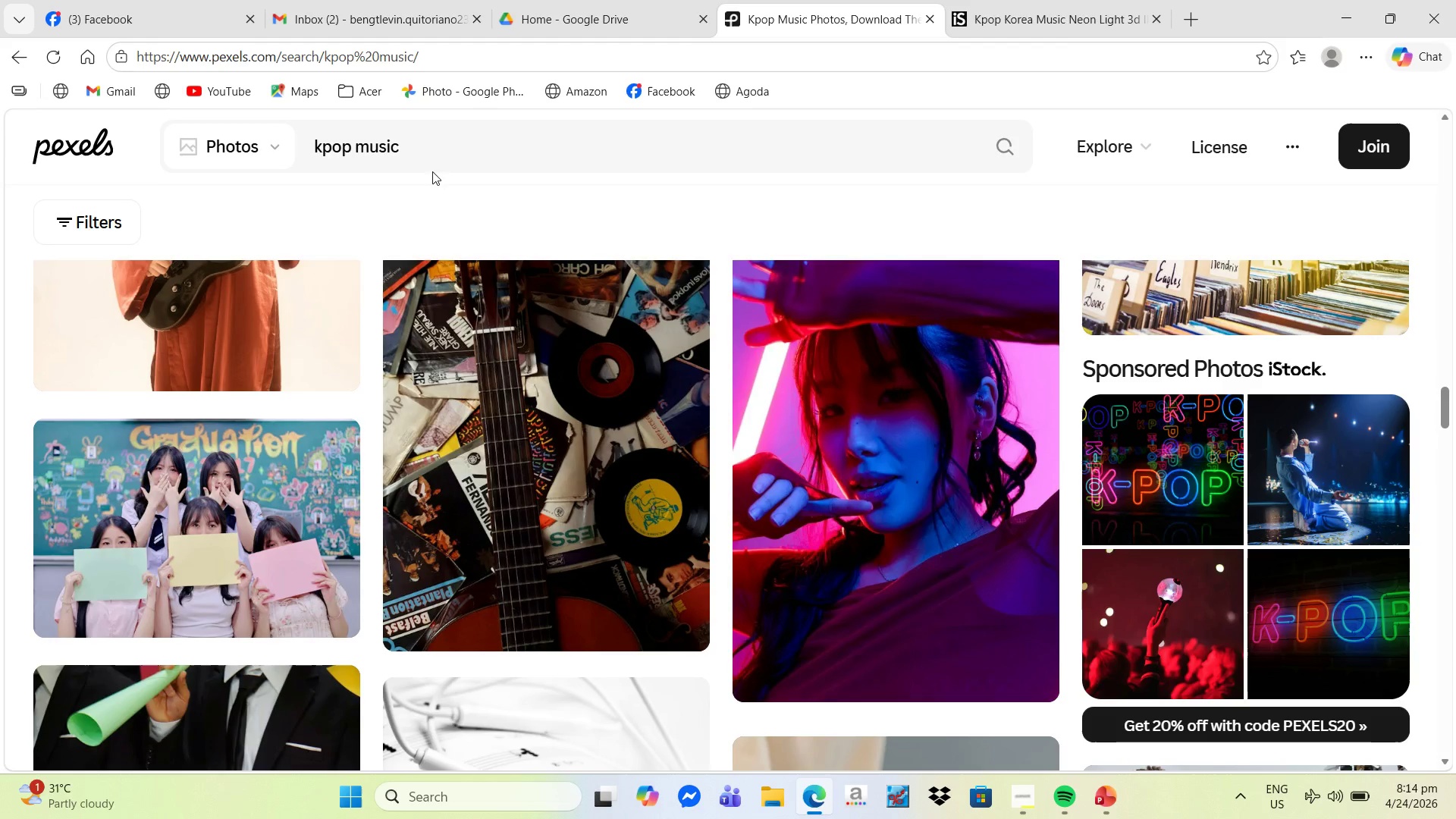 
left_click([425, 155])
 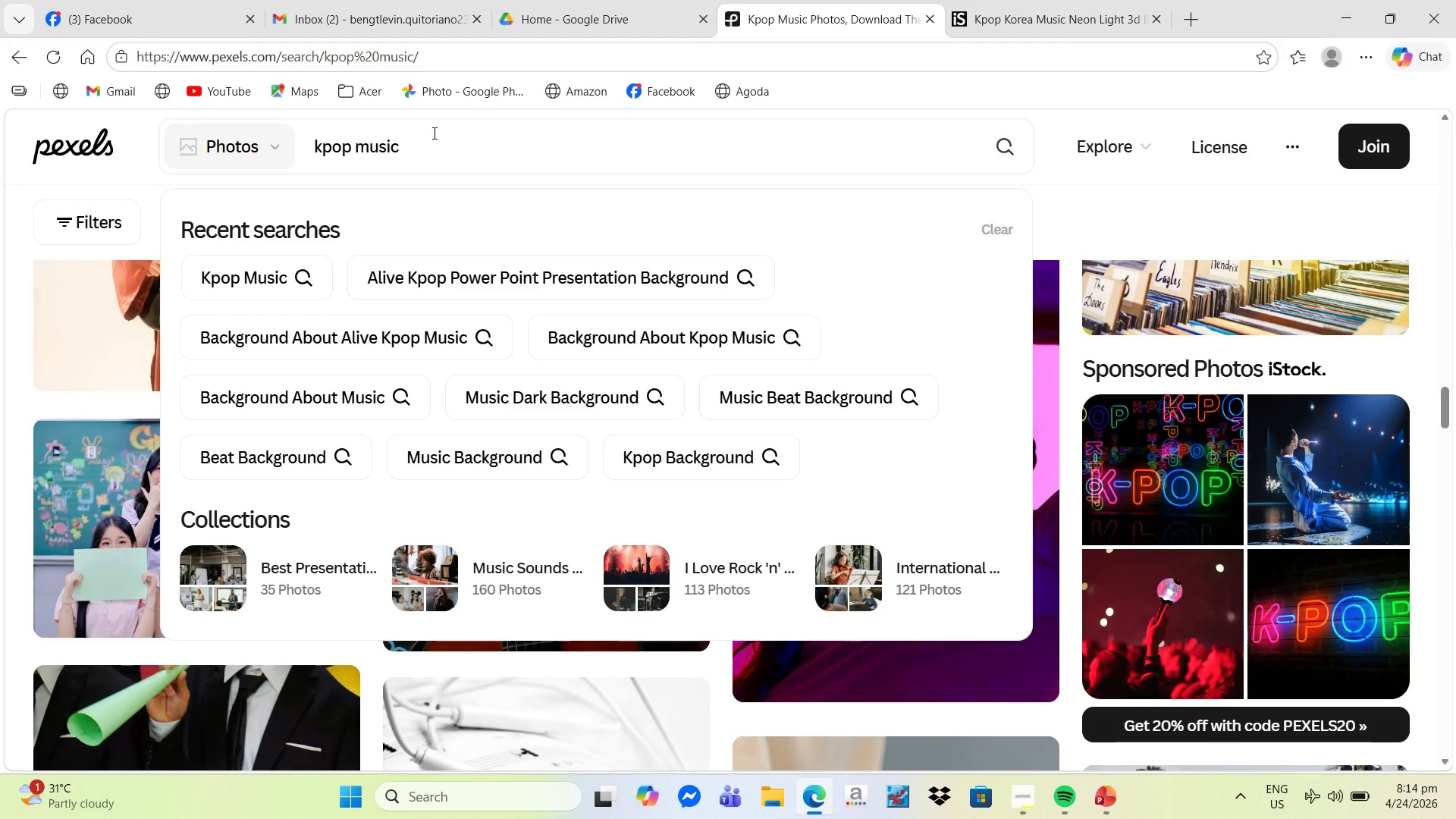 
key(Backspace)
 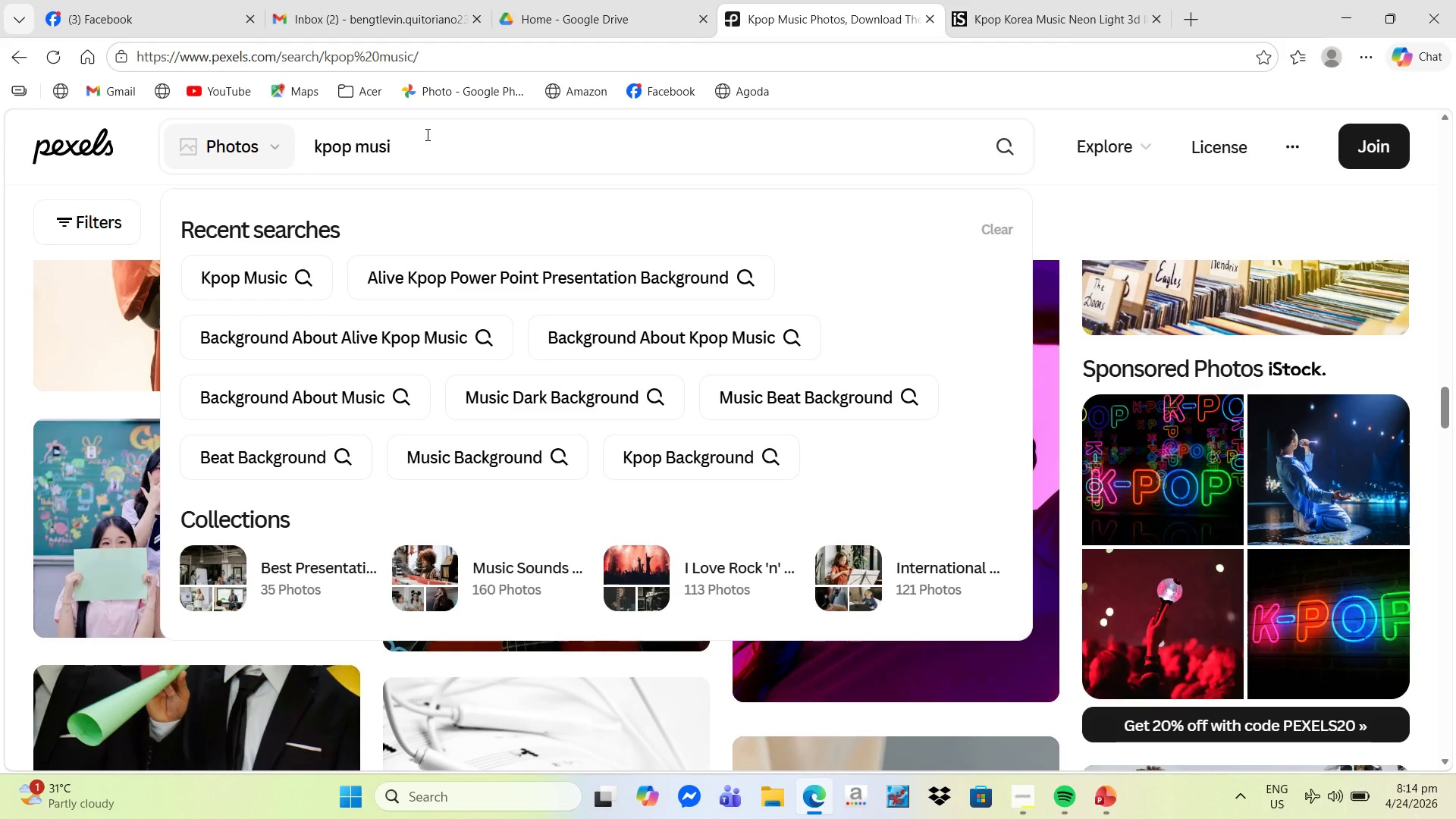 
key(Backspace)
 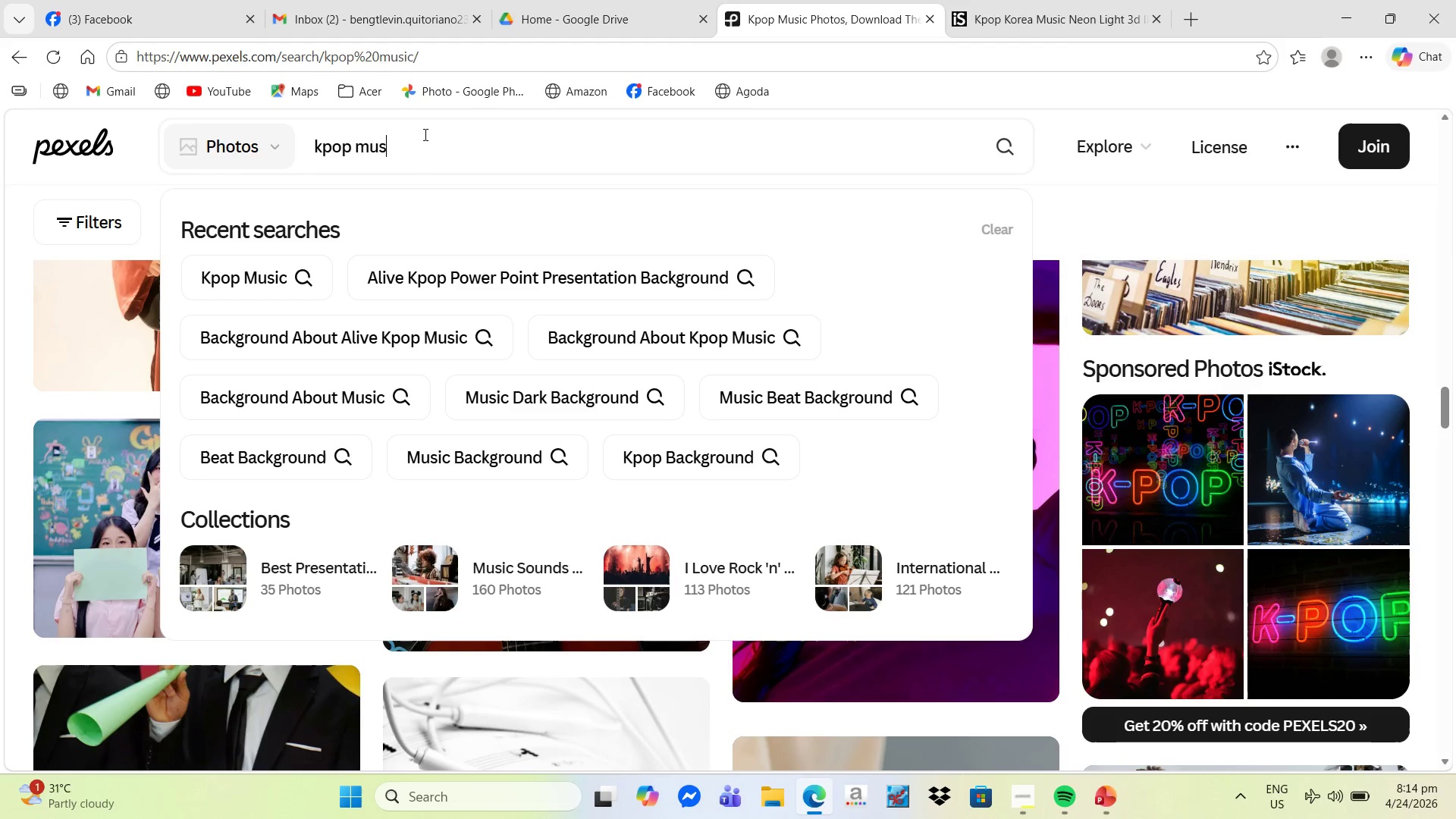 
key(Backspace)
 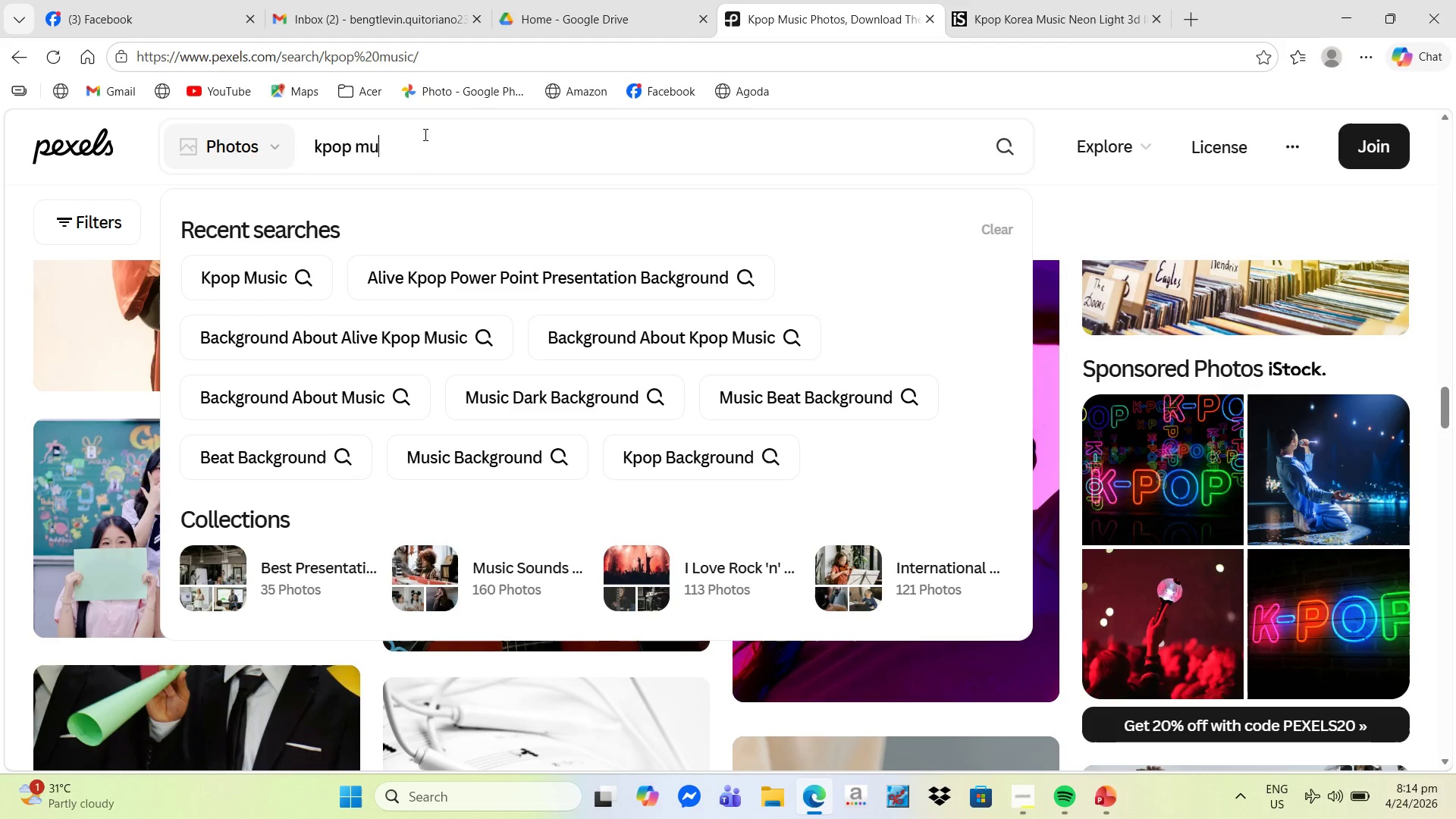 
key(Backspace)
 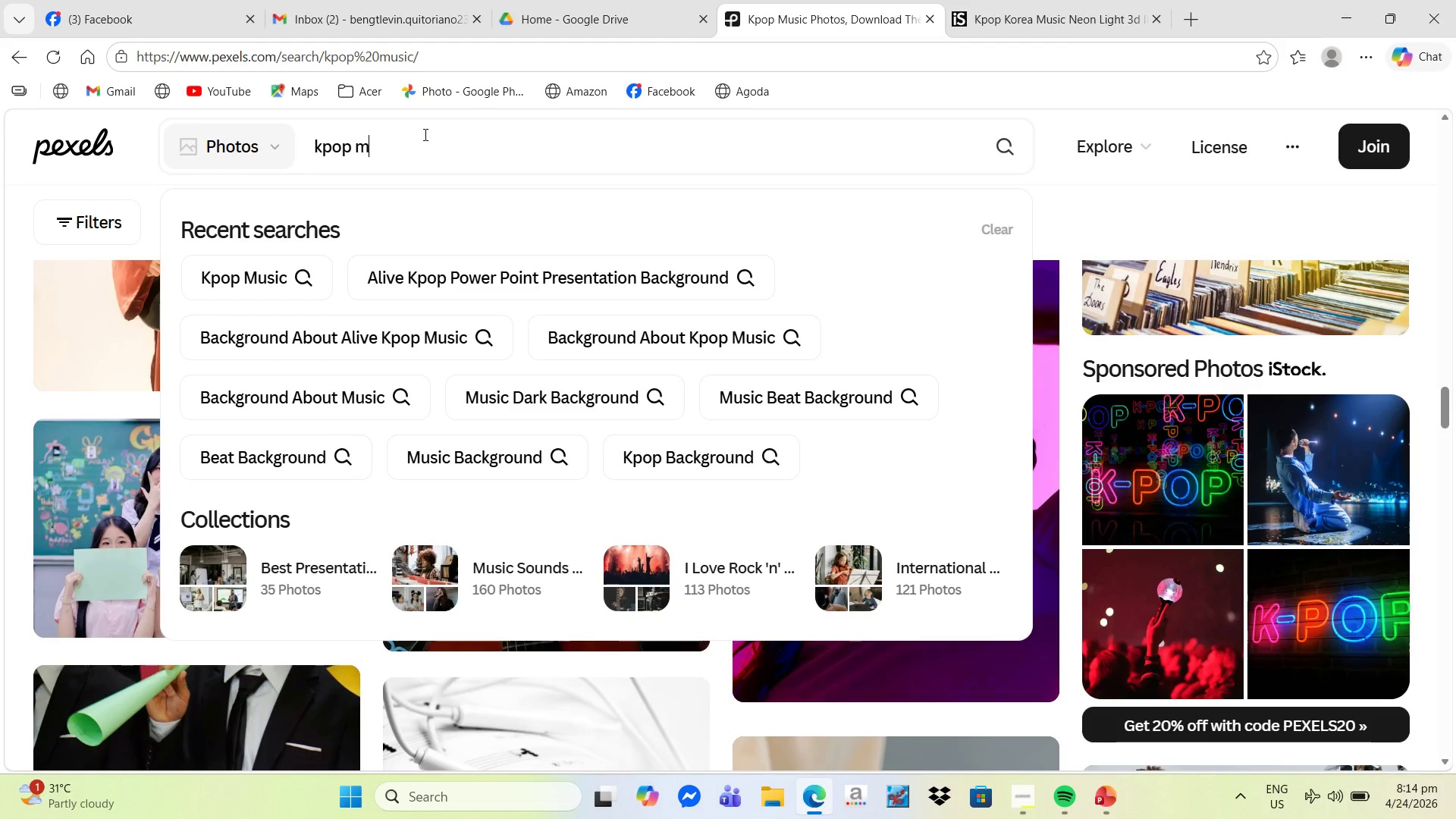 
key(Backspace)
 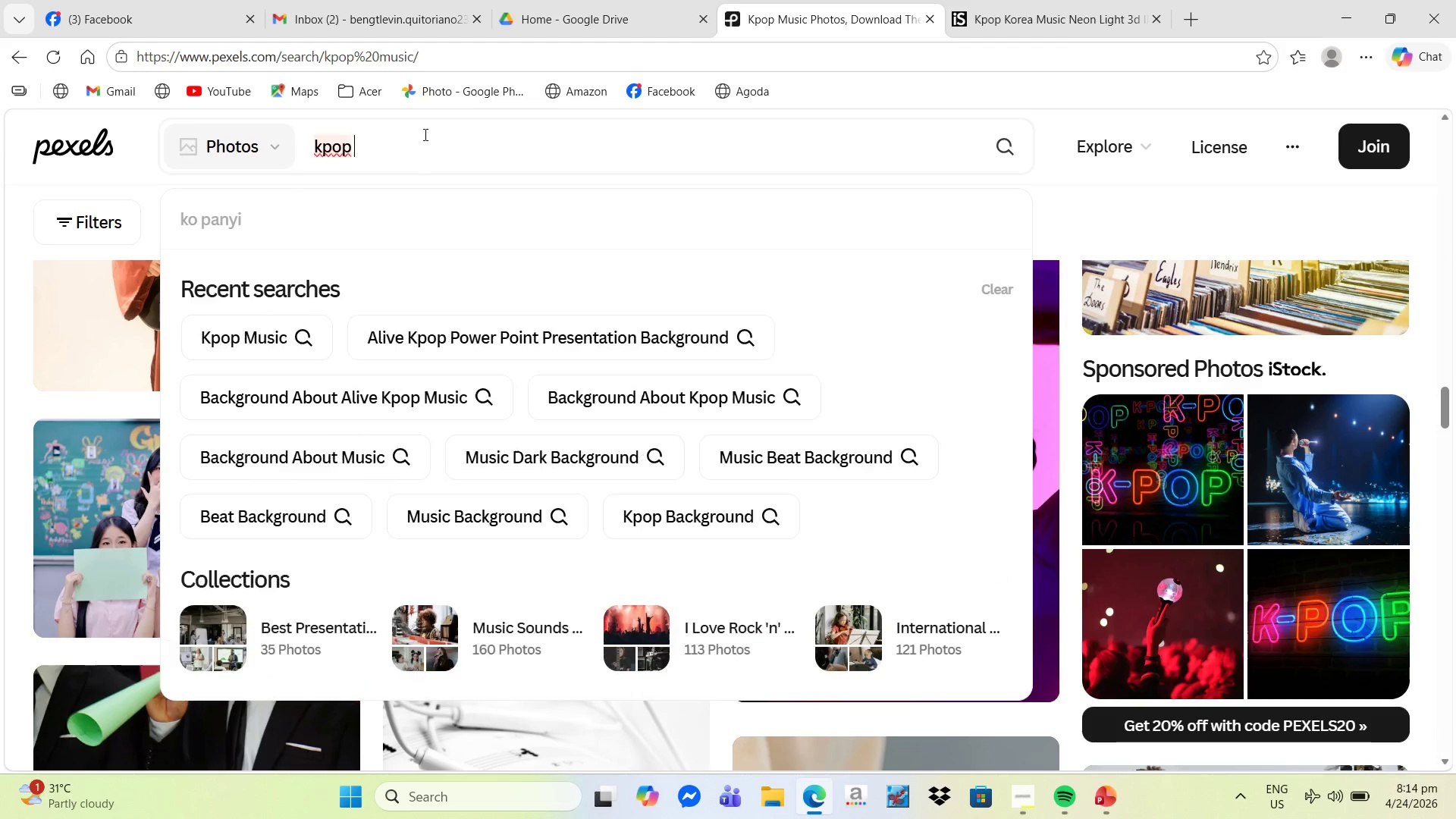 
key(Backspace)
 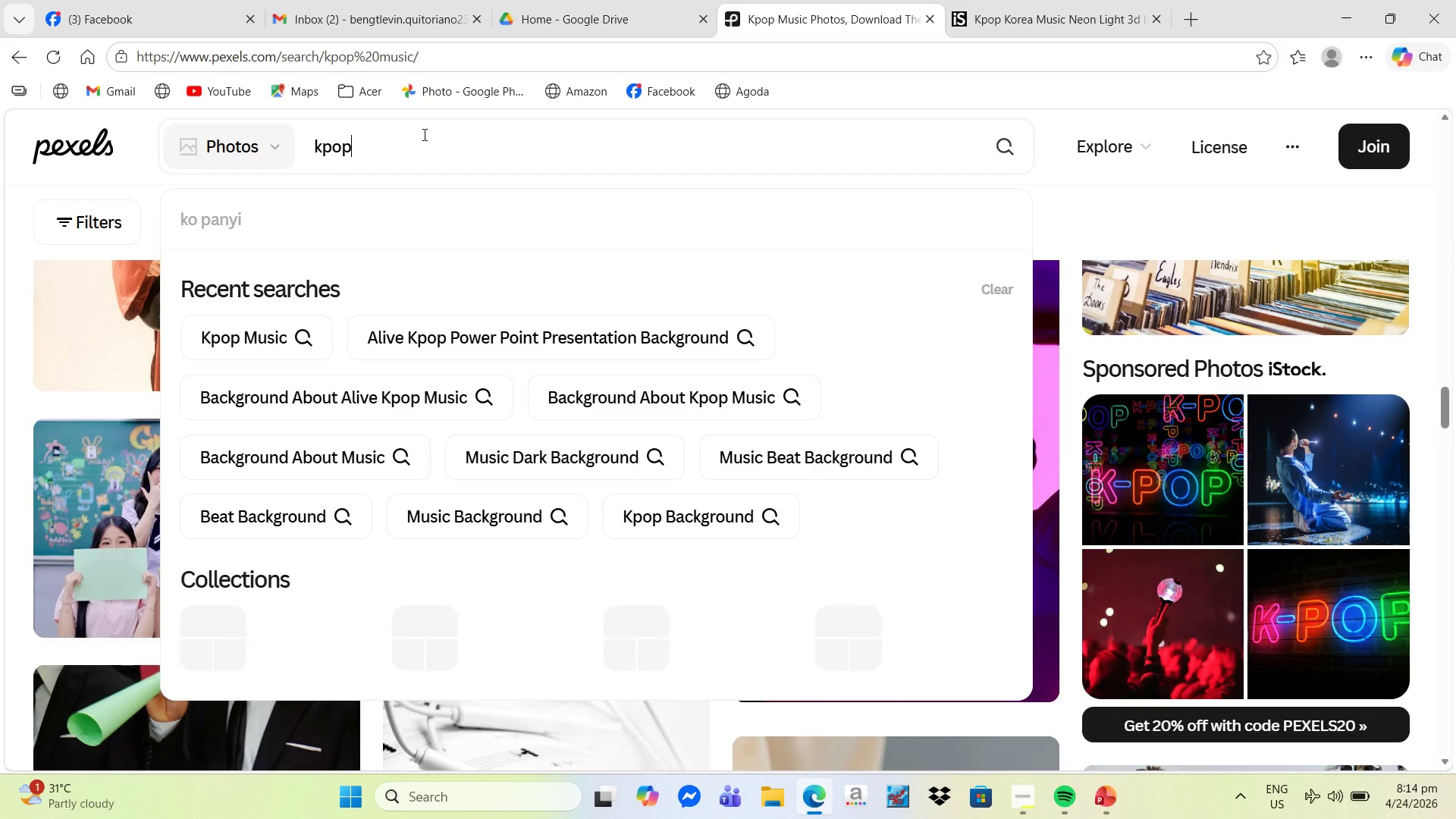 
key(Enter)
 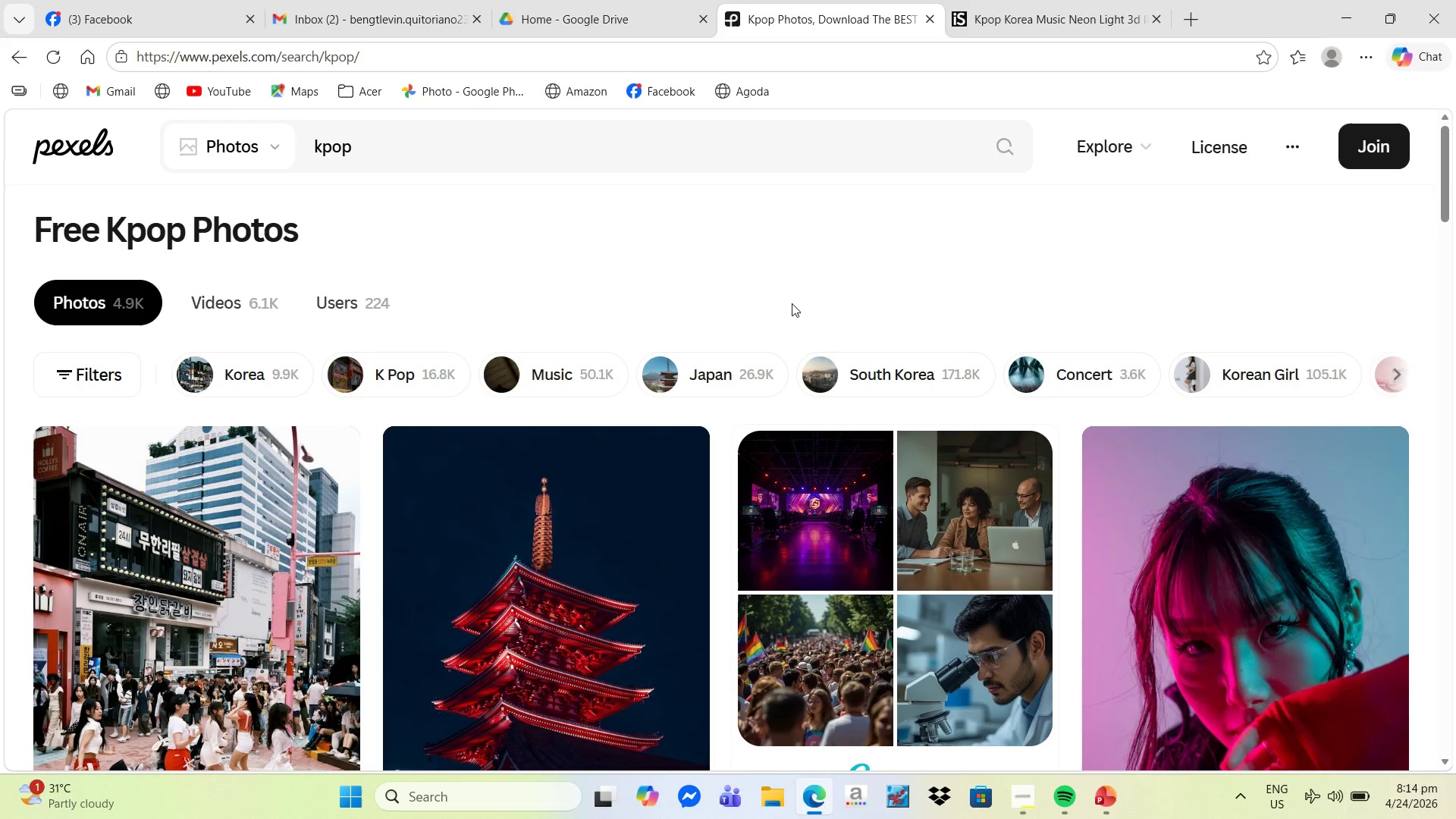 
scroll: coordinate [905, 442], scroll_direction: down, amount: 26.0
 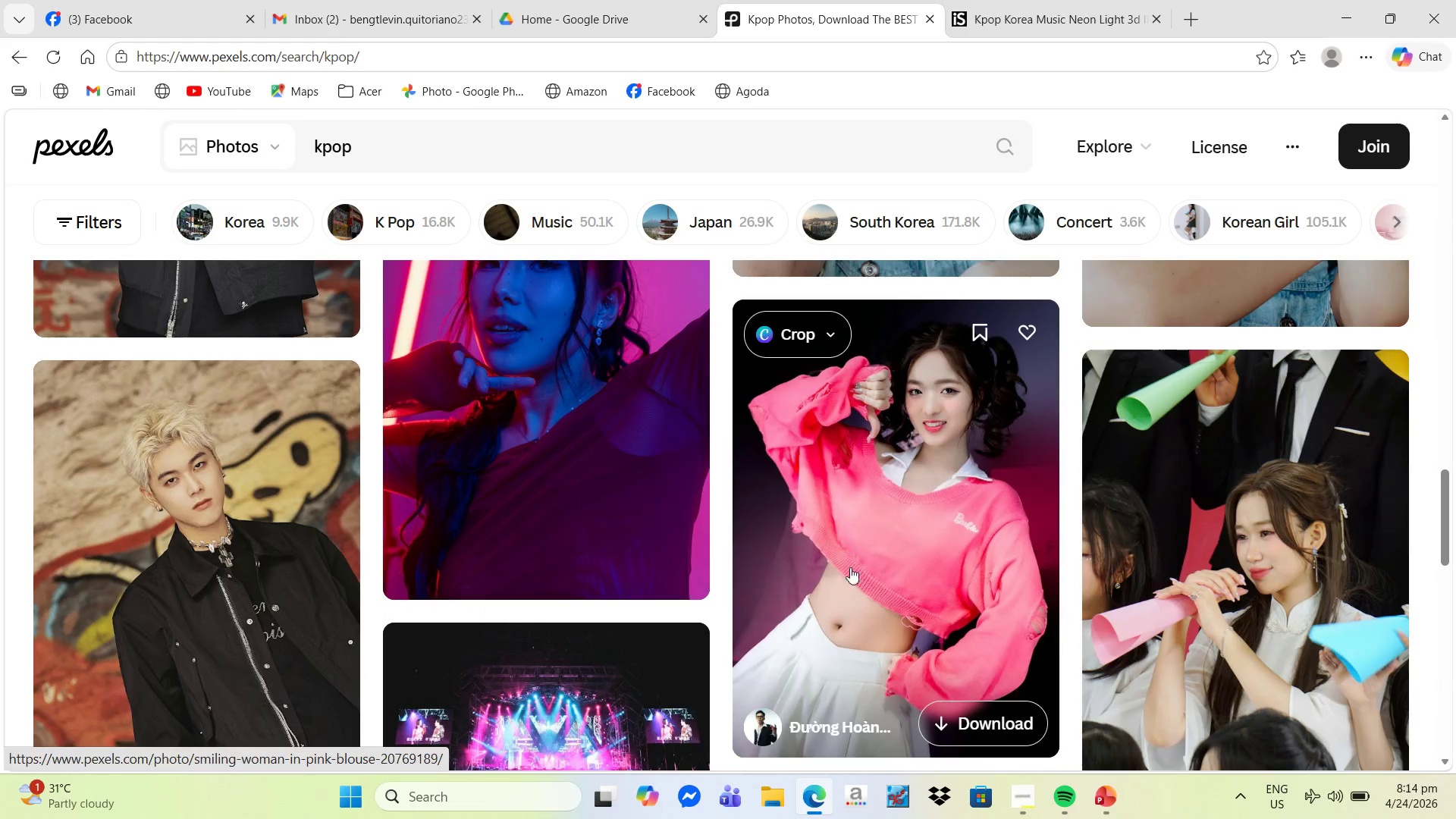 
scroll: coordinate [812, 630], scroll_direction: down, amount: 9.0
 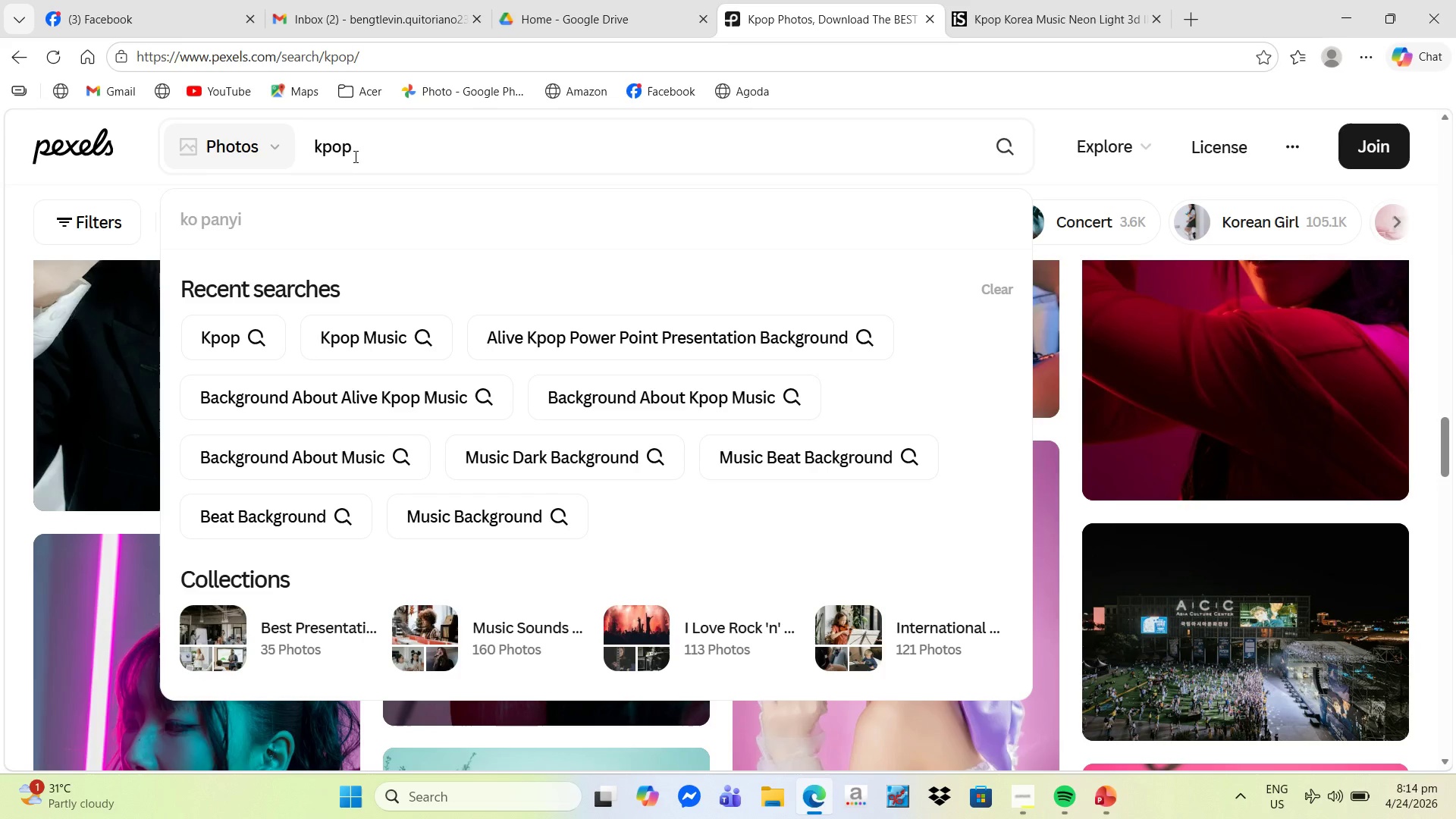 
type( bts)
 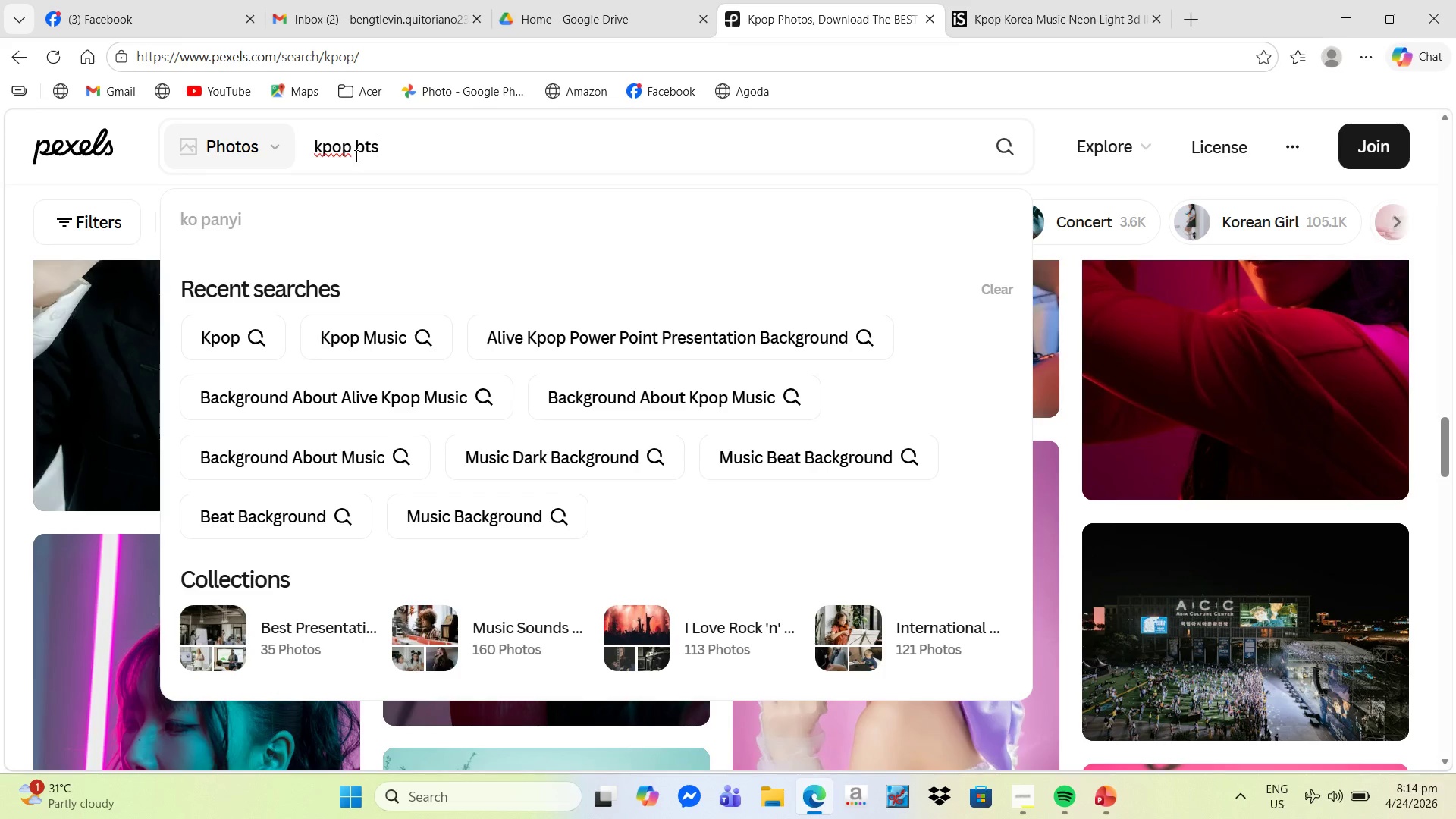 
key(Enter)
 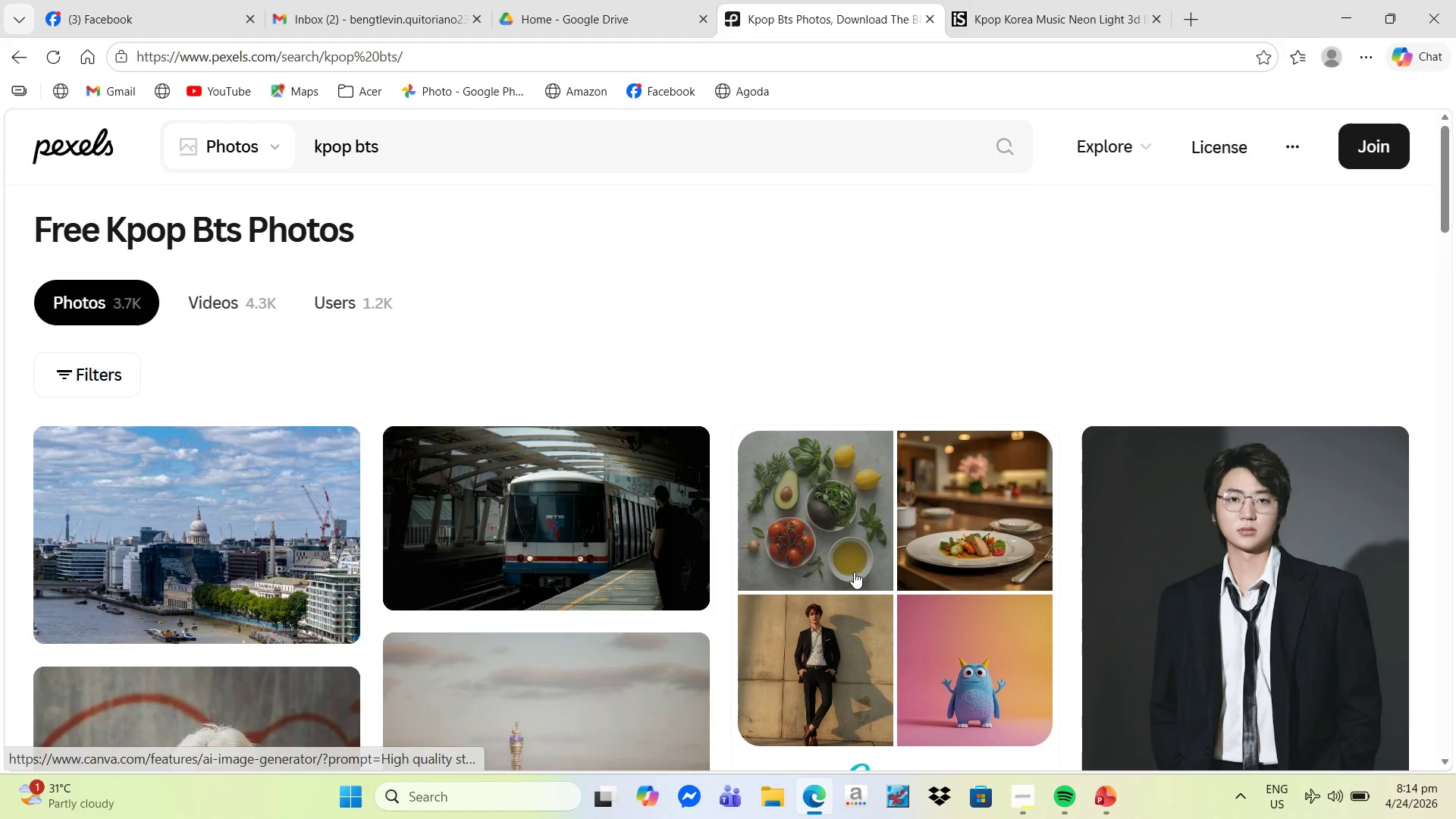 
scroll: coordinate [897, 566], scroll_direction: down, amount: 23.0
 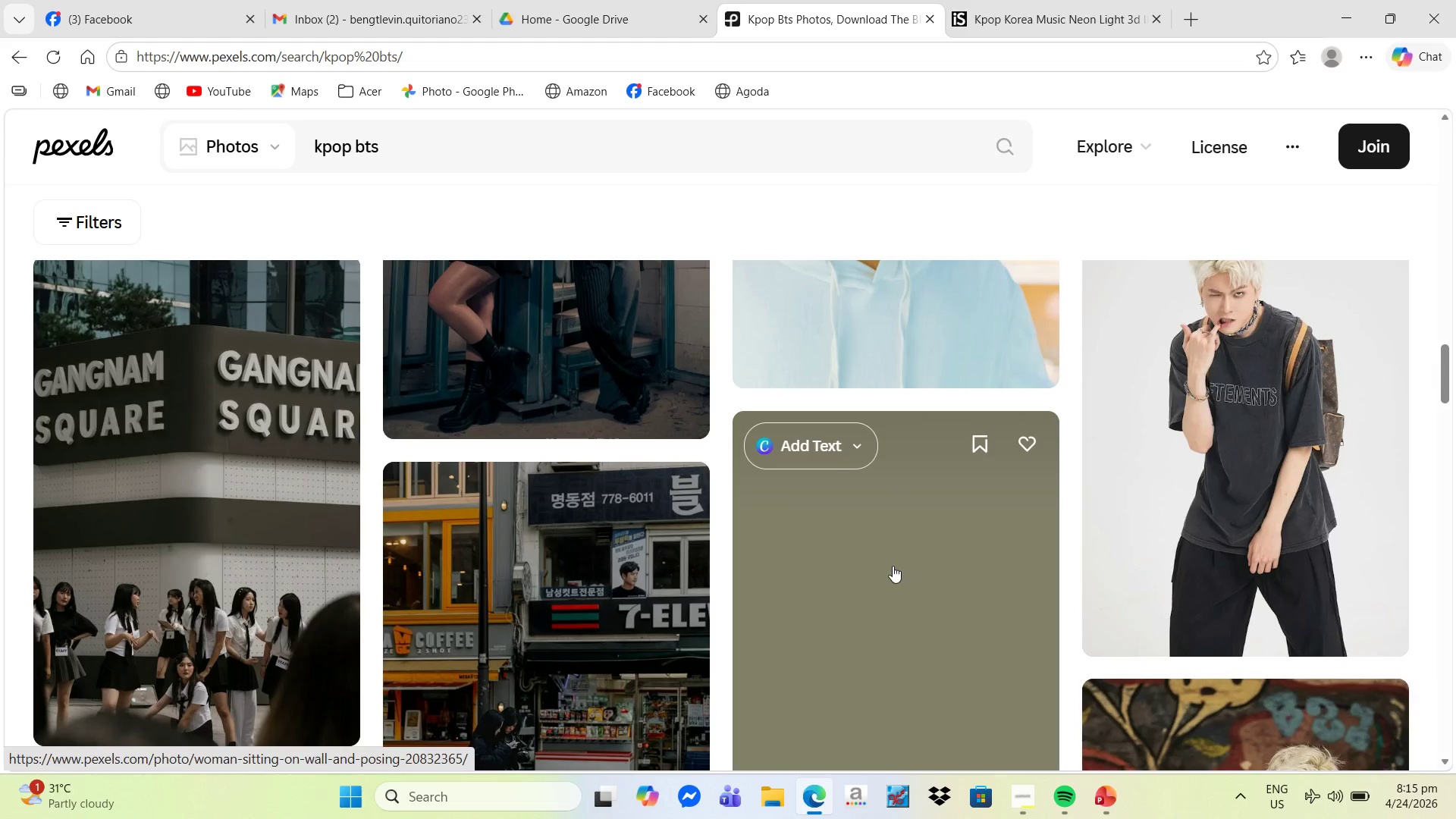 
scroll: coordinate [871, 566], scroll_direction: down, amount: 6.0
 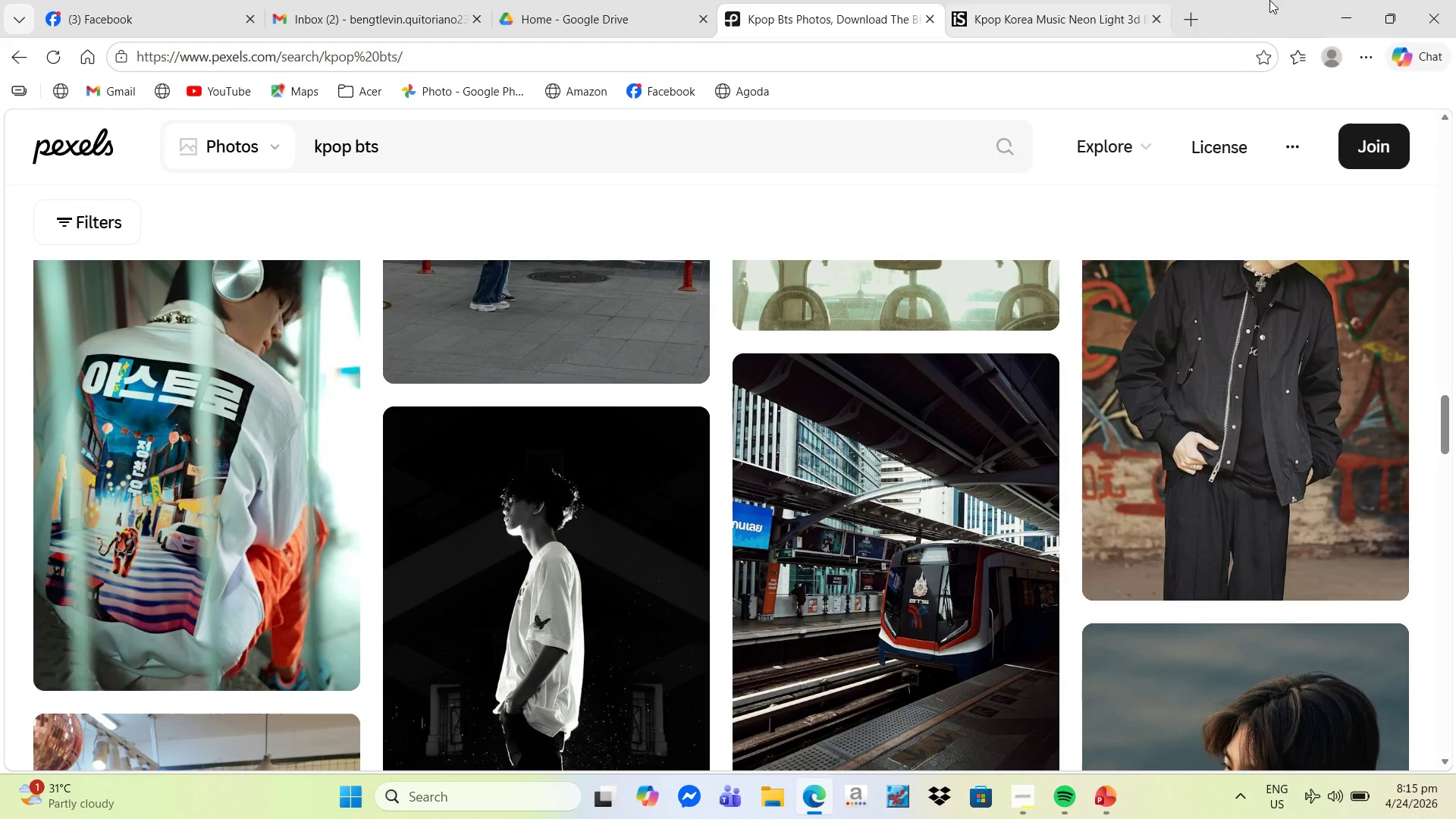 
left_click([1198, 20])
 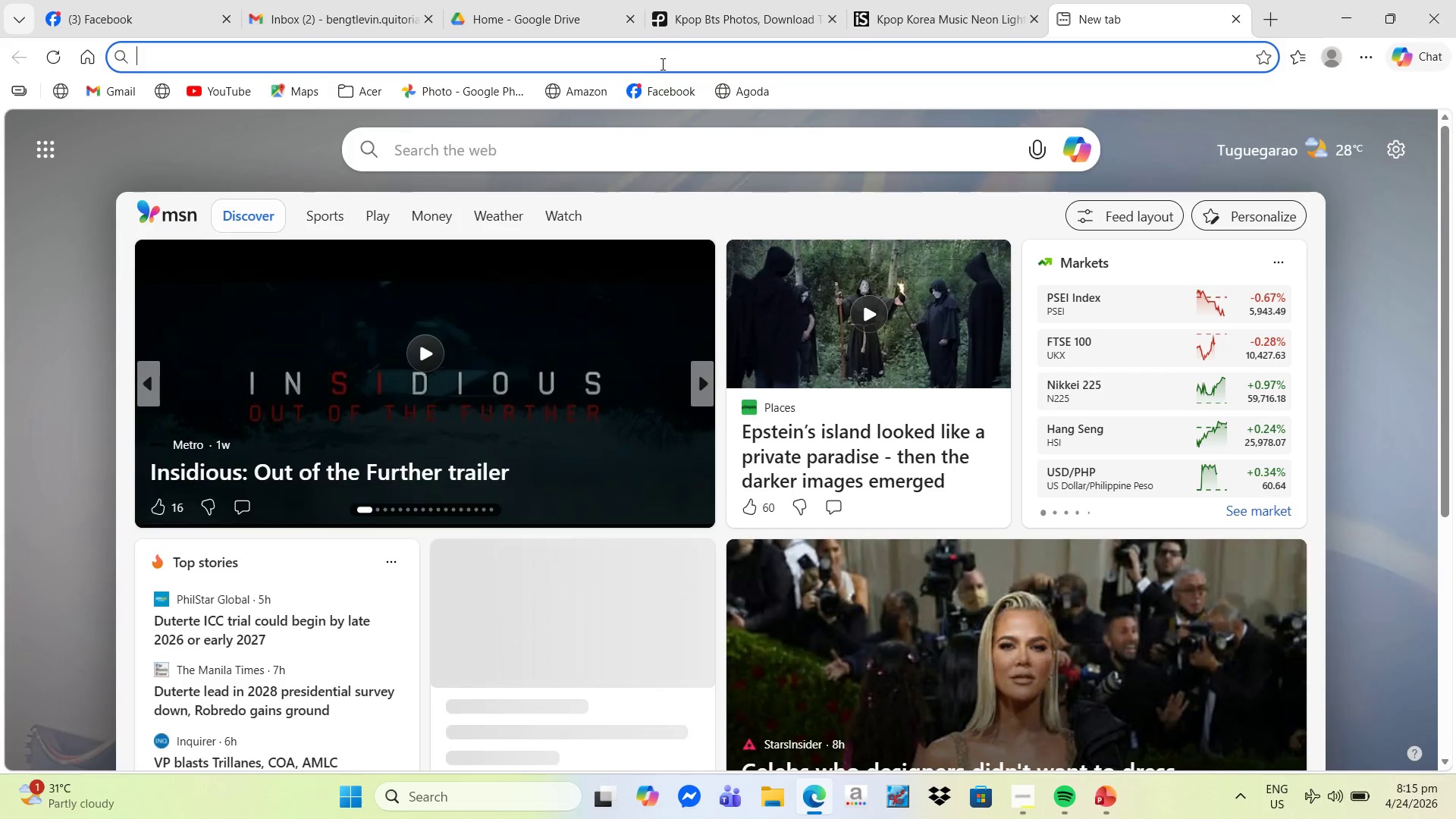 
type(pinteres)
 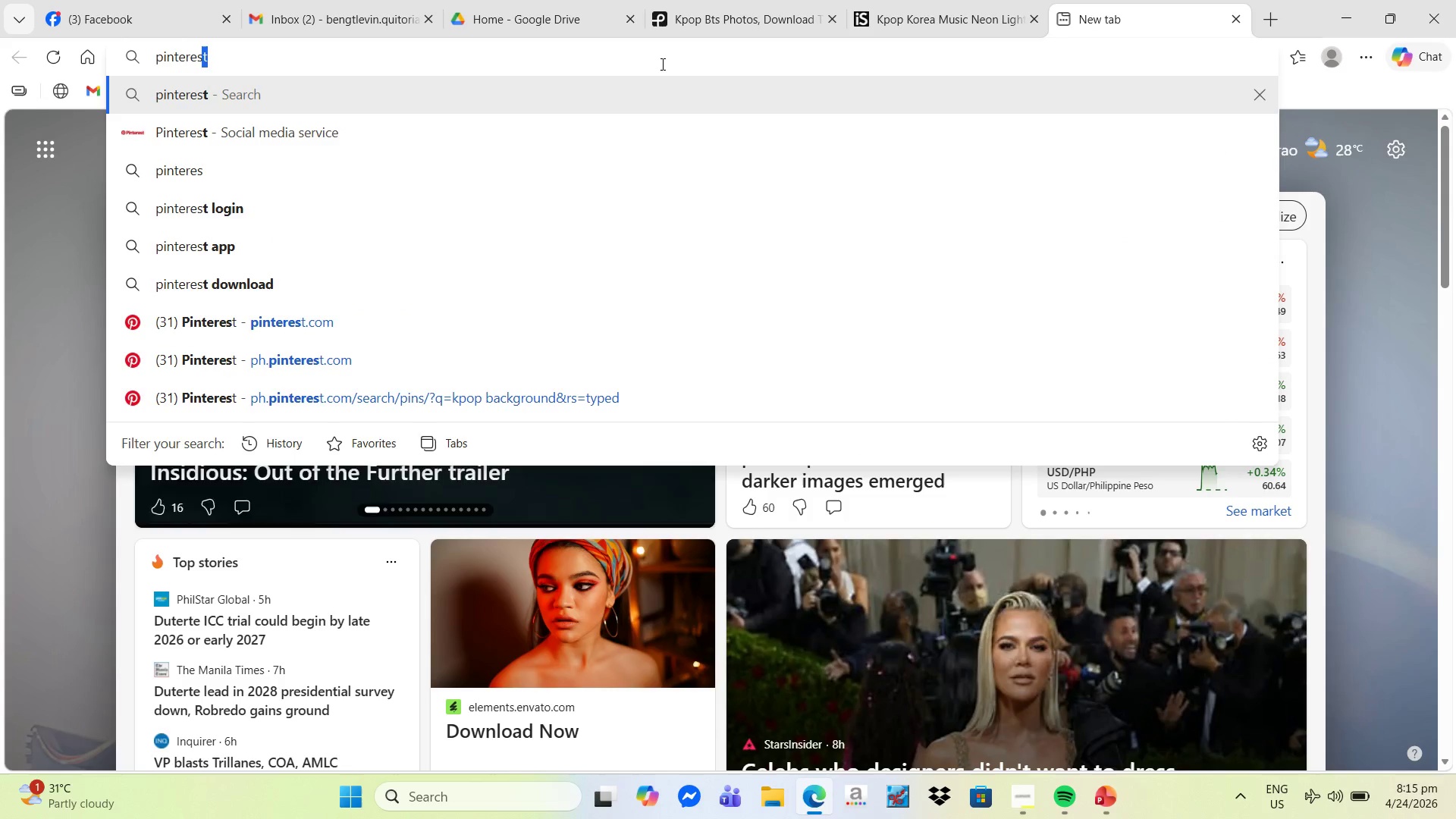 
key(Enter)
 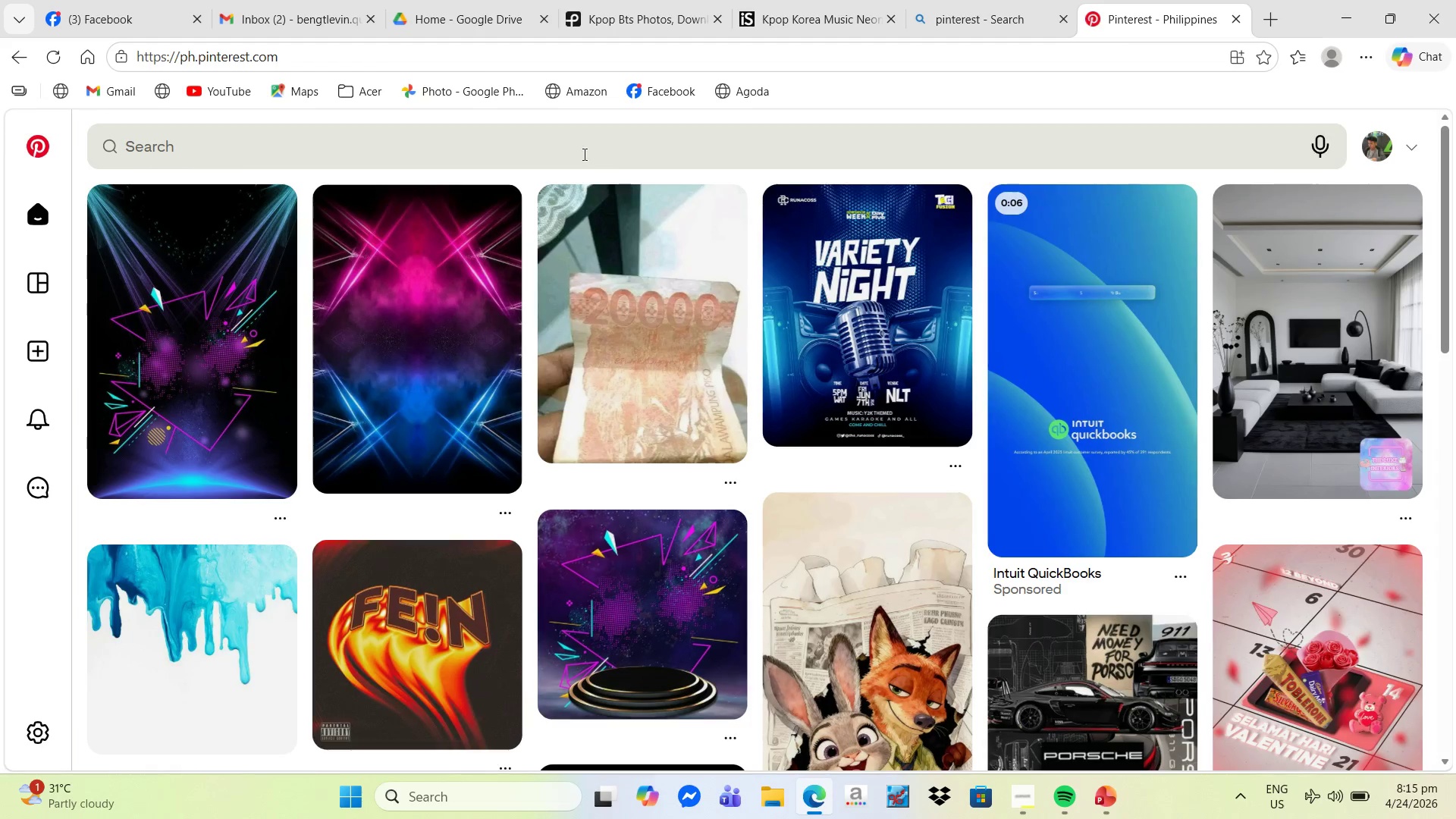 
wait(7.19)
 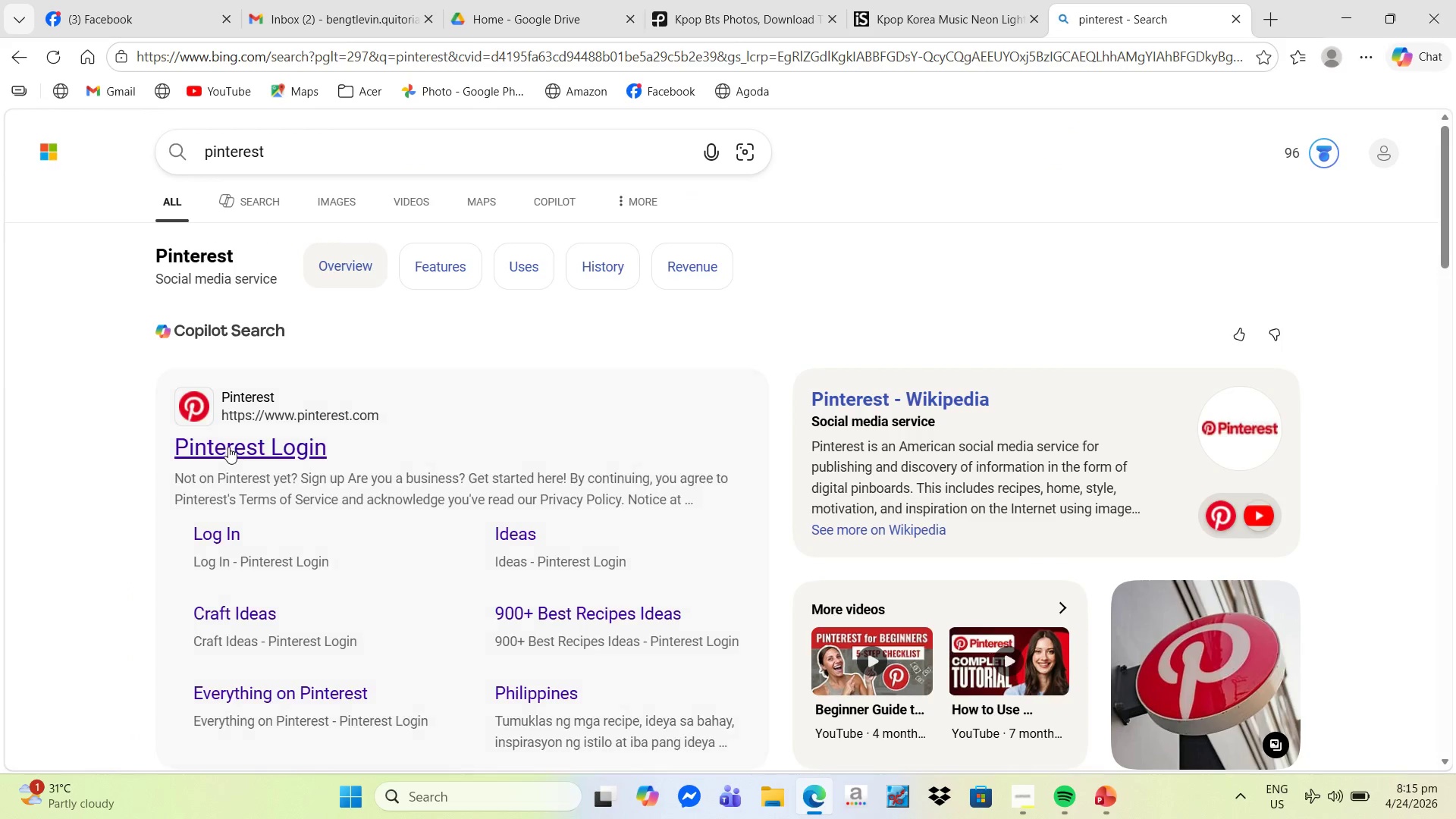 
left_click([372, 142])
 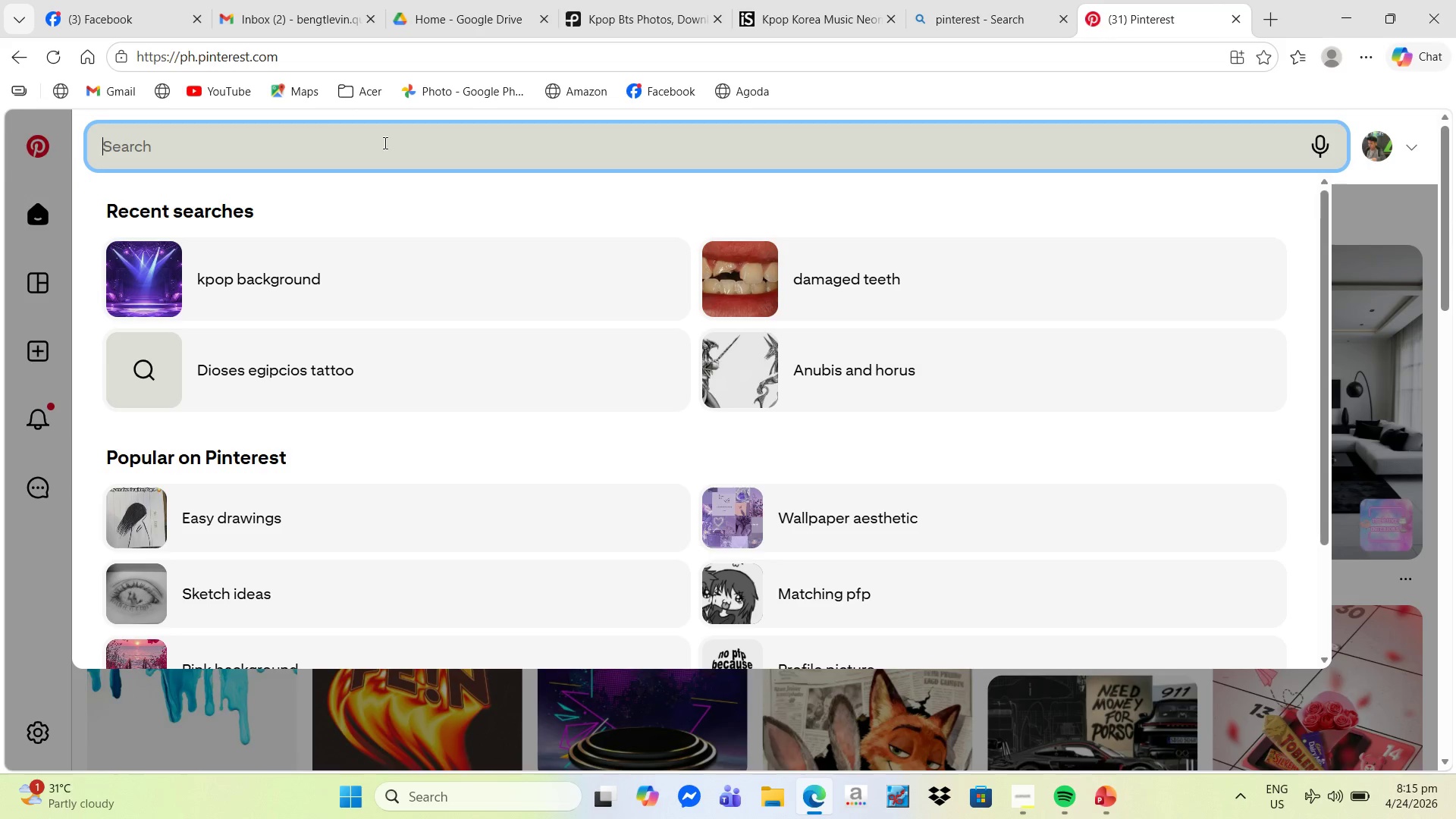 
type(kpopo)
key(Backspace)
 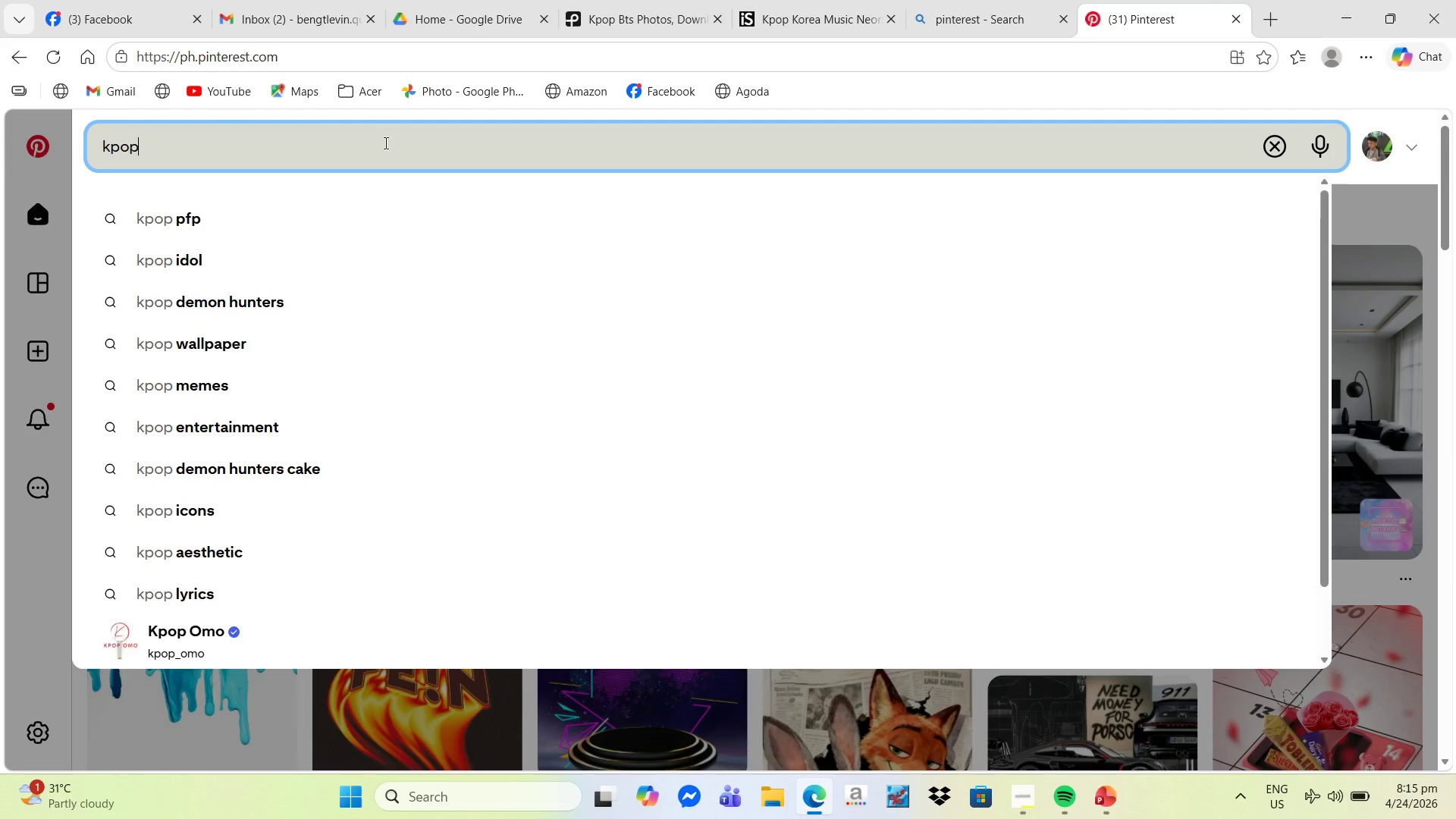 
key(Enter)
 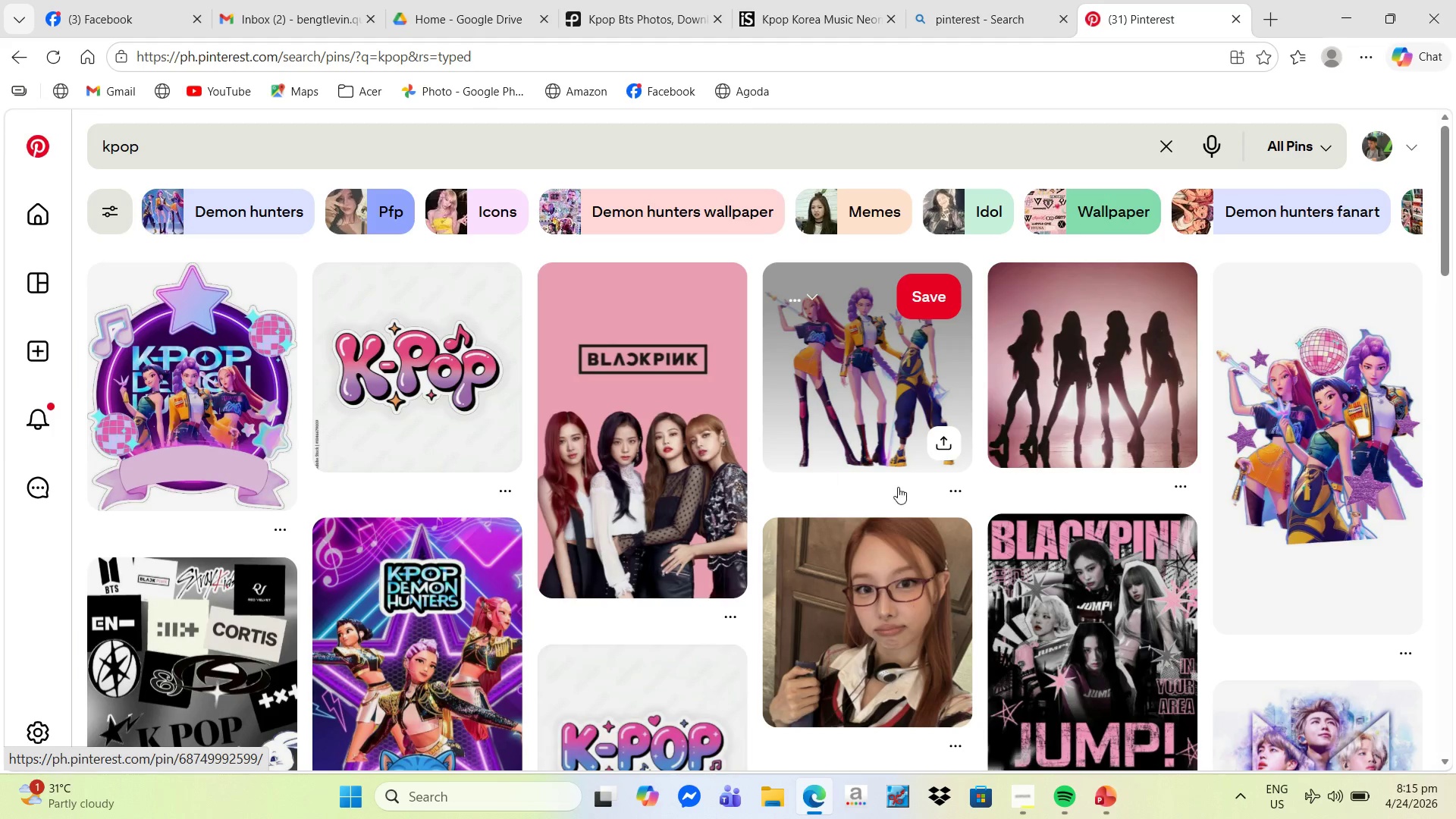 
wait(5.14)
 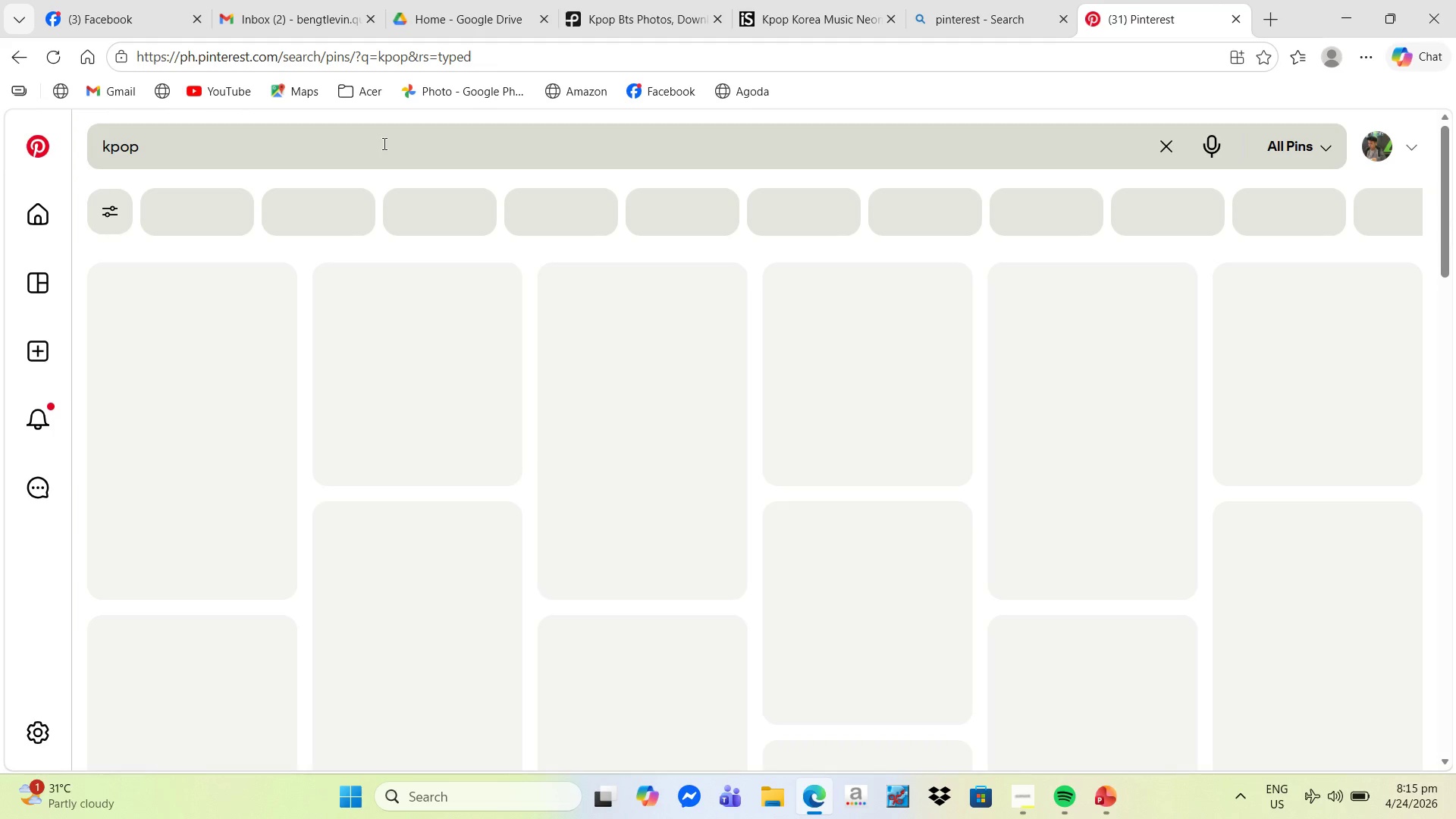 
scroll: coordinate [900, 499], scroll_direction: down, amount: 13.0
 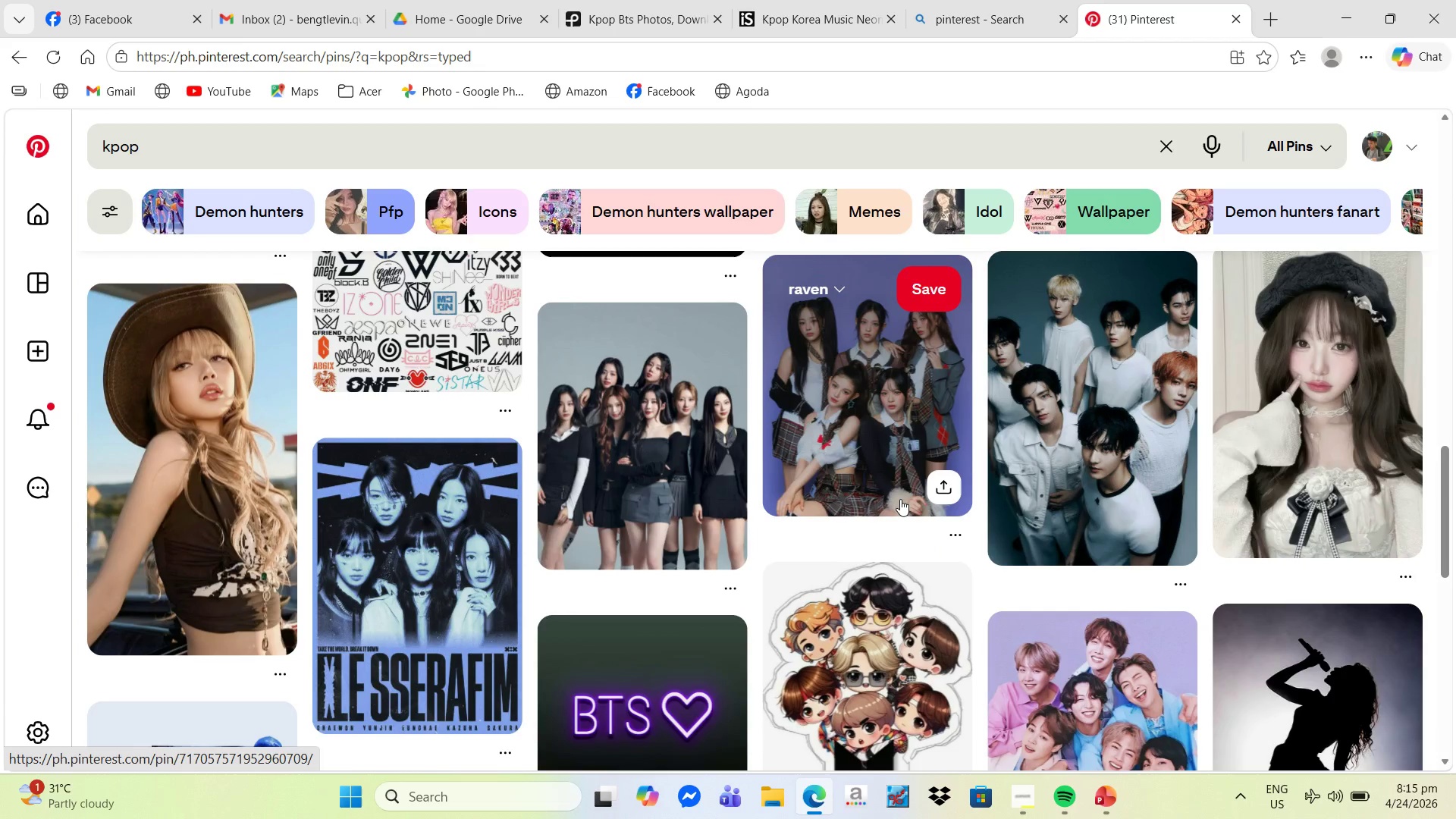 
scroll: coordinate [900, 499], scroll_direction: down, amount: 4.0
 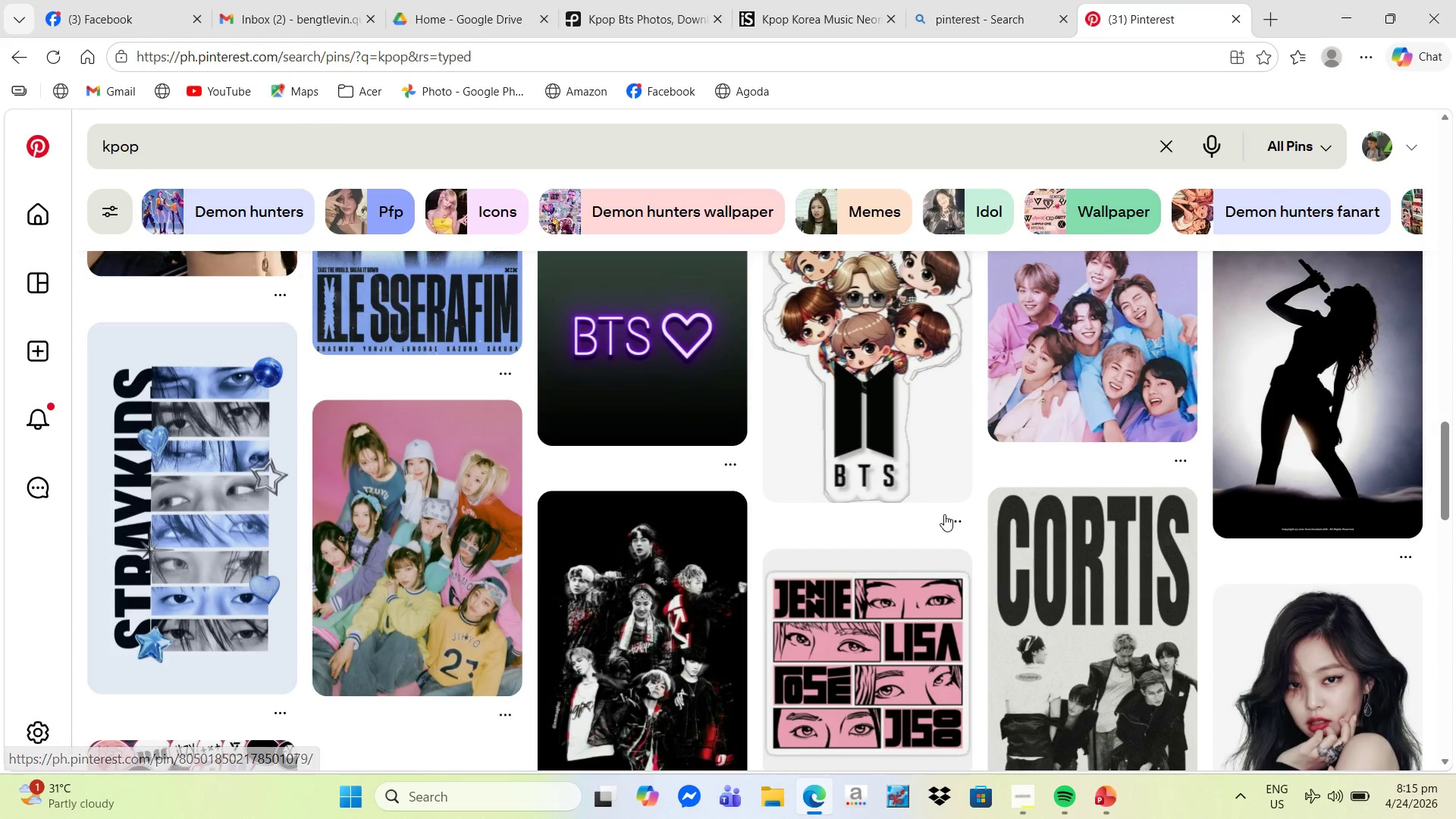 
scroll: coordinate [940, 519], scroll_direction: up, amount: 35.0
 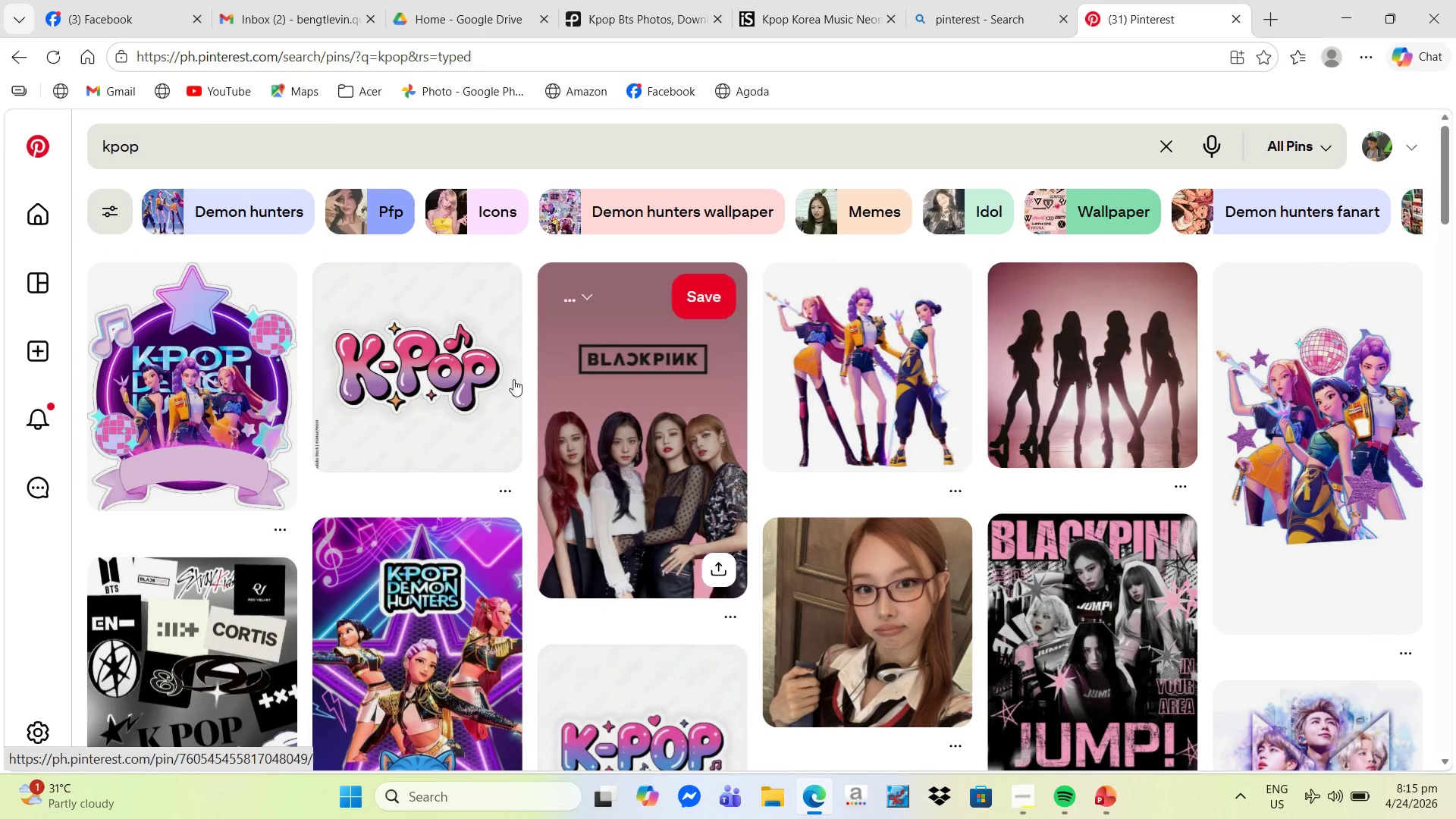 
wait(13.62)
 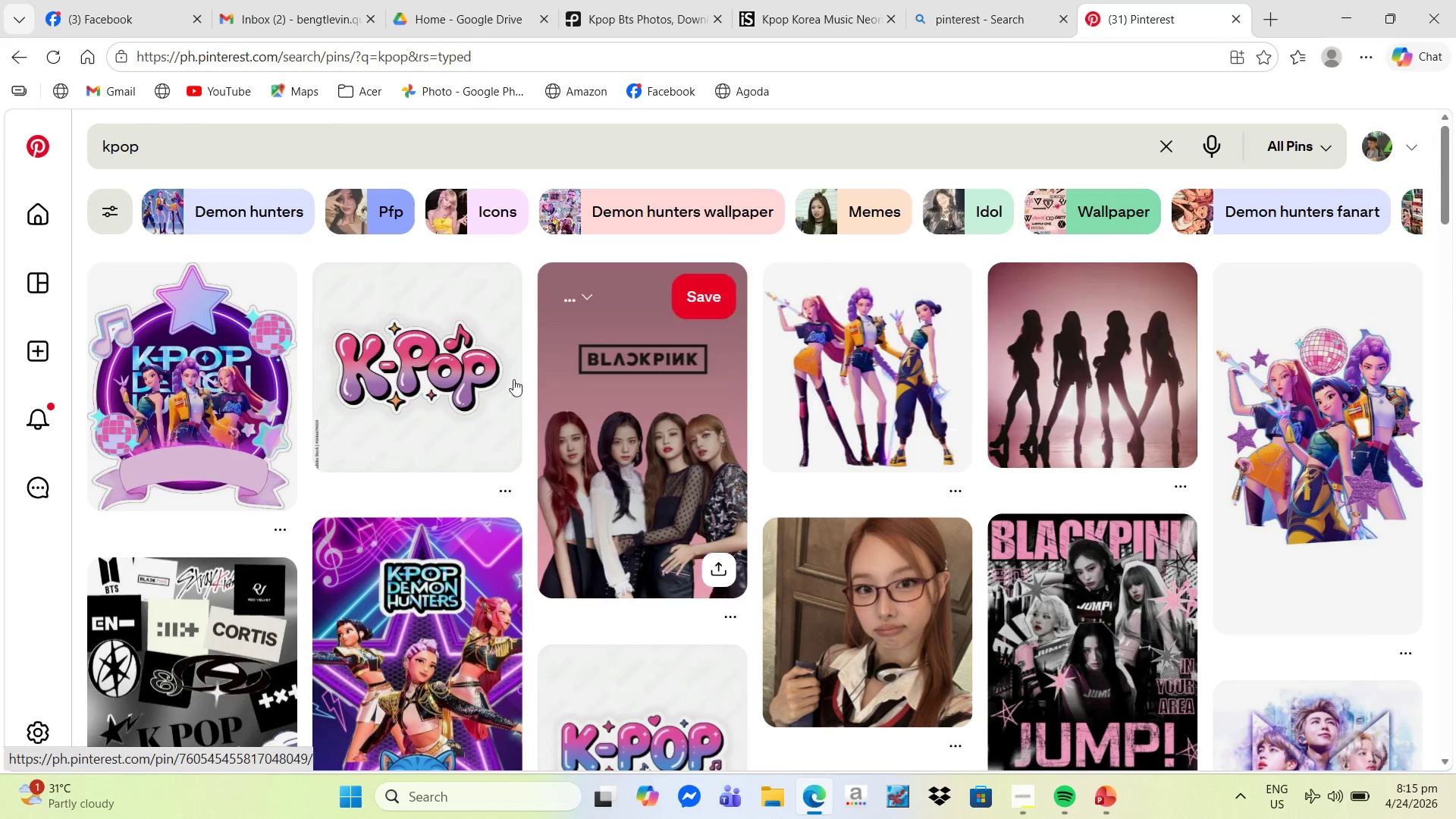 
left_click([162, 370])
 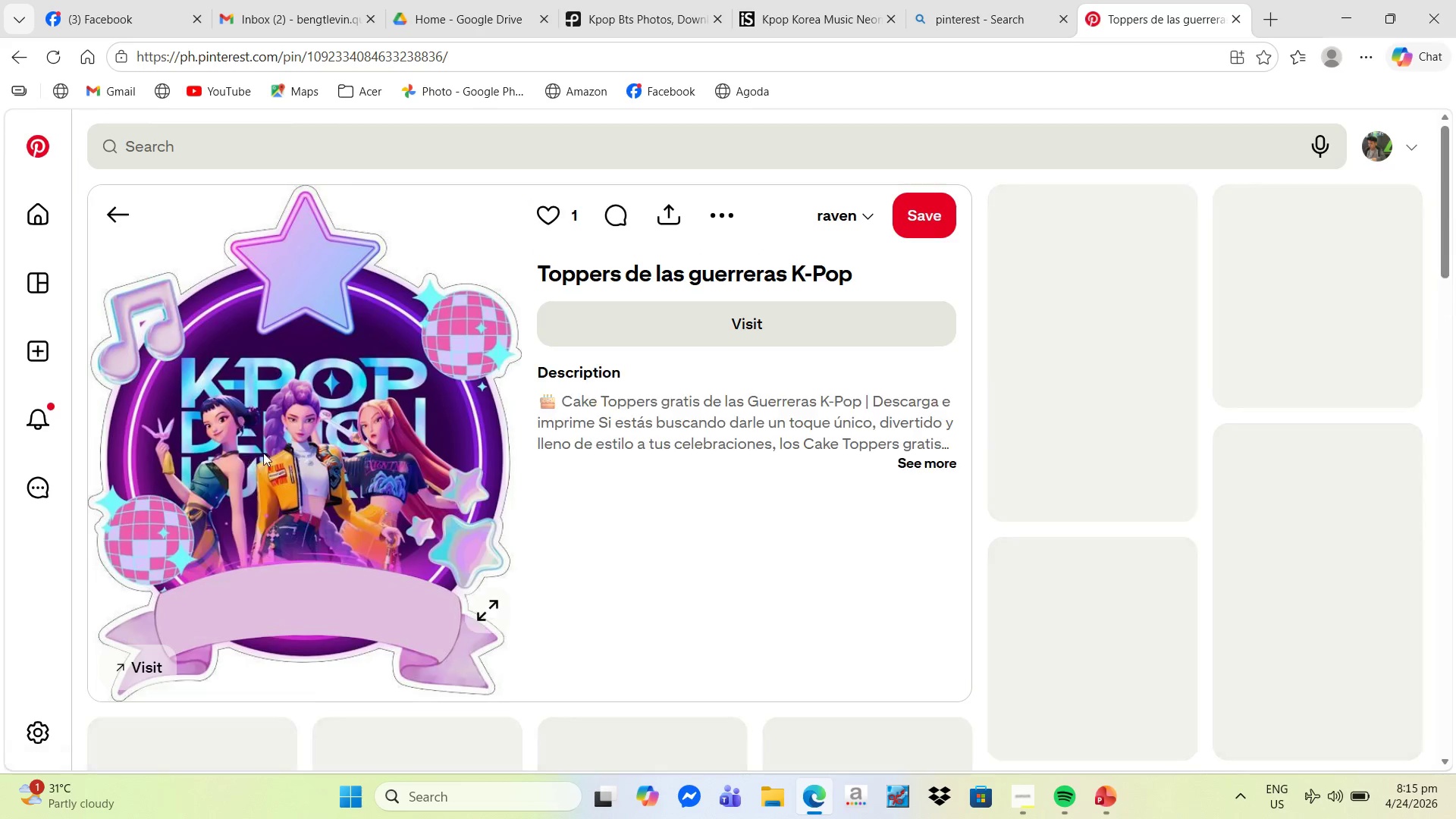 
right_click([318, 437])
 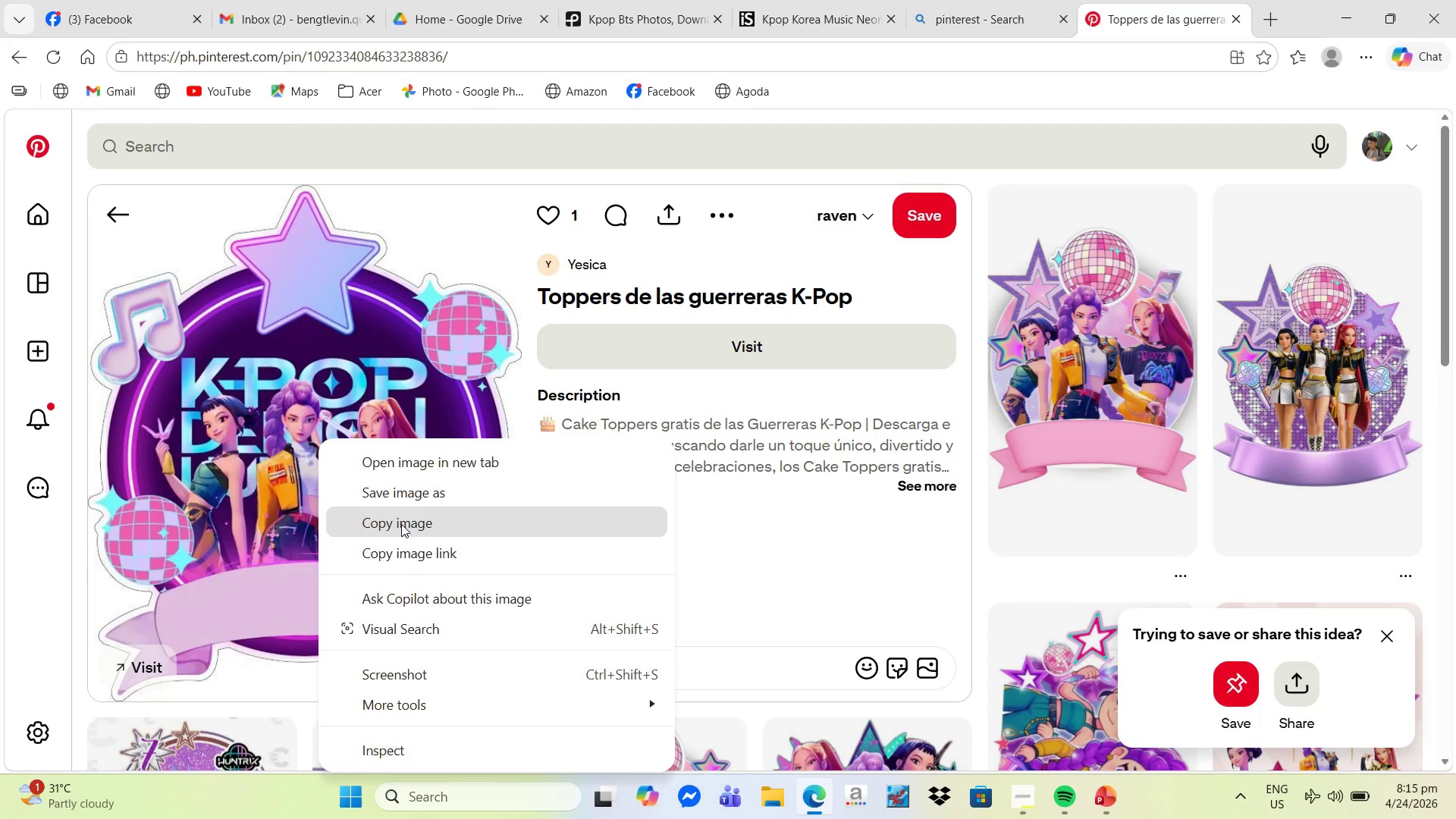 
left_click([415, 500])
 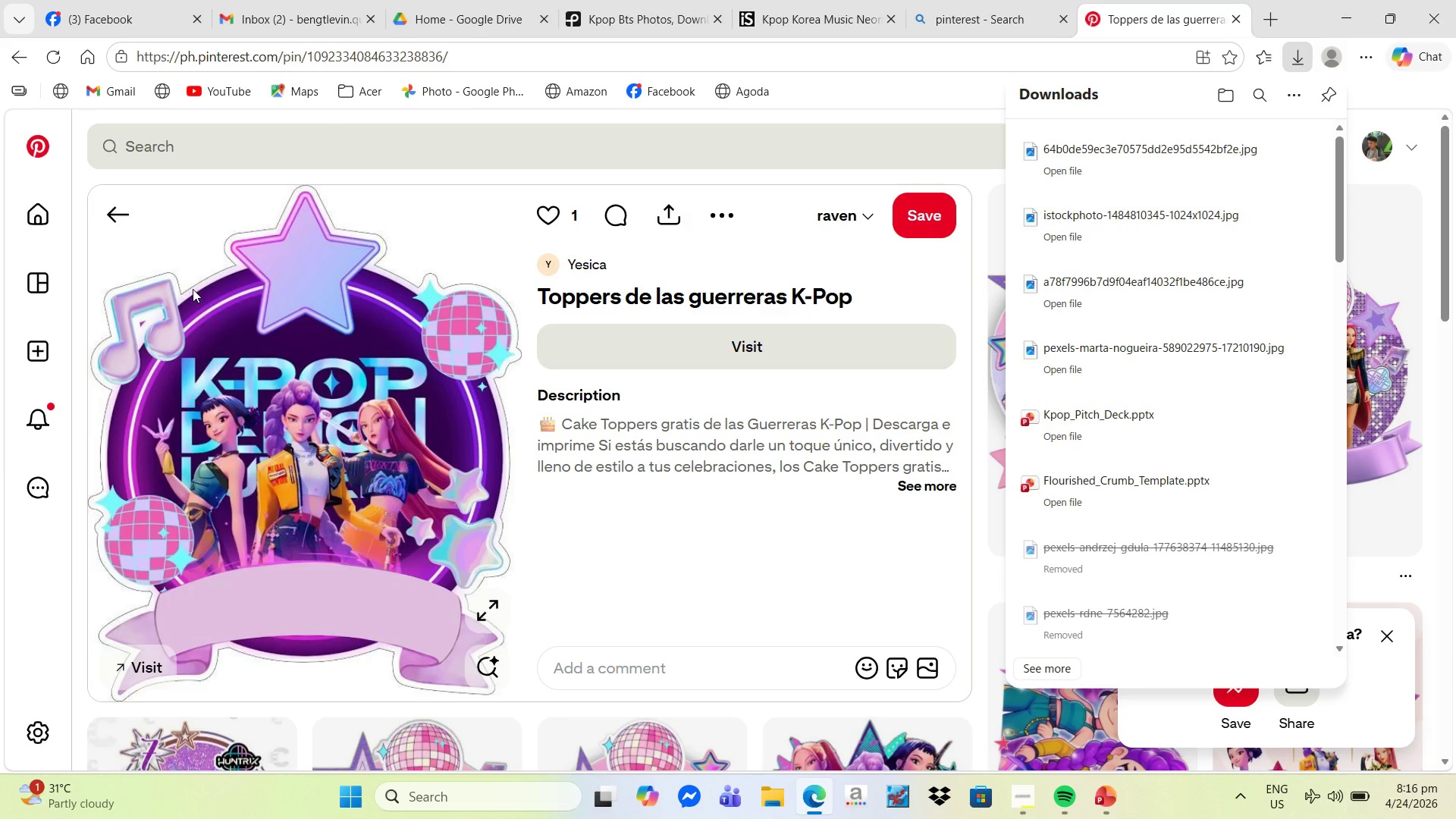 
left_click([123, 224])
 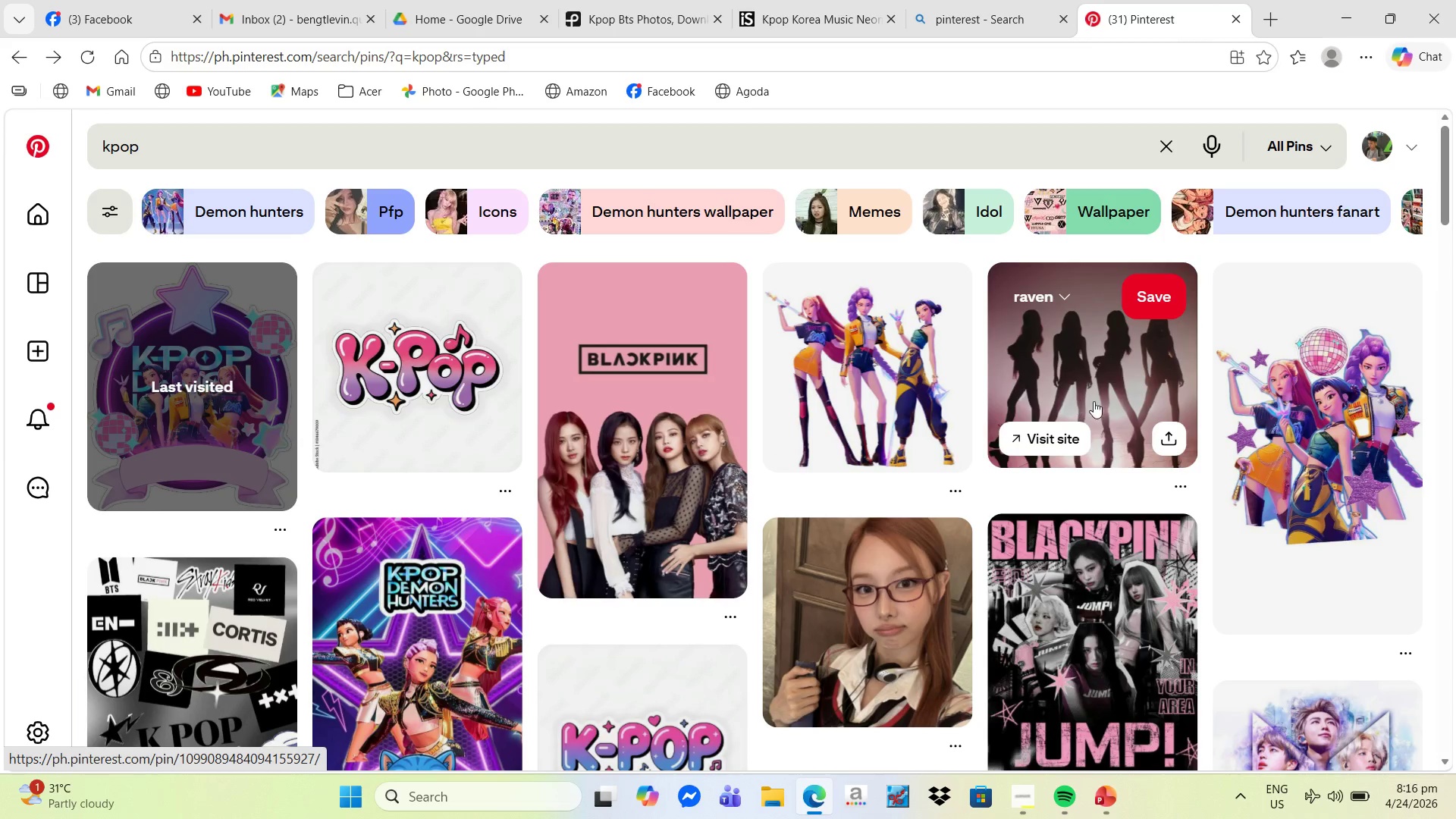 
scroll: coordinate [1068, 431], scroll_direction: down, amount: 11.0
 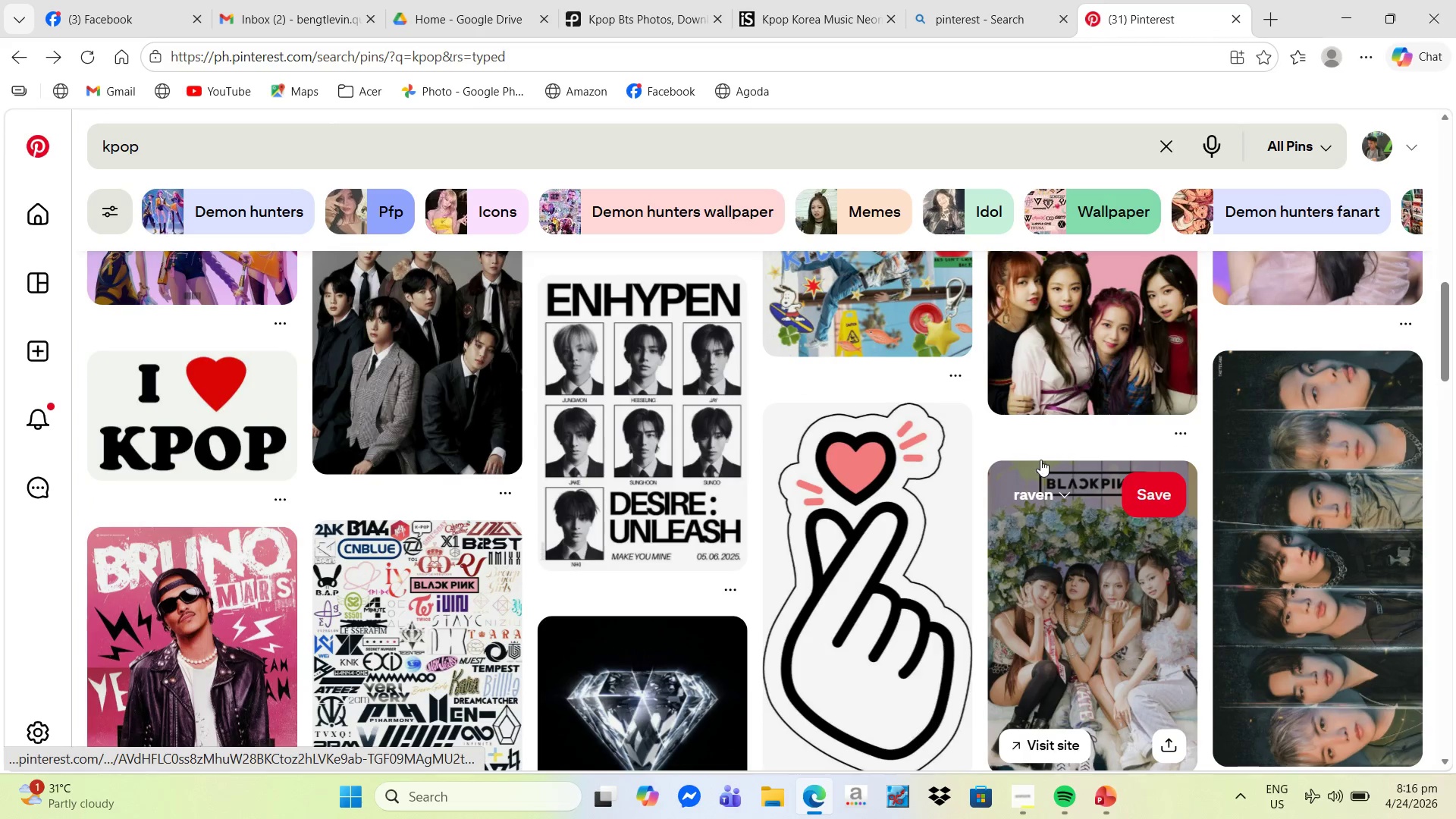 
key(Alt+Tab)
 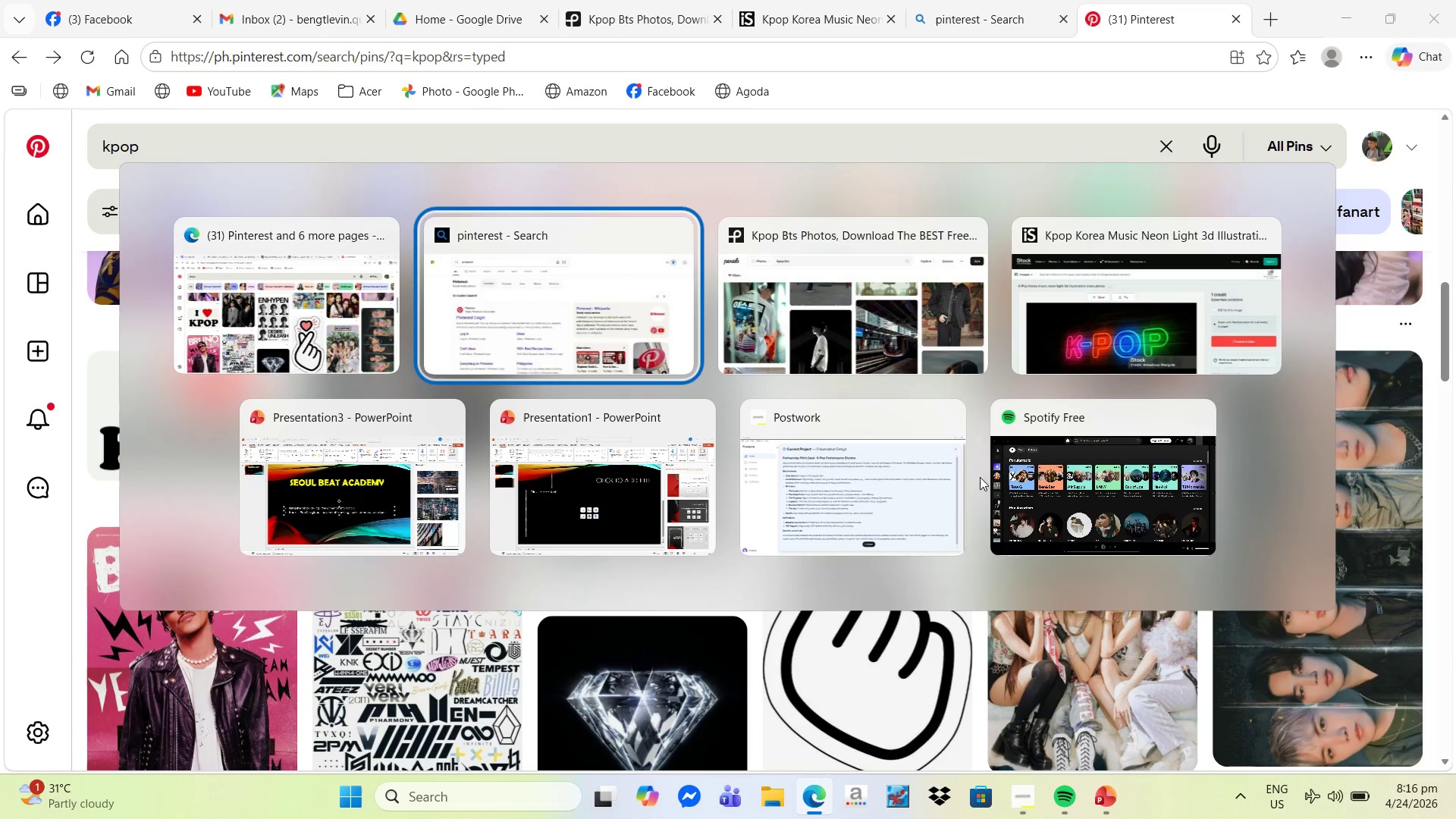 
key(Alt+Tab)
 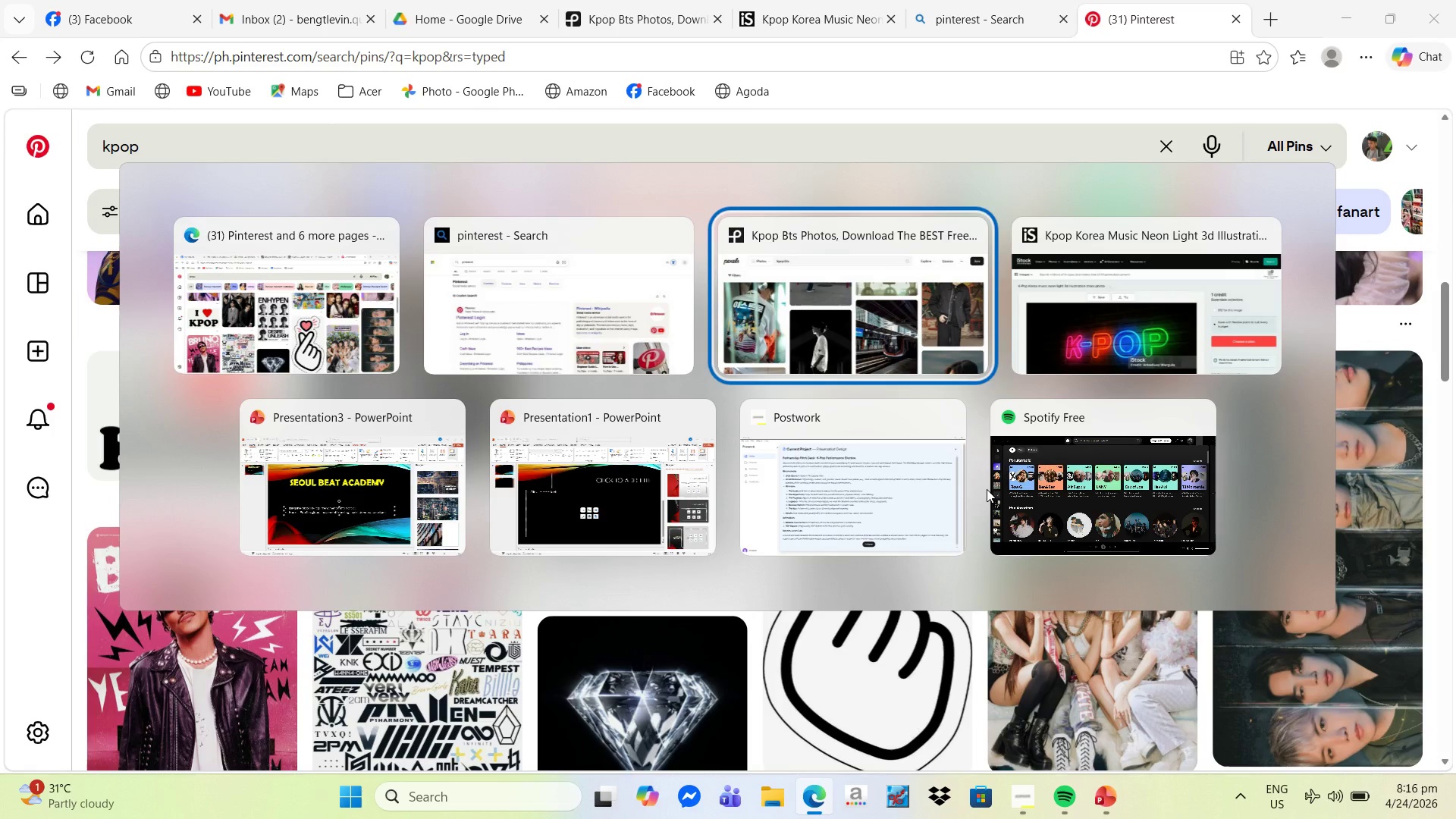 
key(Alt+Tab)
 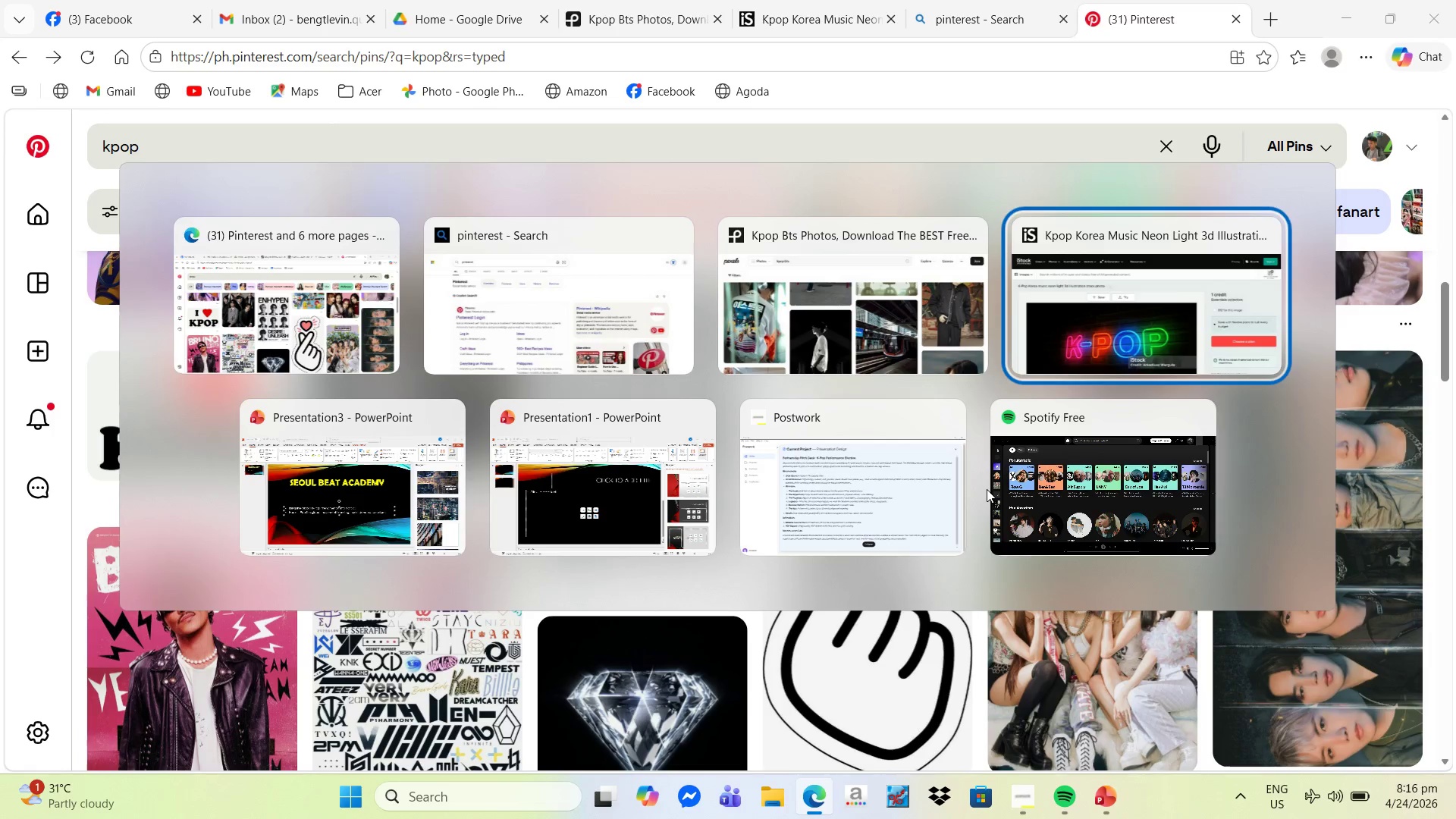 
key(Alt+Tab)
 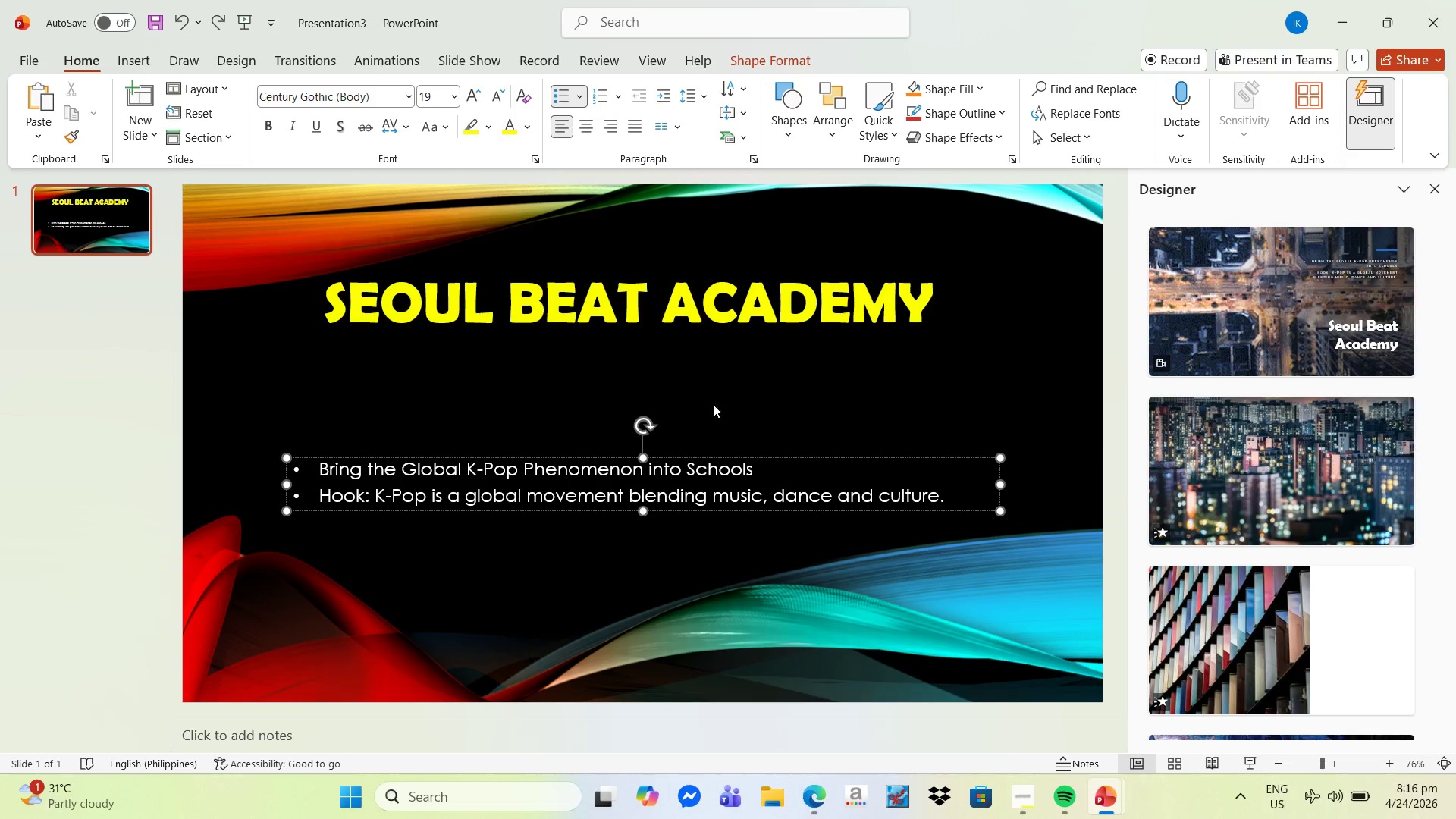 
left_click([430, 372])
 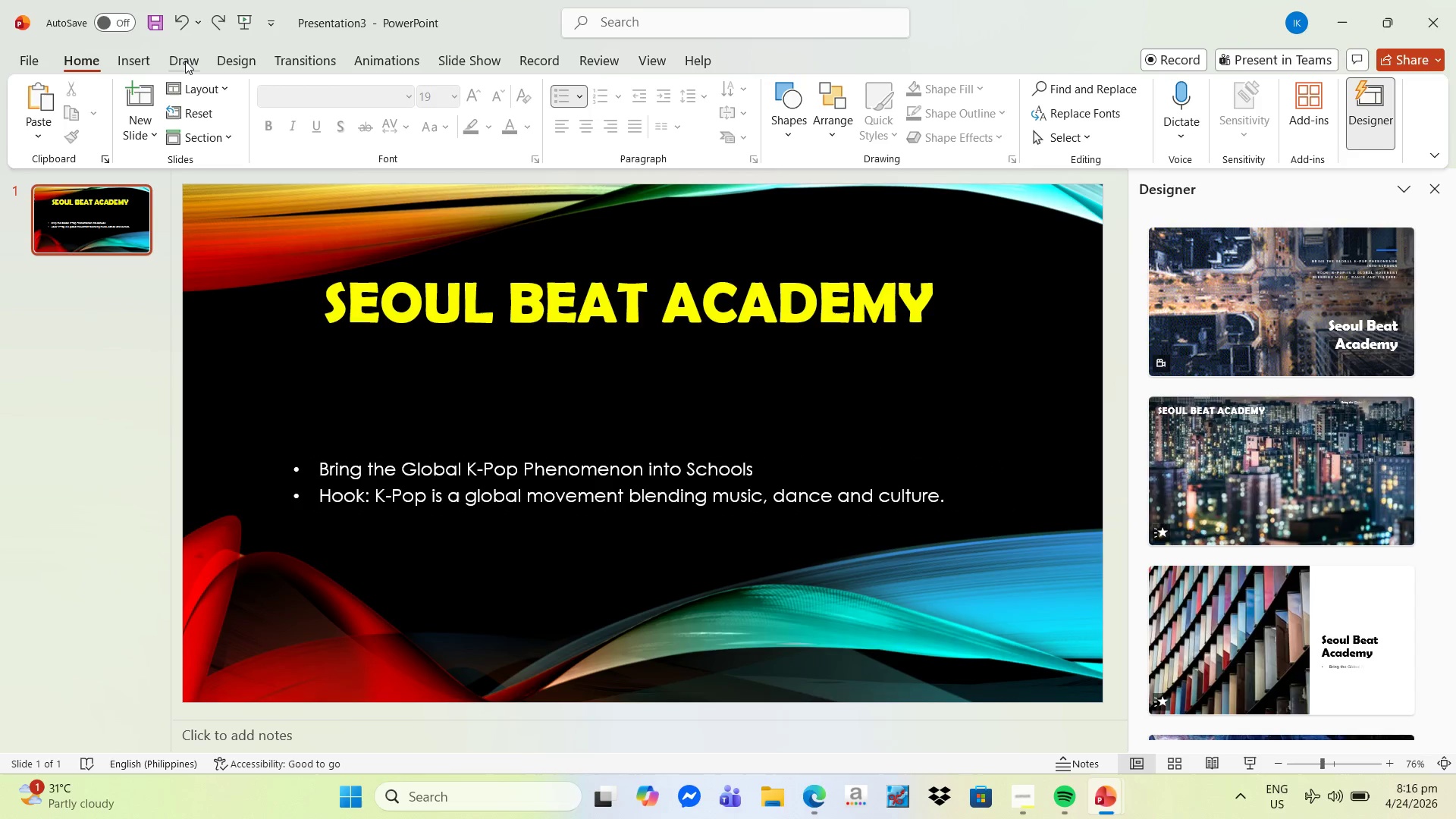 
left_click([125, 61])
 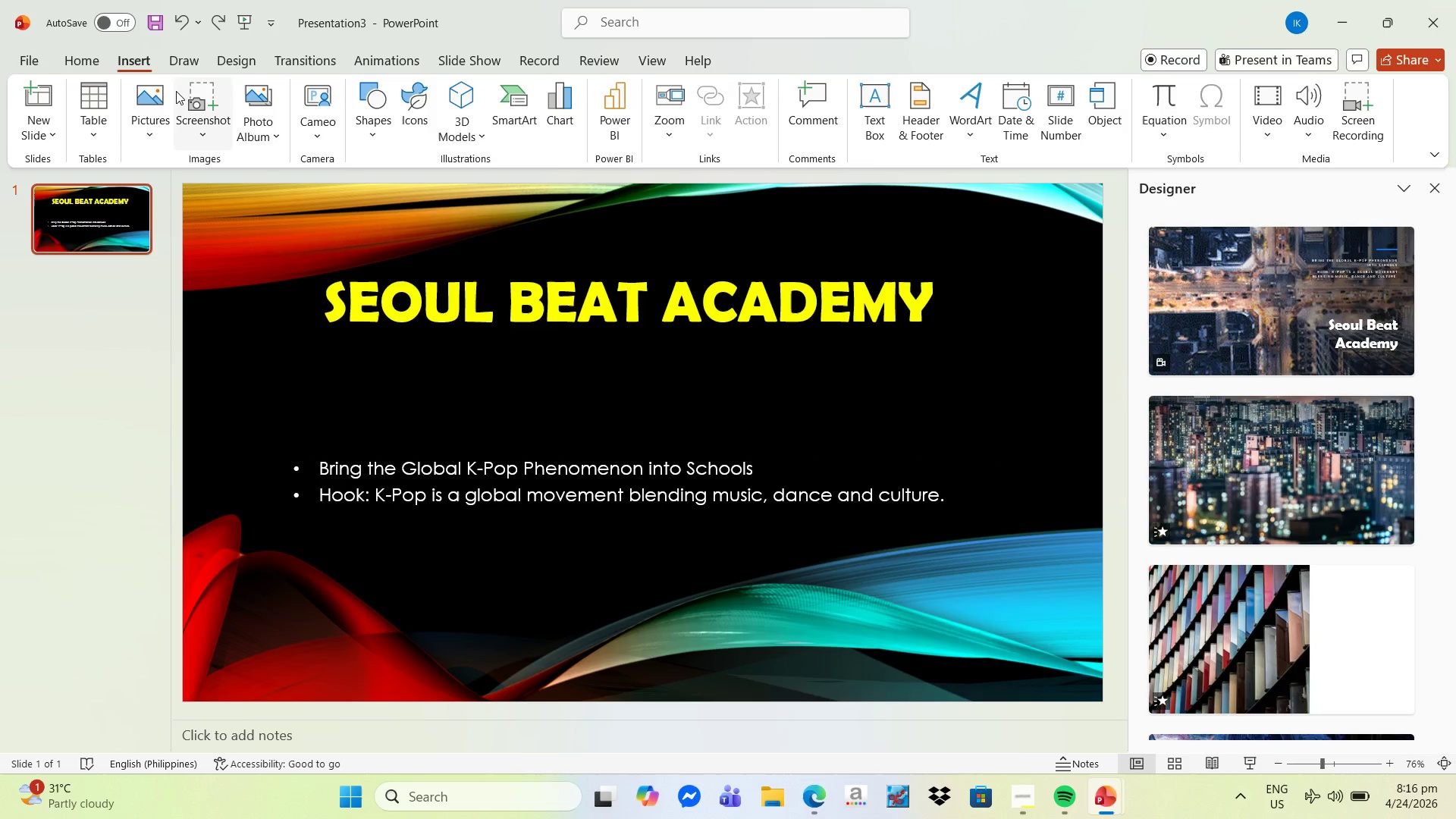 
left_click([162, 99])
 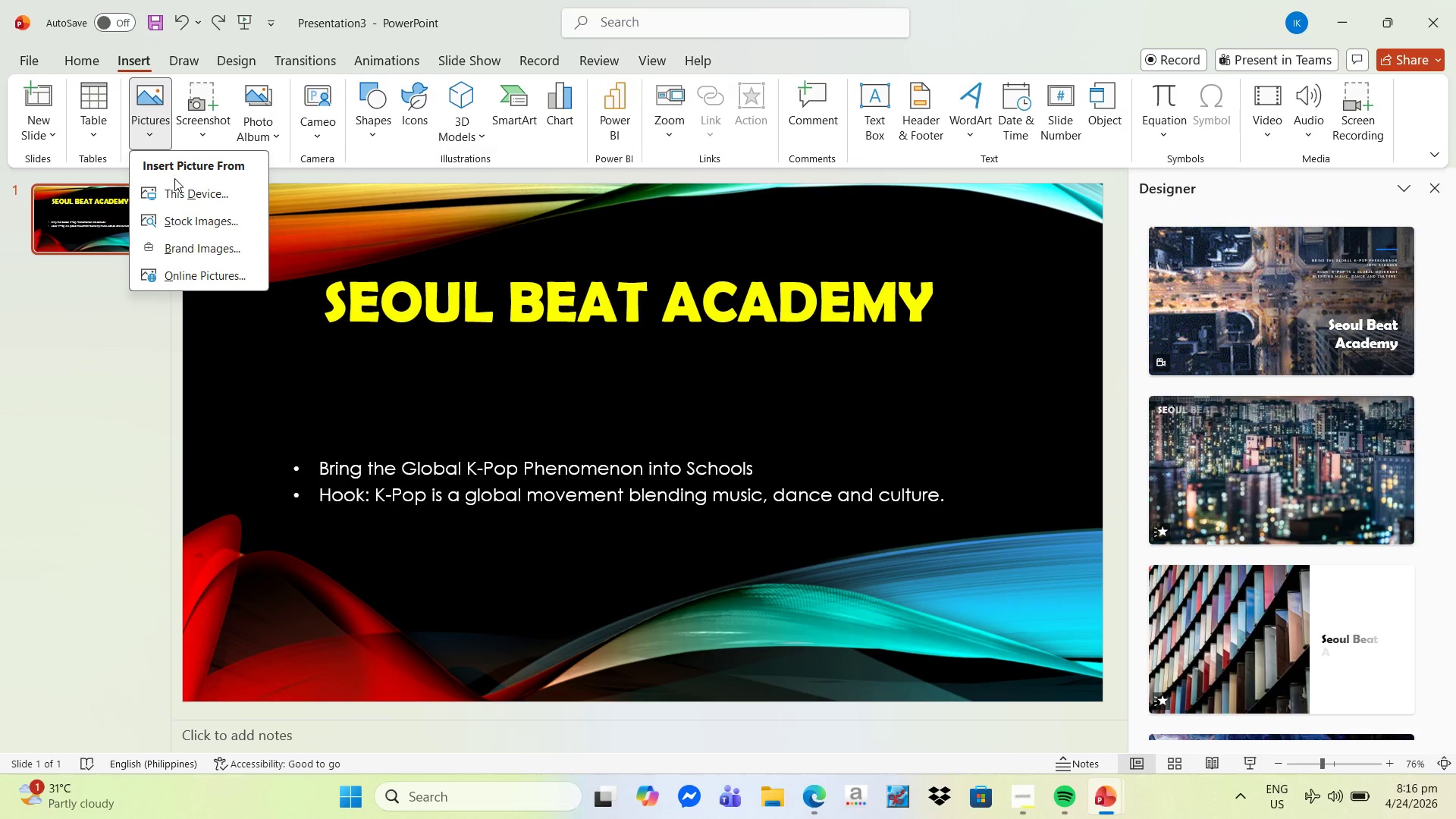 
left_click([177, 189])
 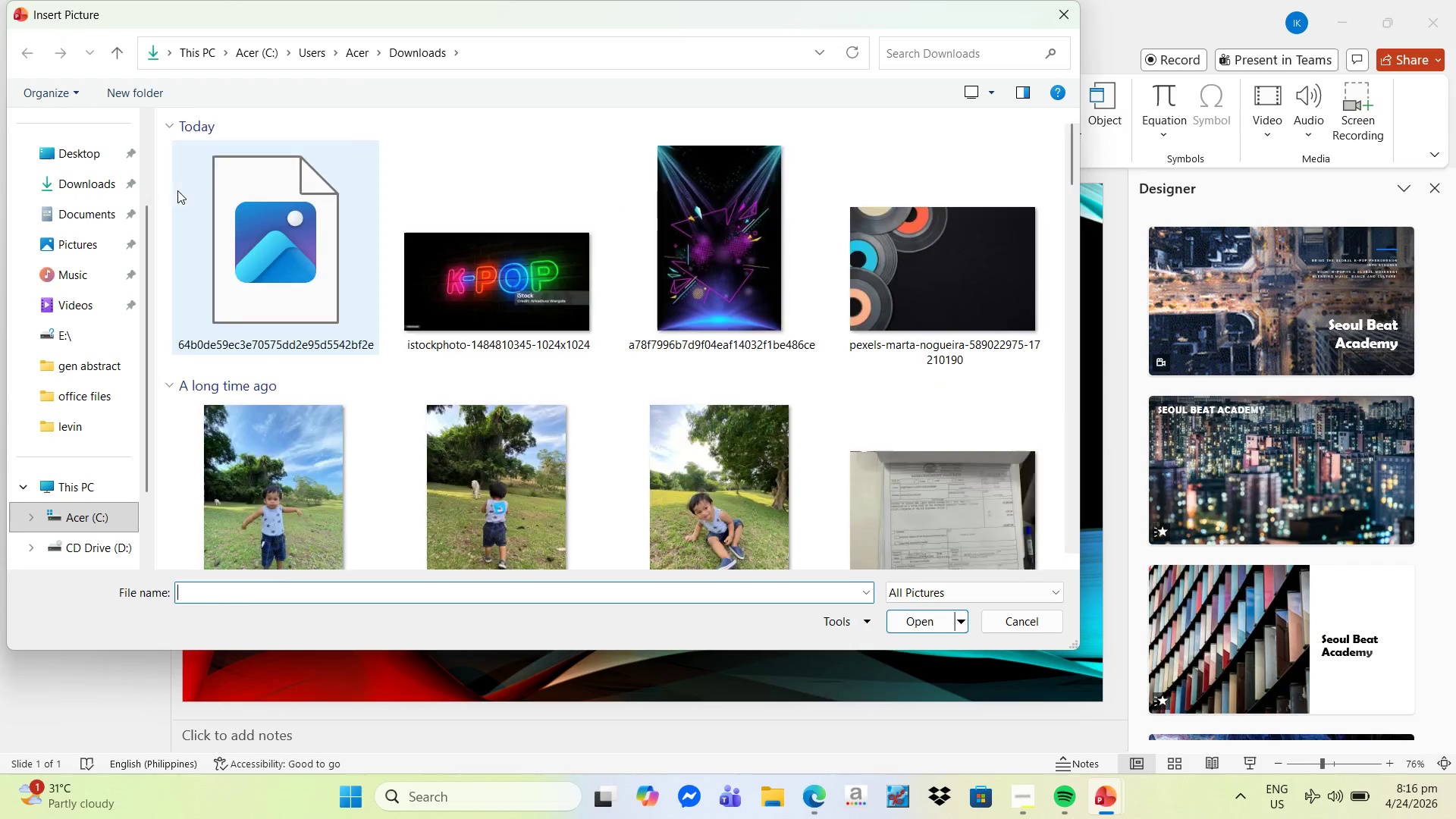 
left_click([259, 214])
 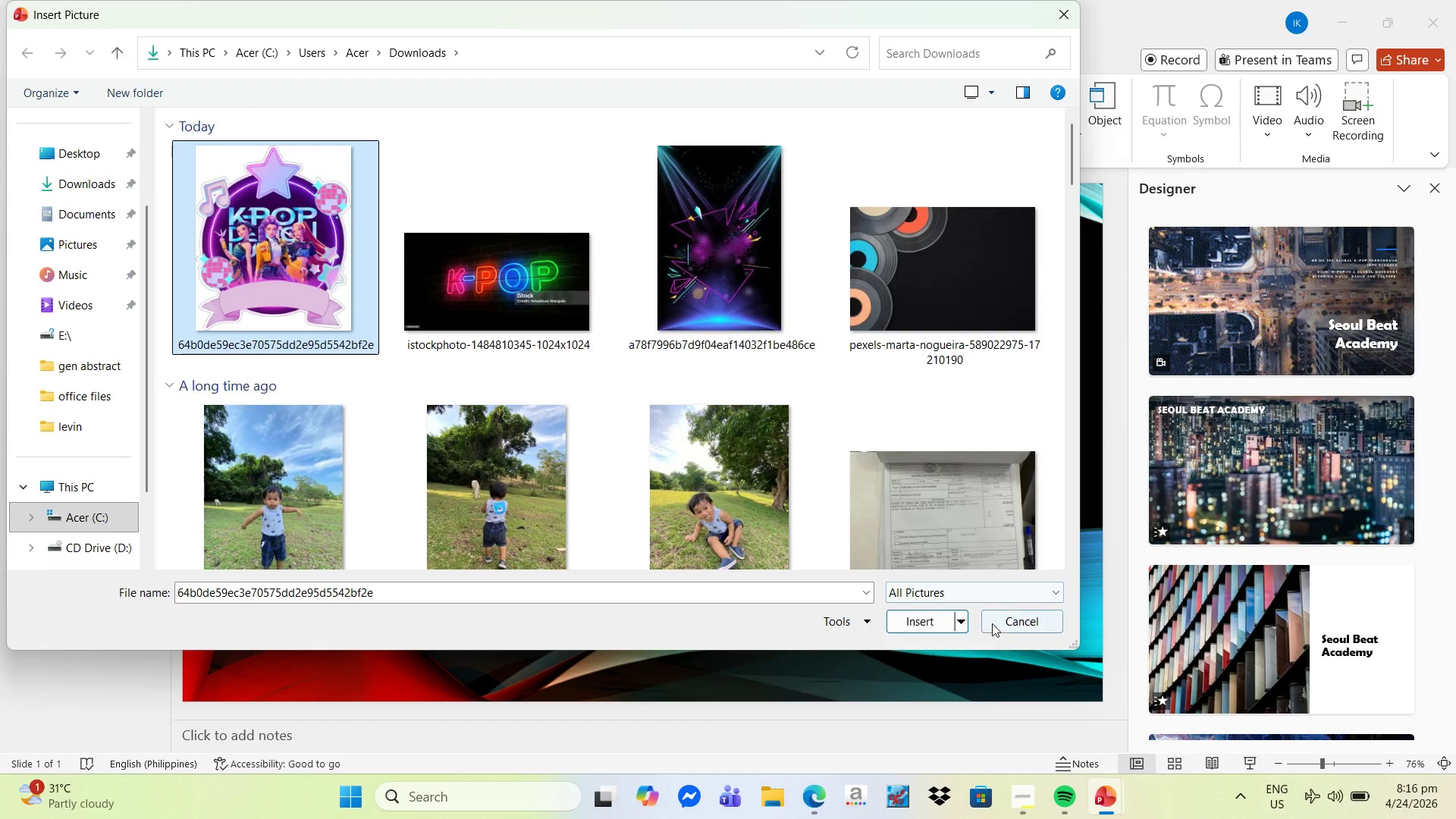 
left_click([938, 623])
 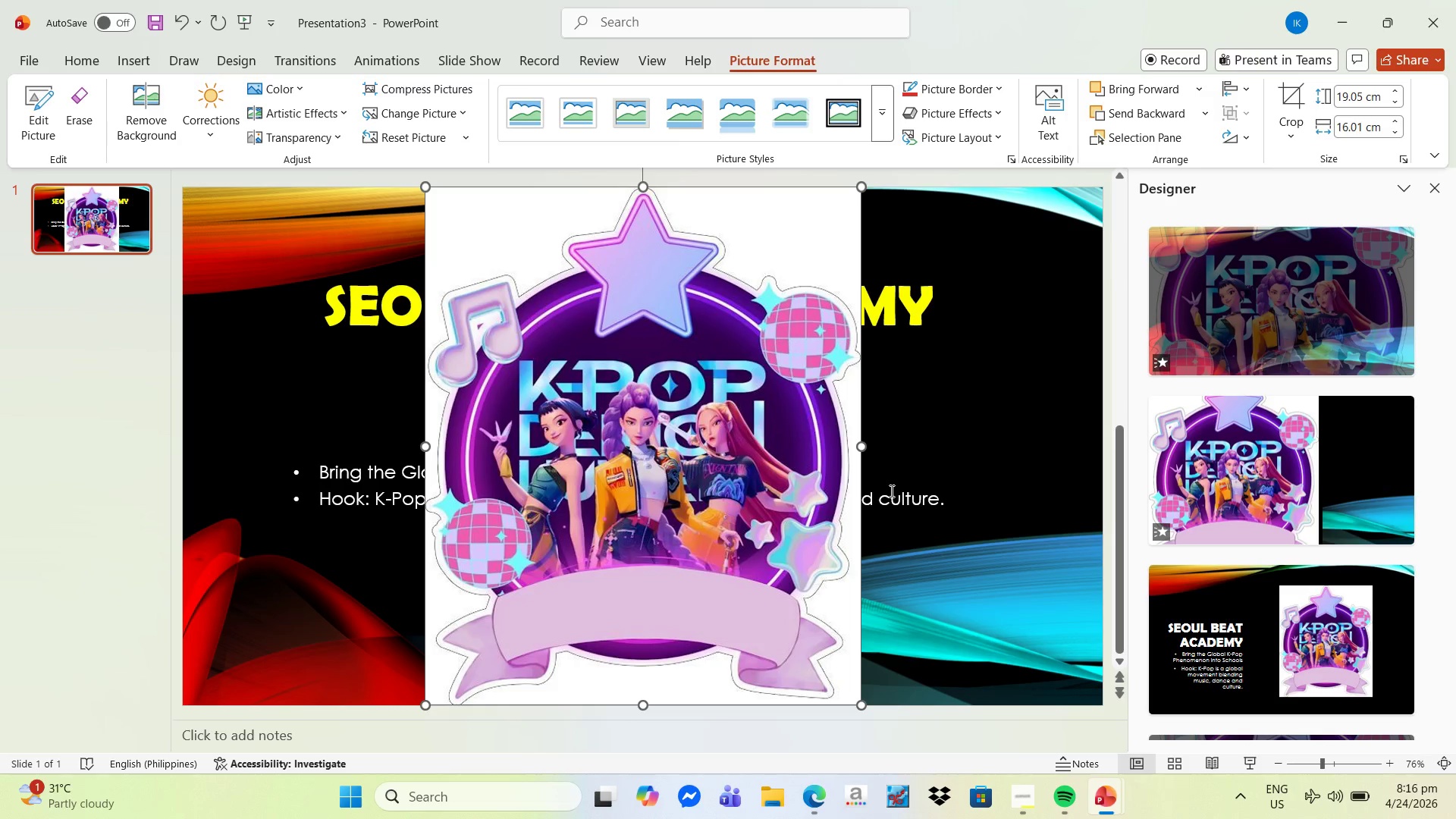 
wait(7.09)
 